 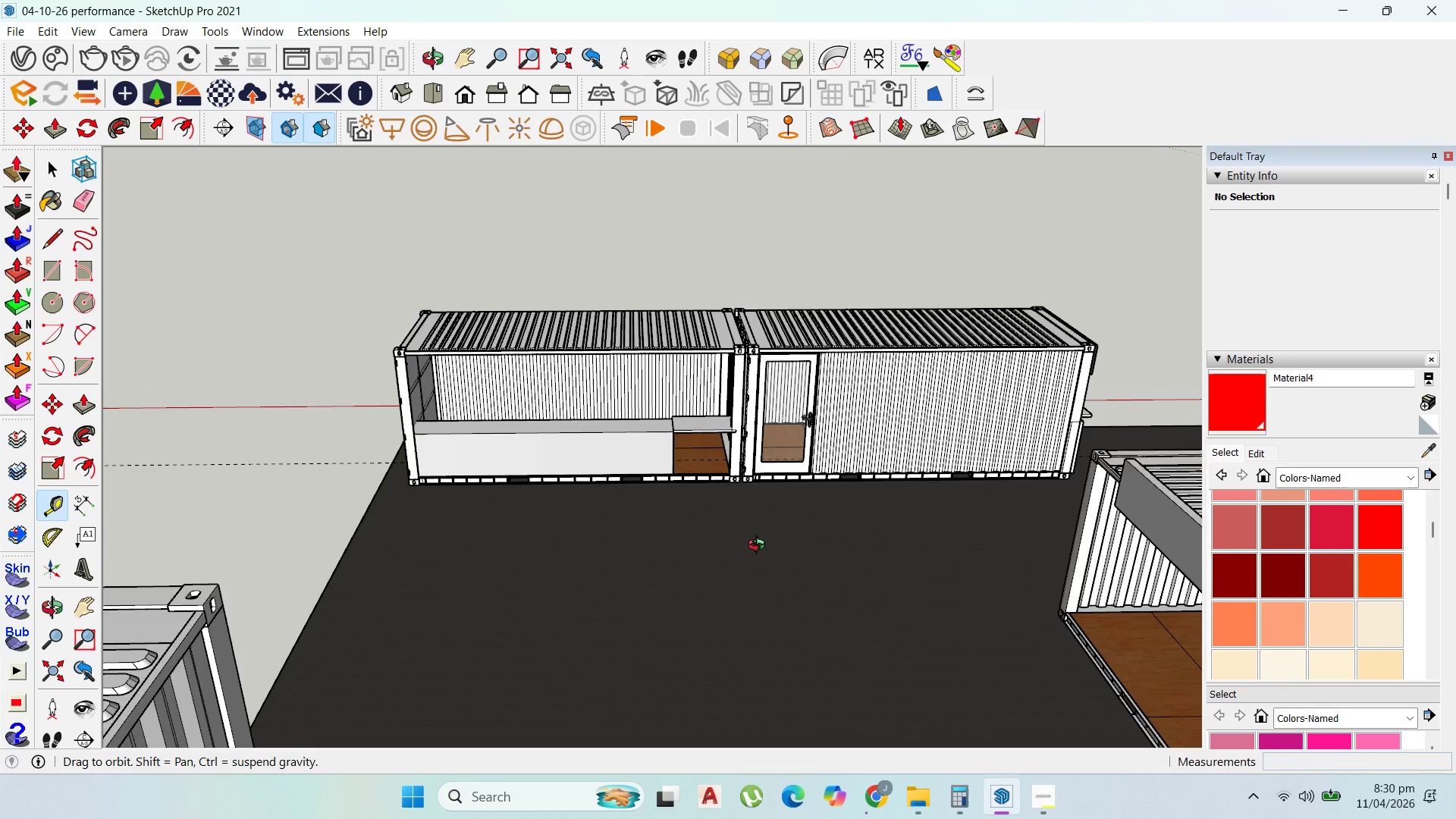 
left_click([44, 180])
 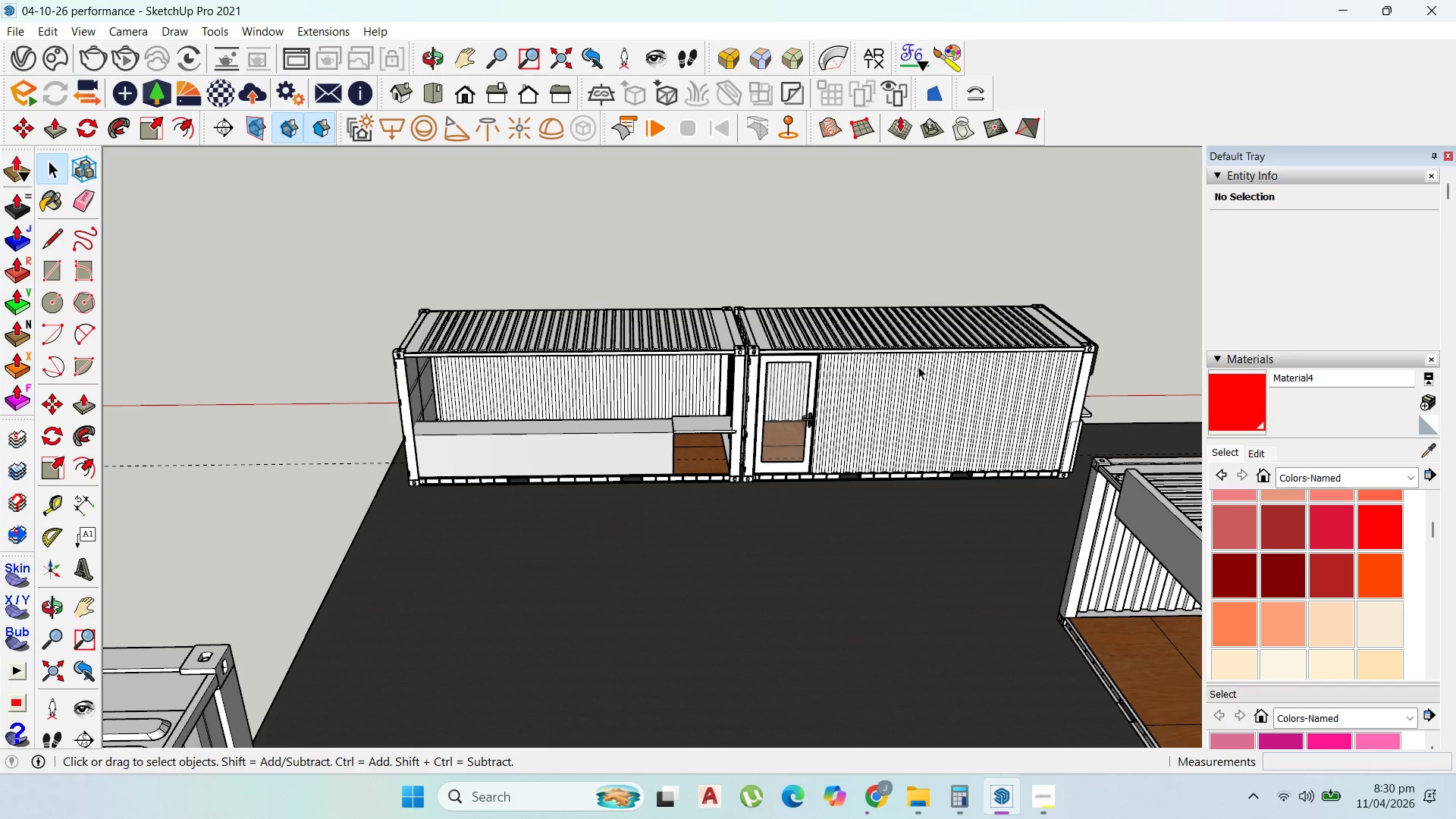 
scroll: coordinate [1007, 416], scroll_direction: down, amount: 3.0
 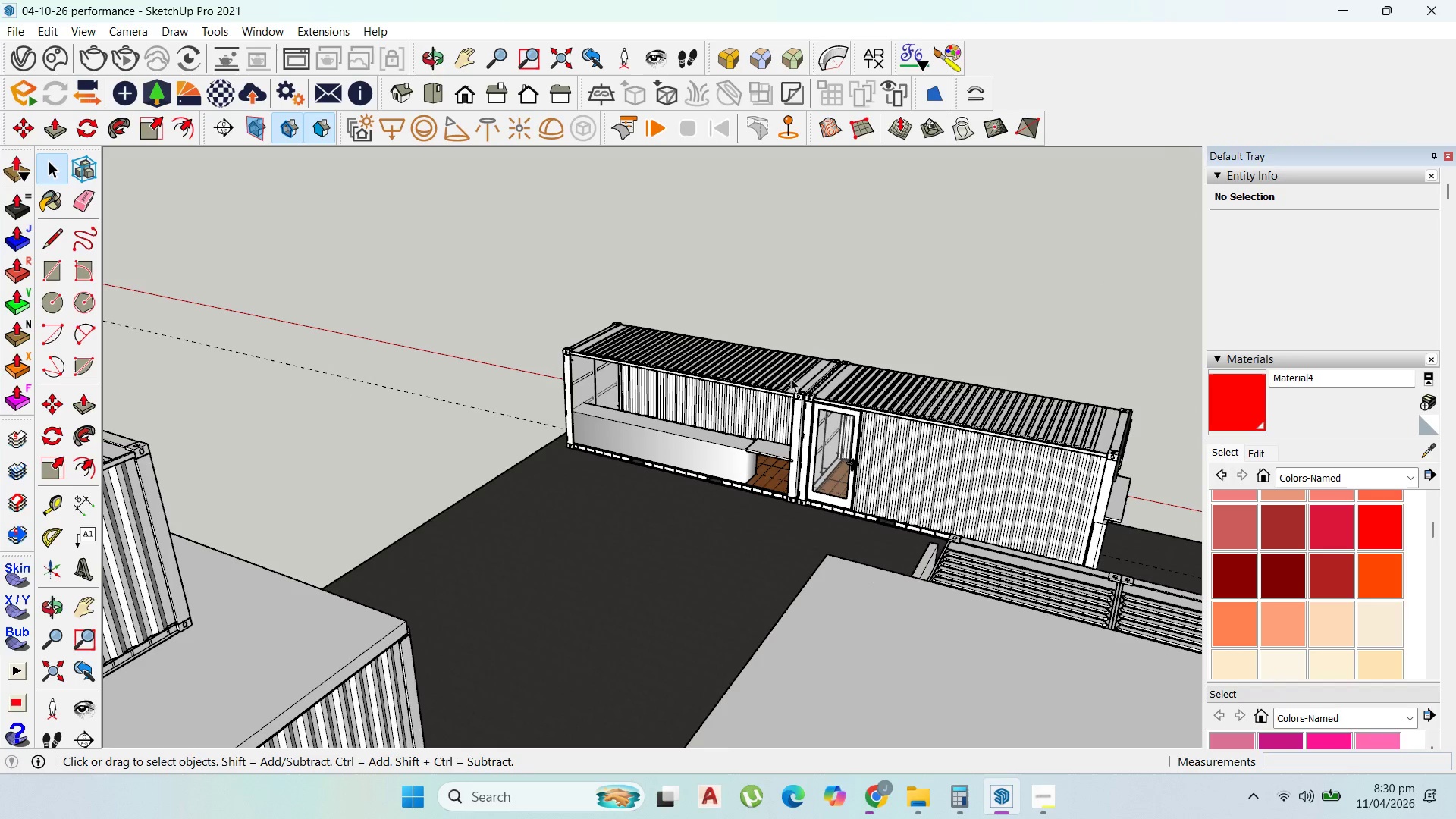 
scroll: coordinate [629, 371], scroll_direction: up, amount: 5.0
 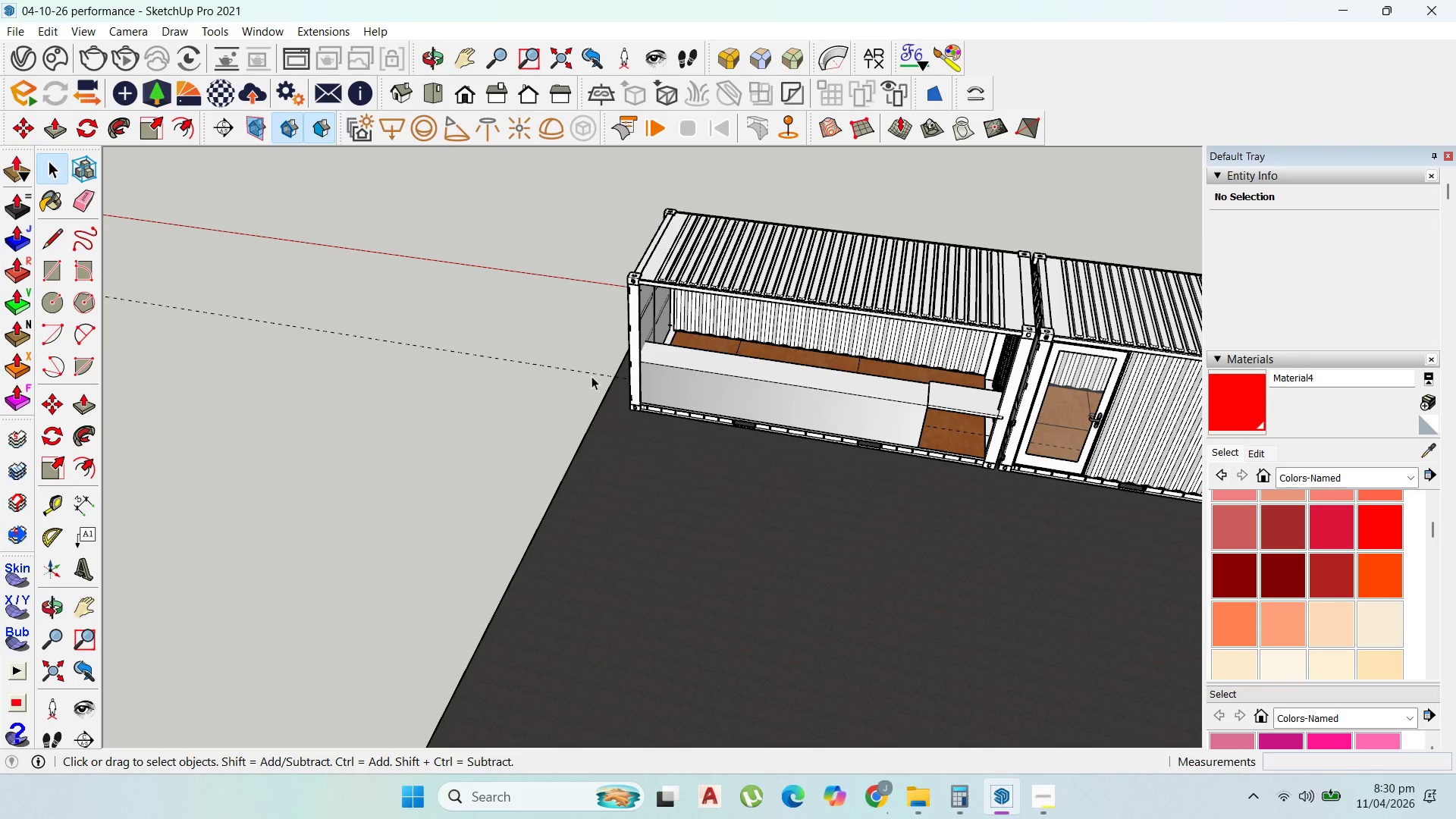 
double_click([591, 375])
 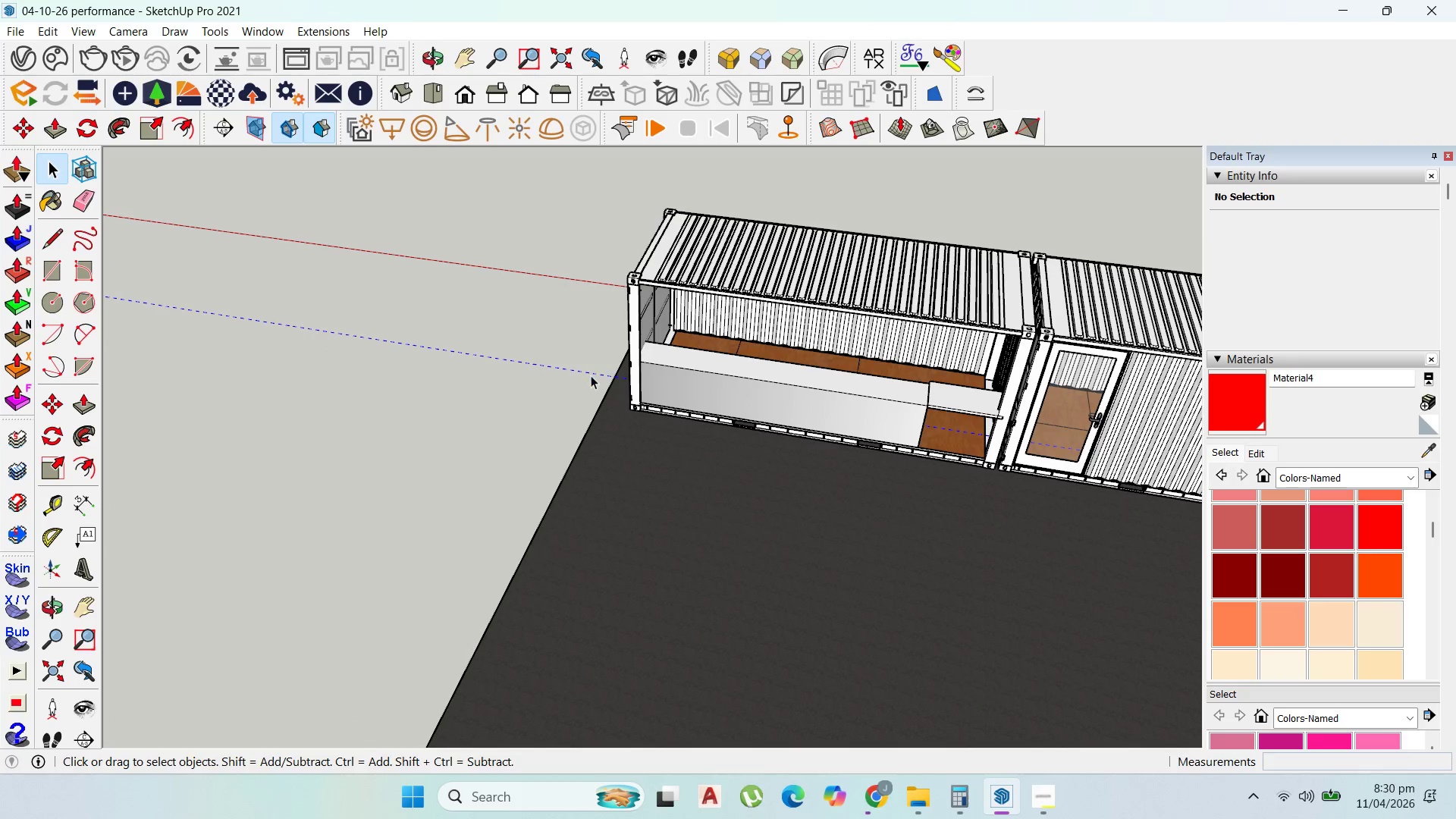 
triple_click([591, 375])
 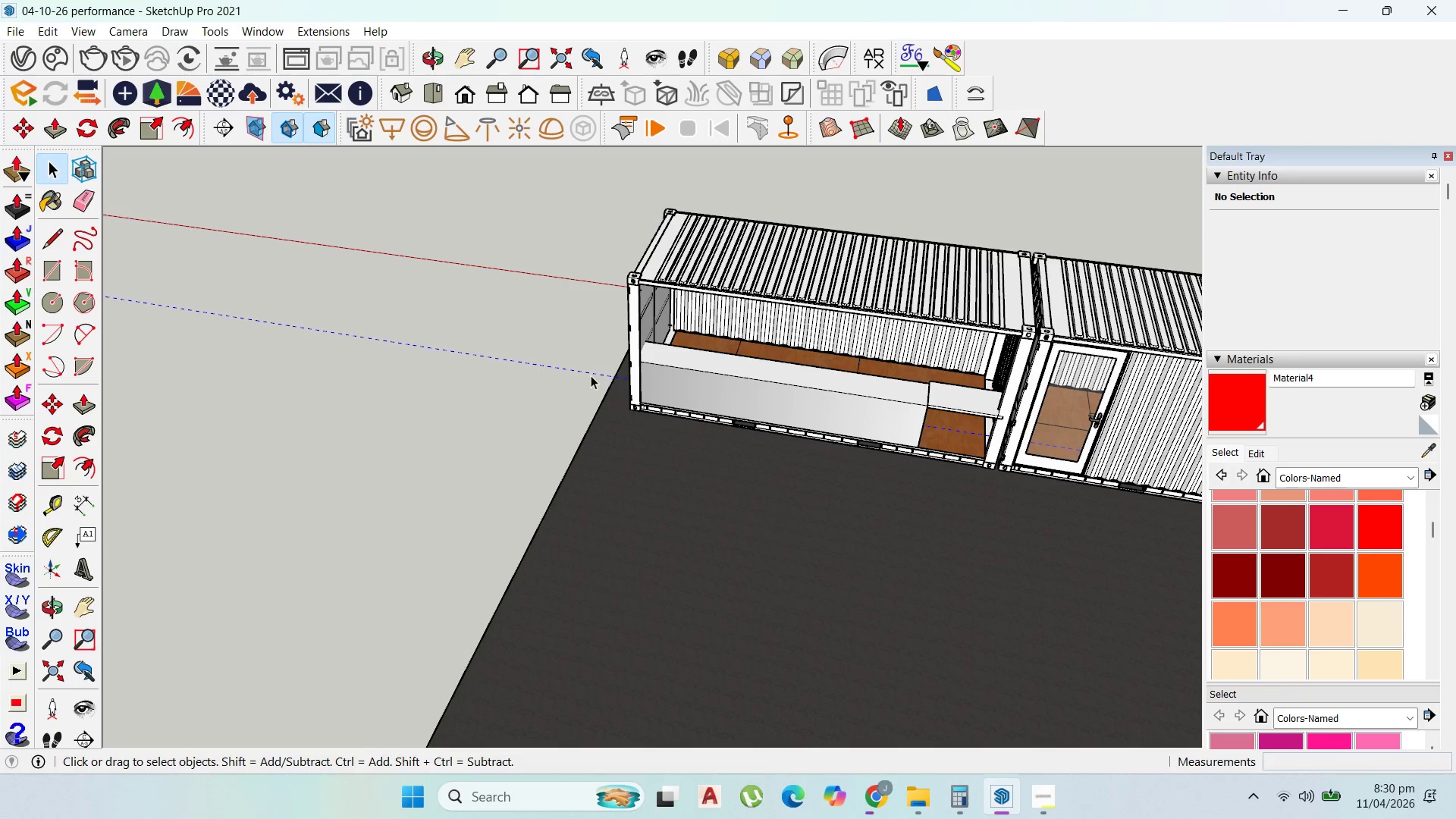 
triple_click([591, 375])
 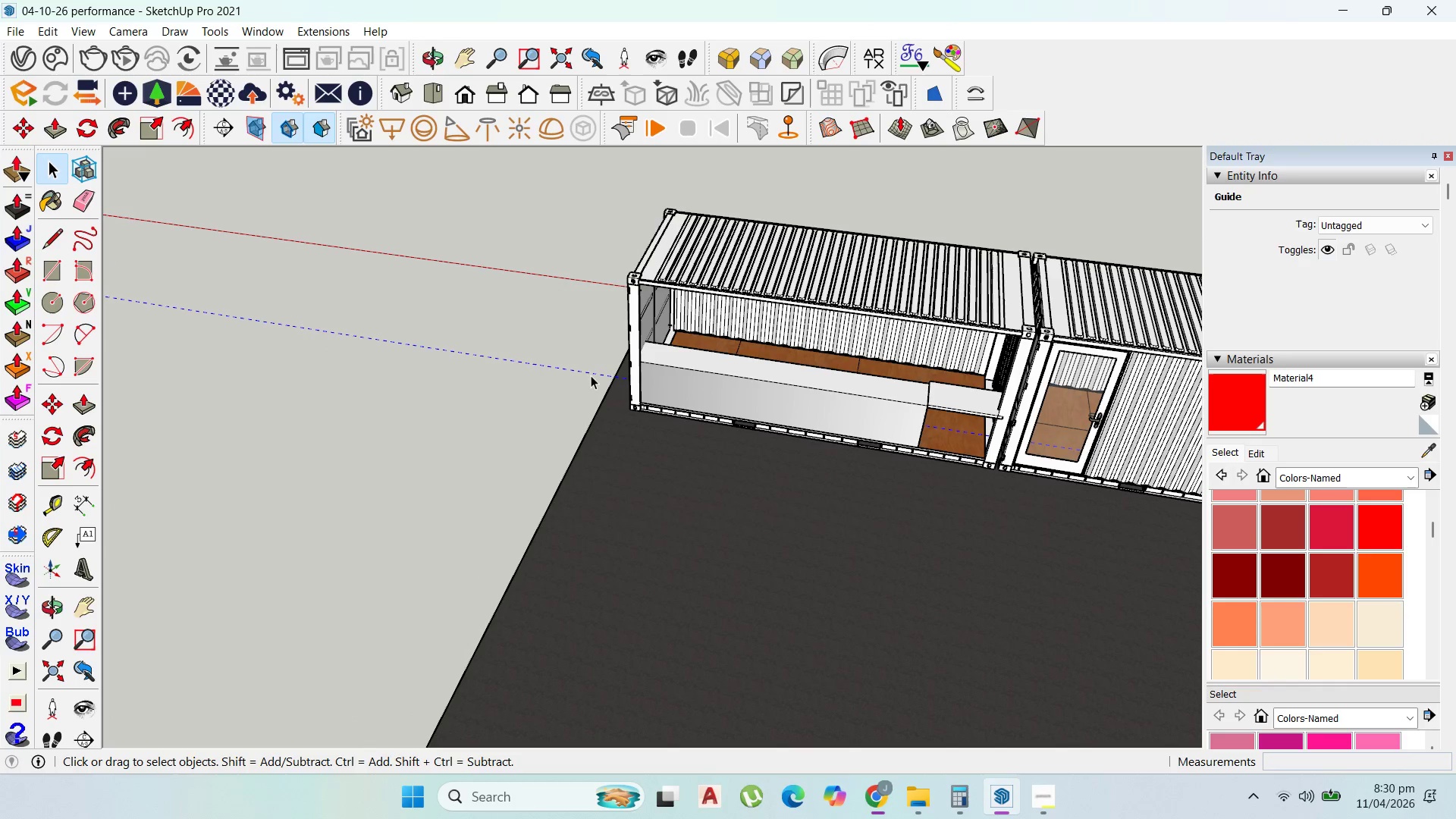 
key(Delete)
 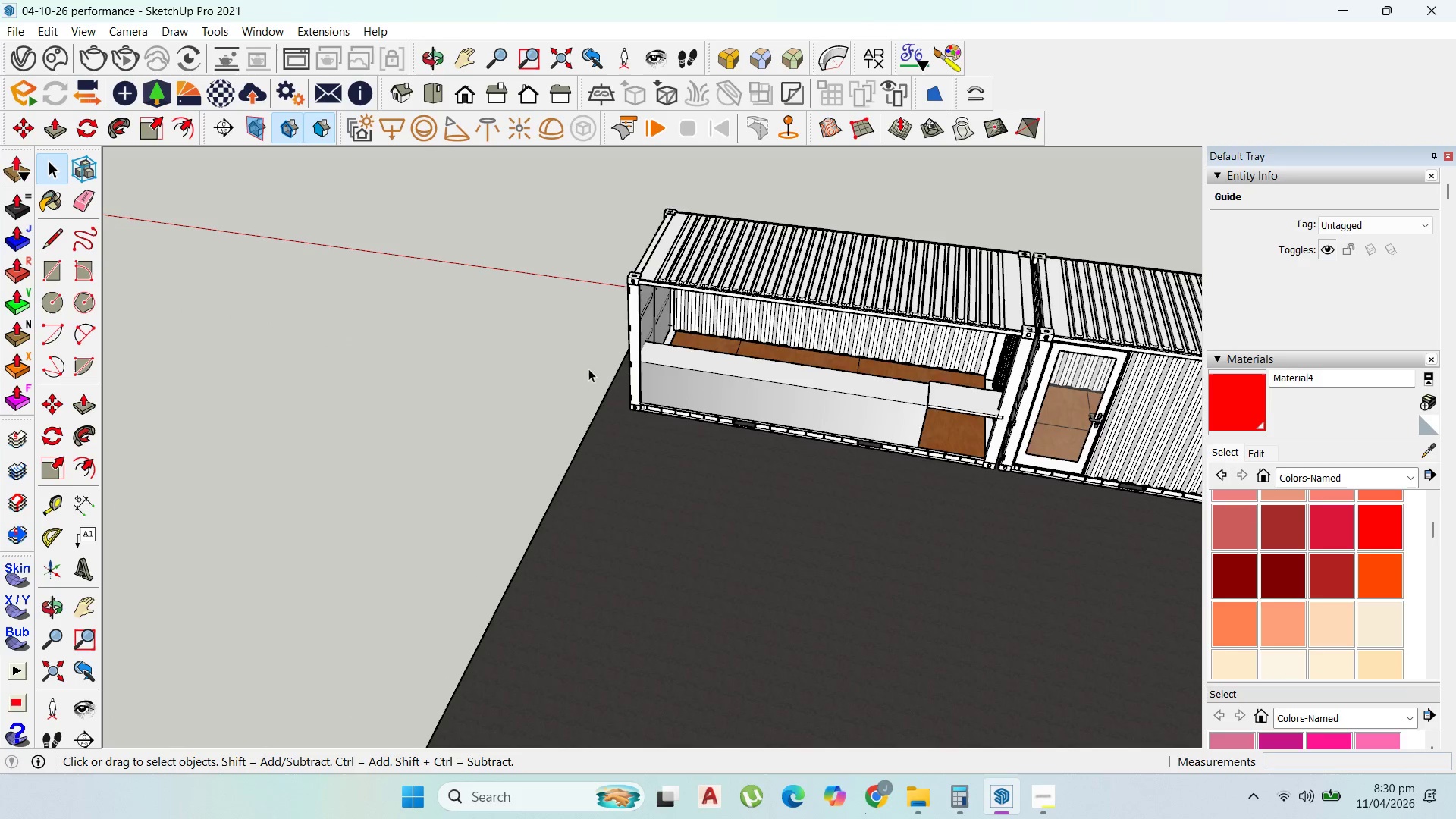 
scroll: coordinate [720, 279], scroll_direction: down, amount: 11.0
 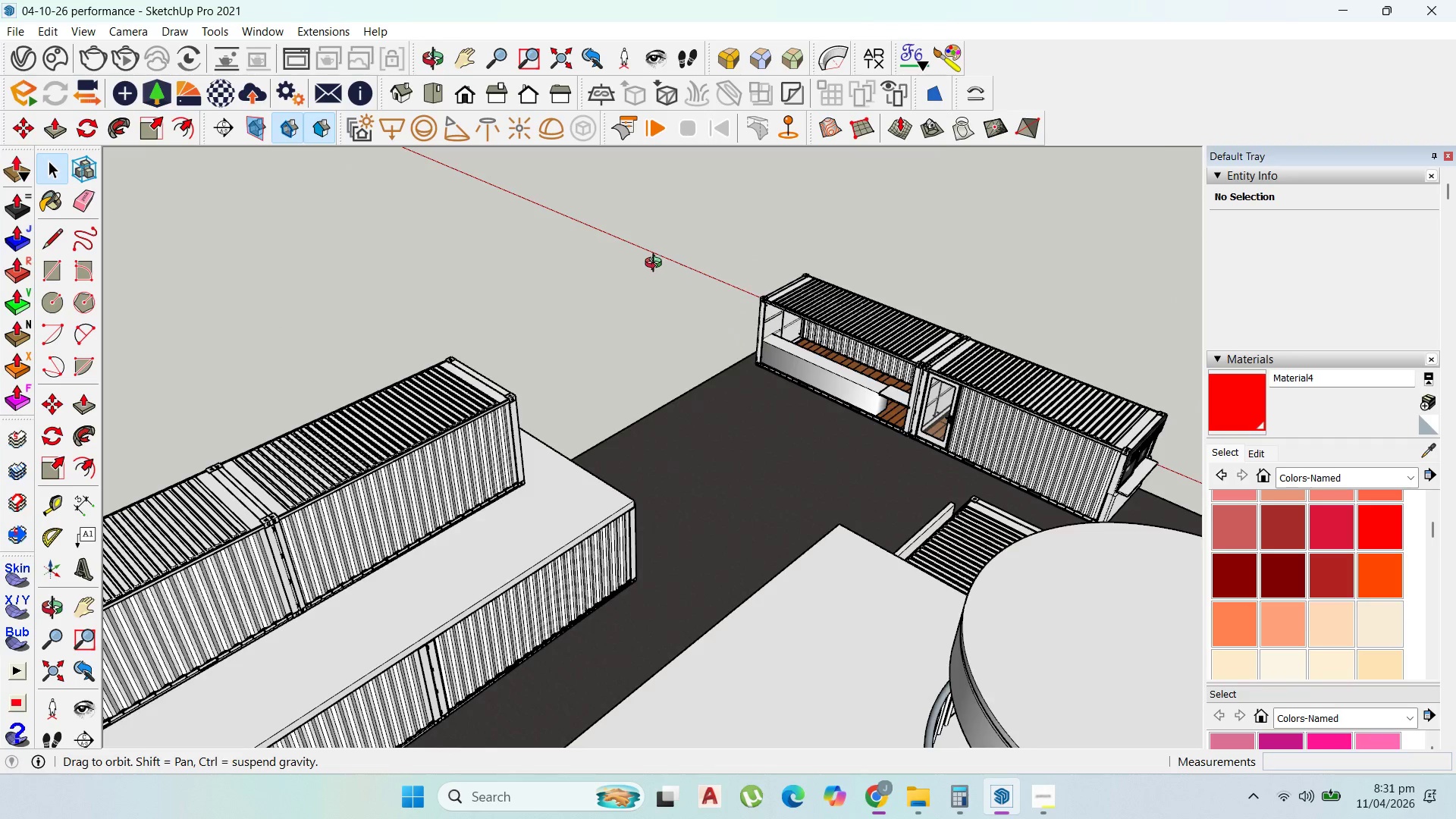 
scroll: coordinate [722, 330], scroll_direction: up, amount: 14.0
 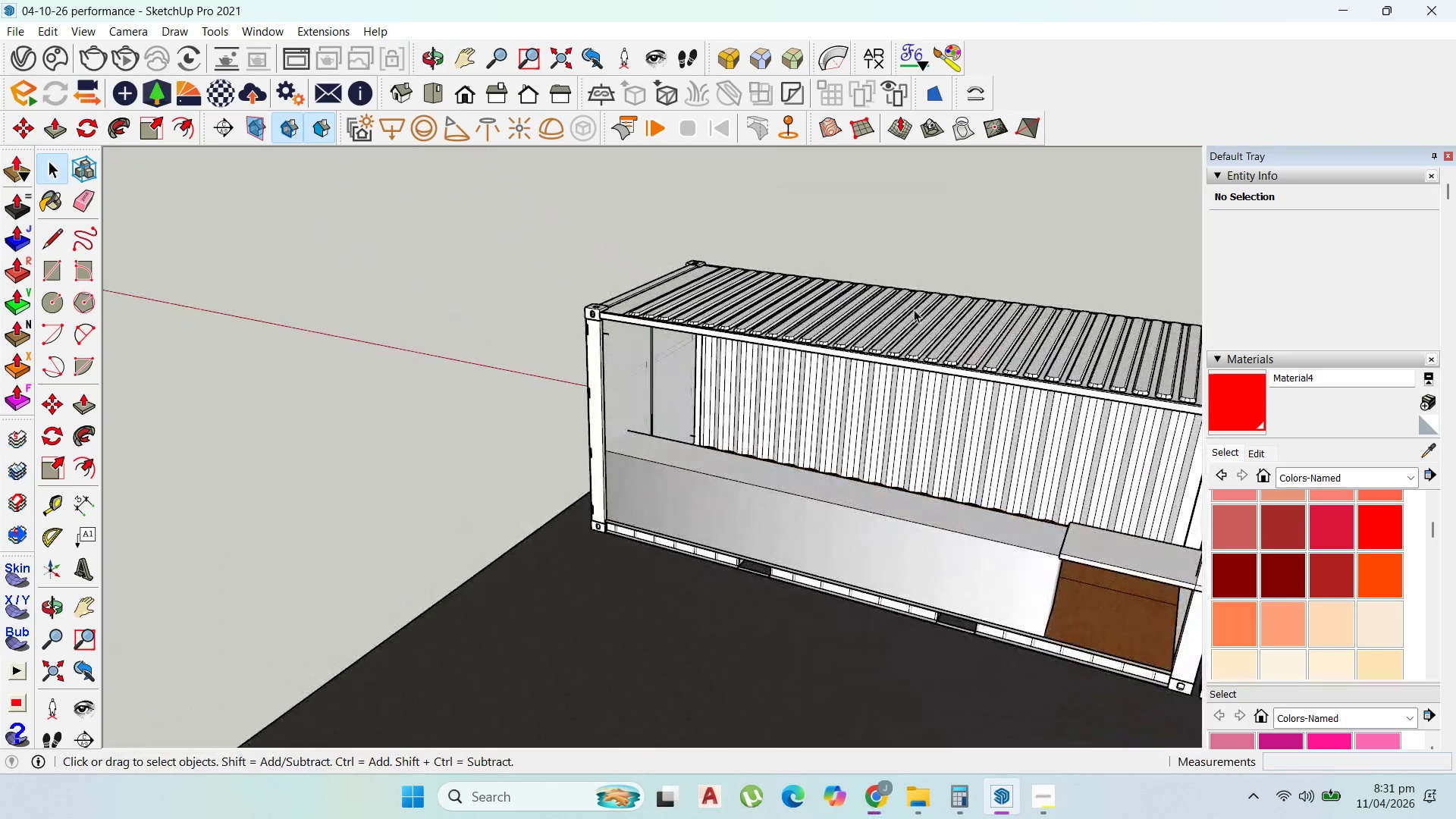 
scroll: coordinate [709, 319], scroll_direction: down, amount: 3.0
 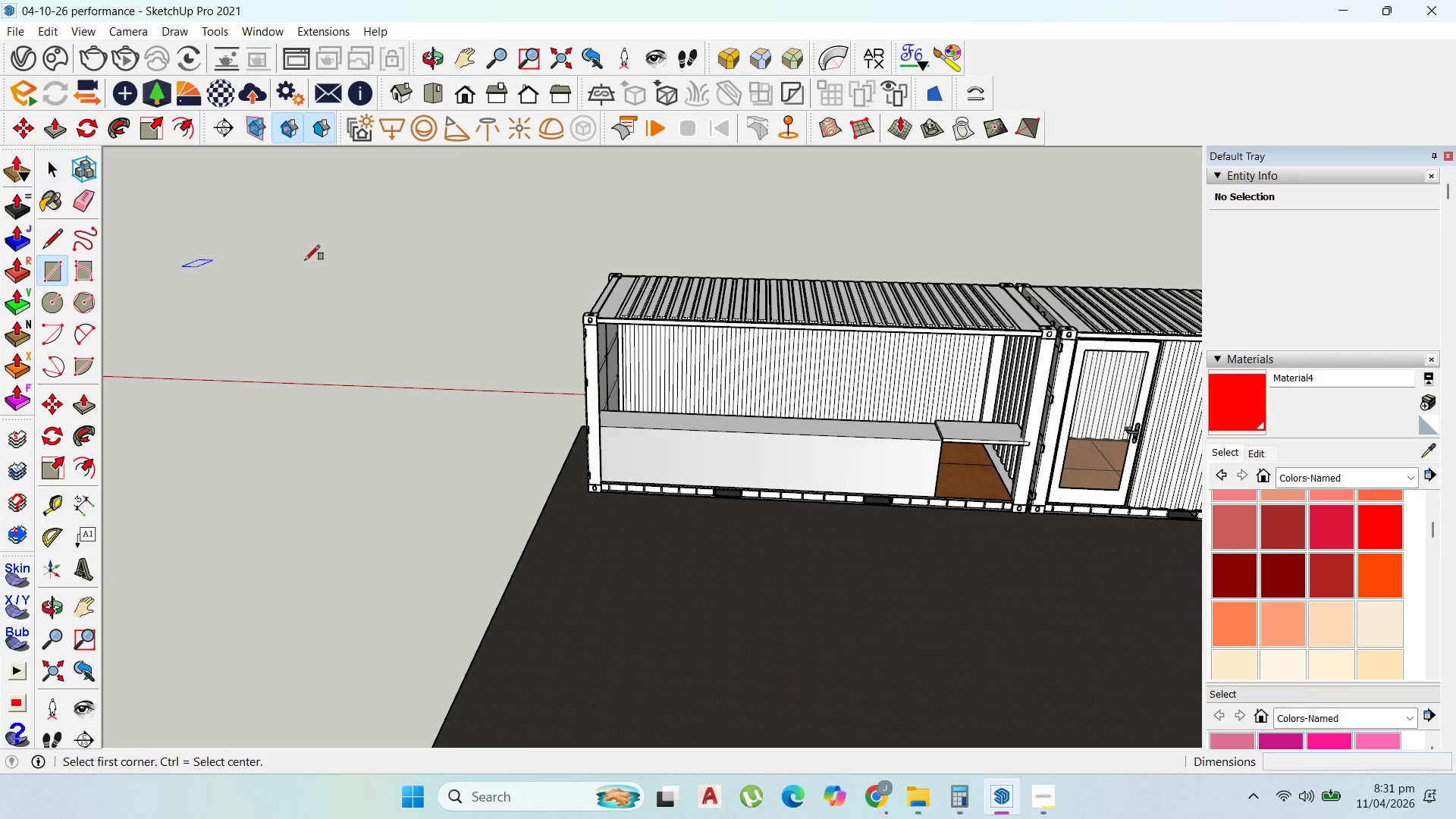 
scroll: coordinate [579, 339], scroll_direction: up, amount: 6.0
 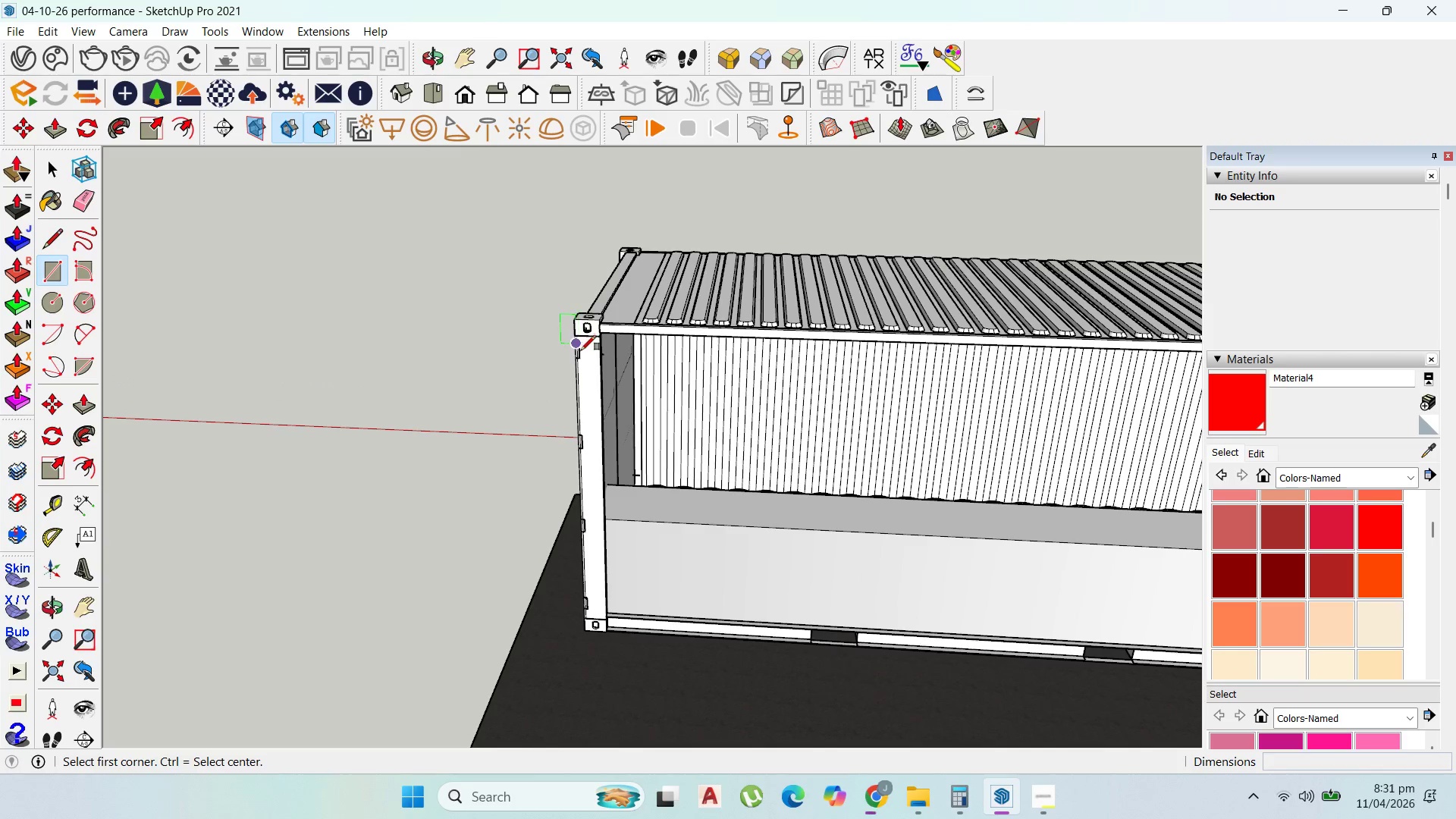 
left_click([581, 350])
 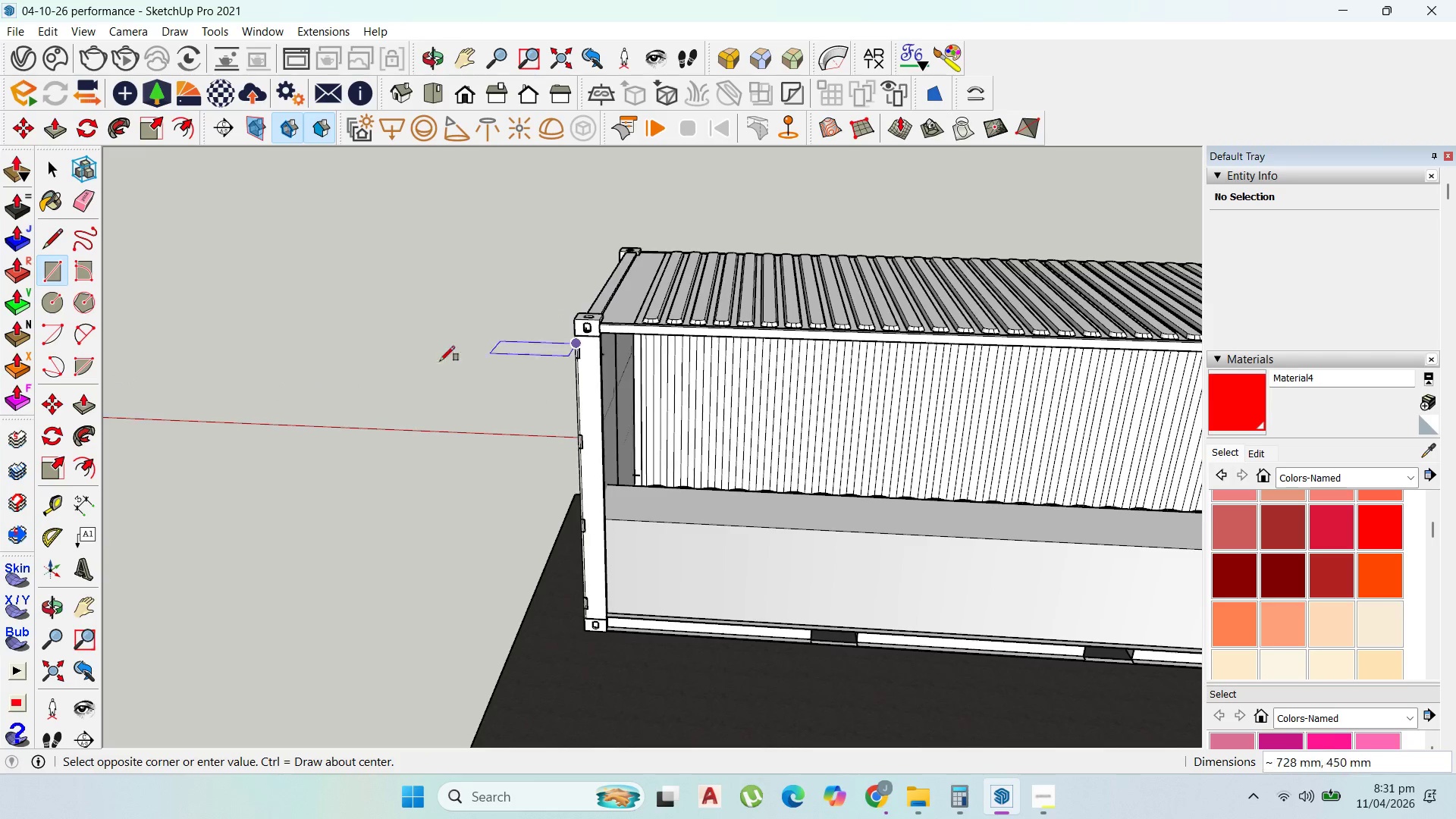 
scroll: coordinate [430, 362], scroll_direction: down, amount: 6.0
 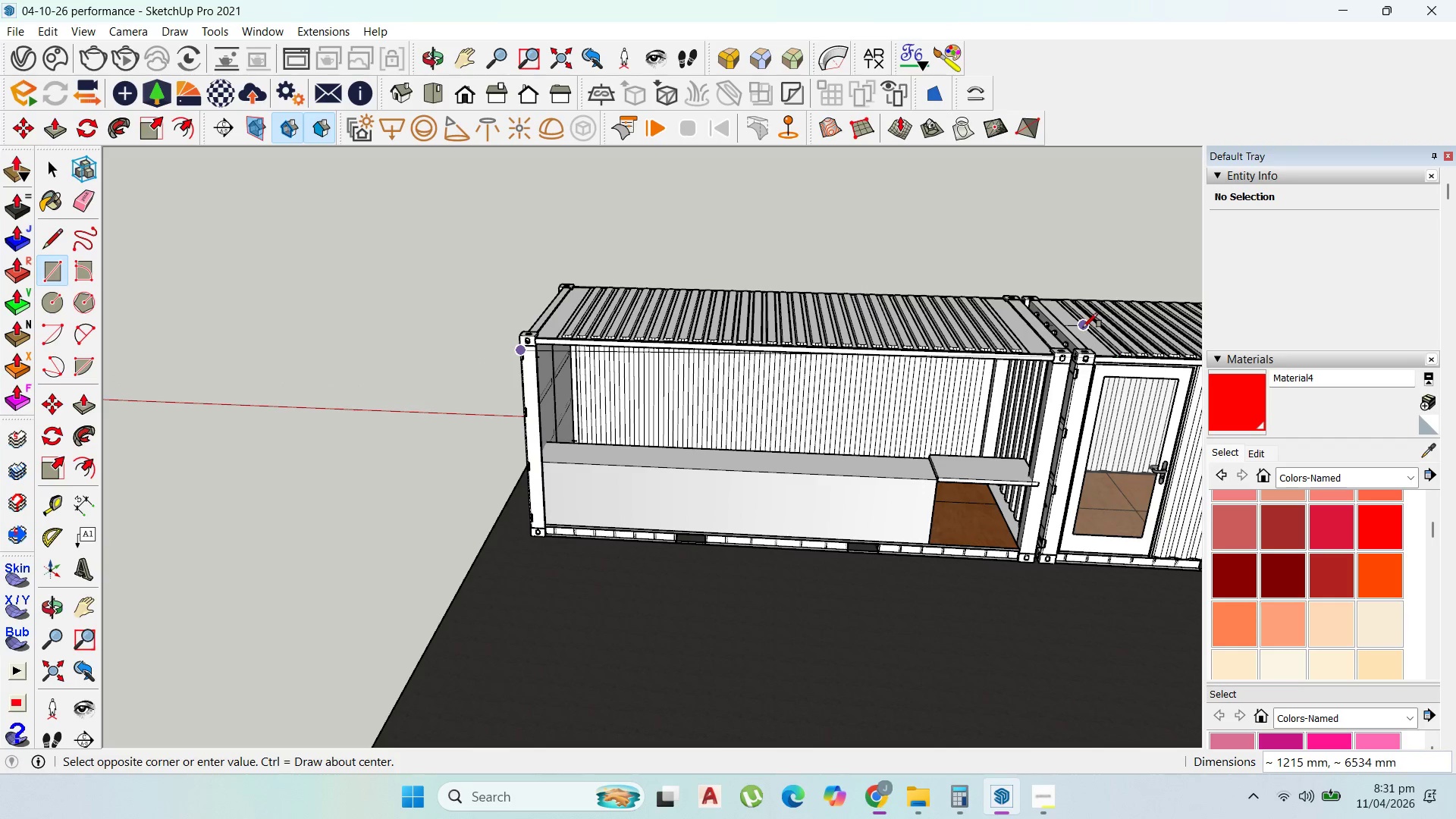 
key(ArrowRight)
 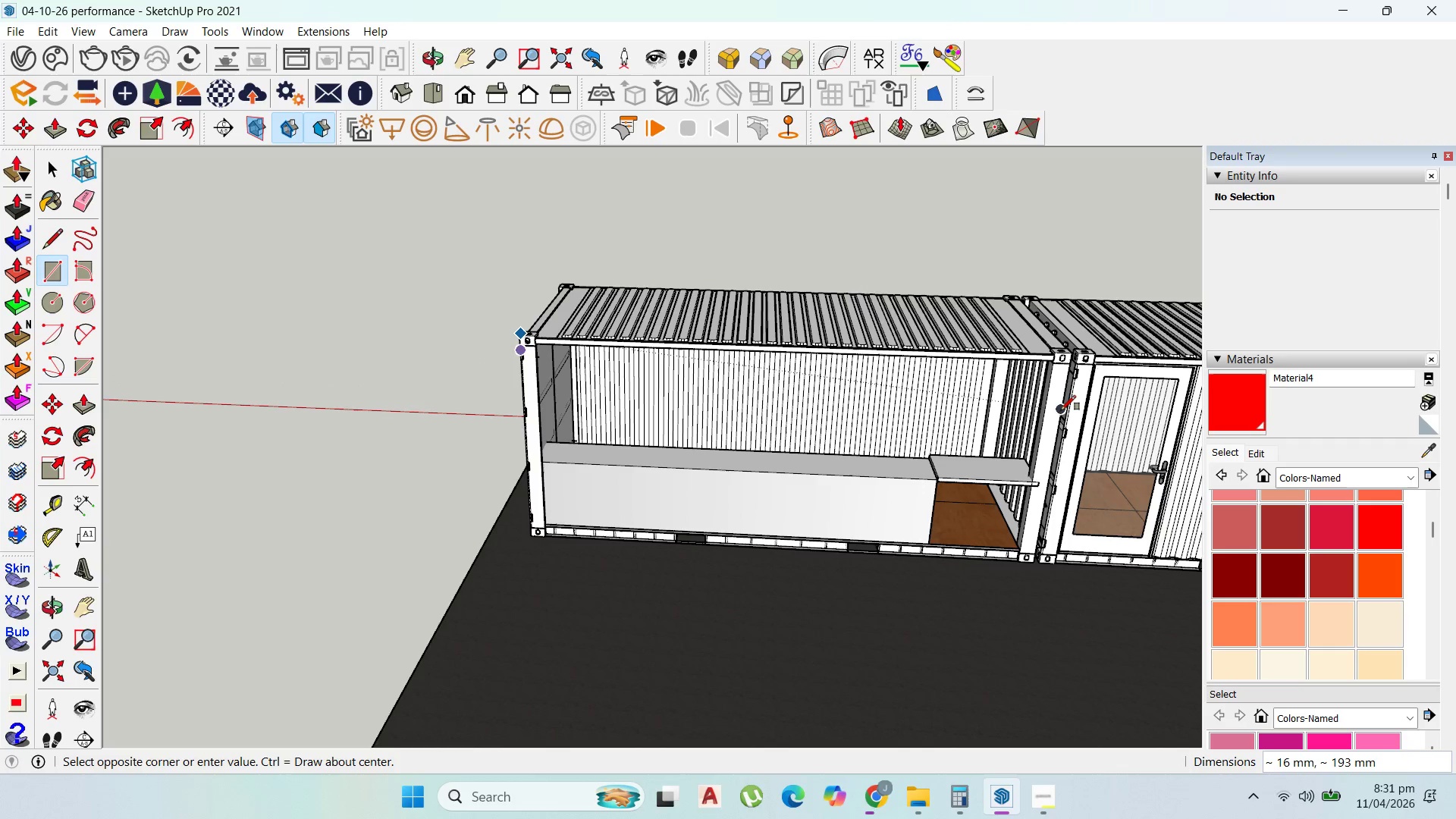 
key(Escape)
 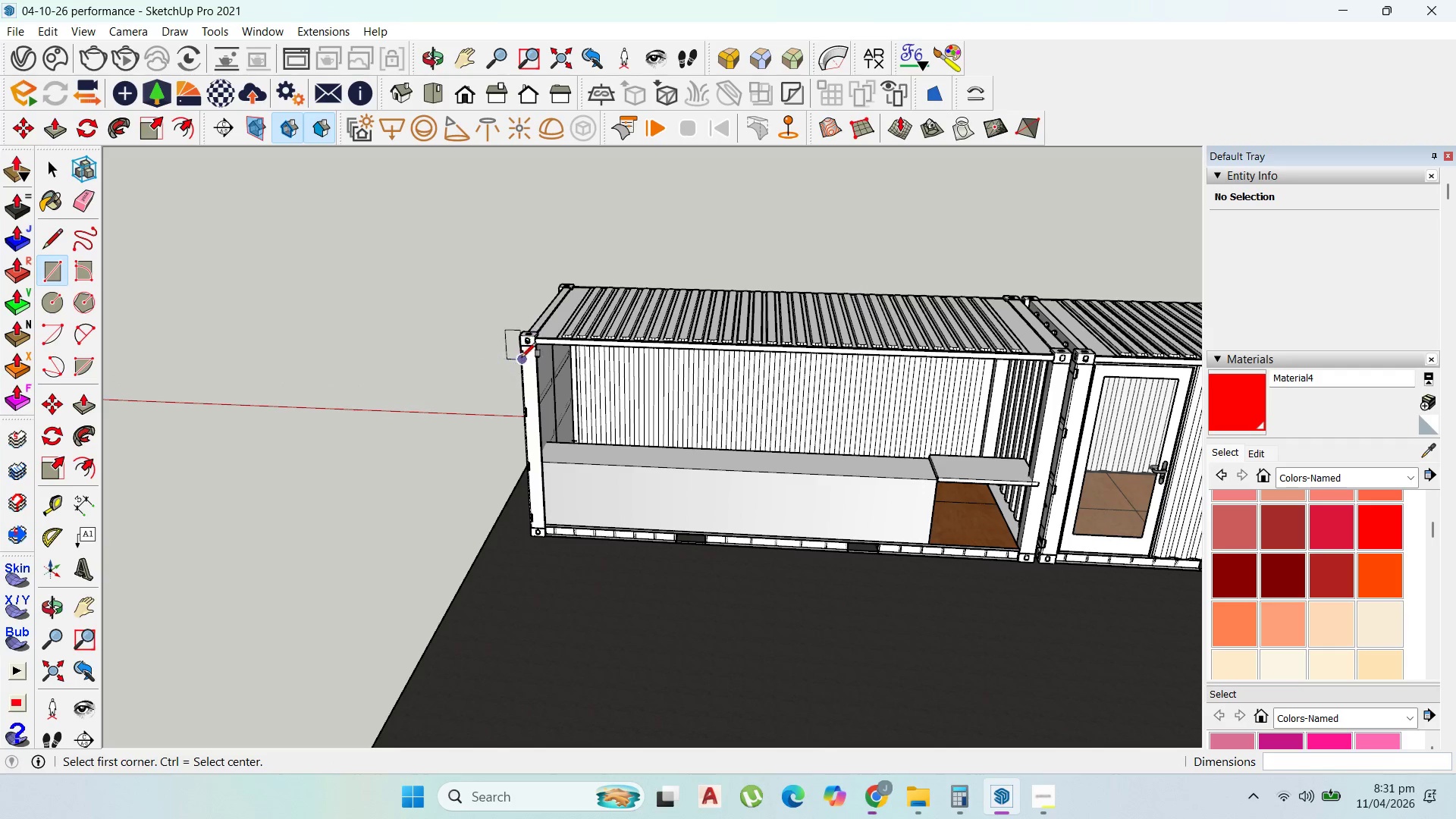 
left_click([531, 356])
 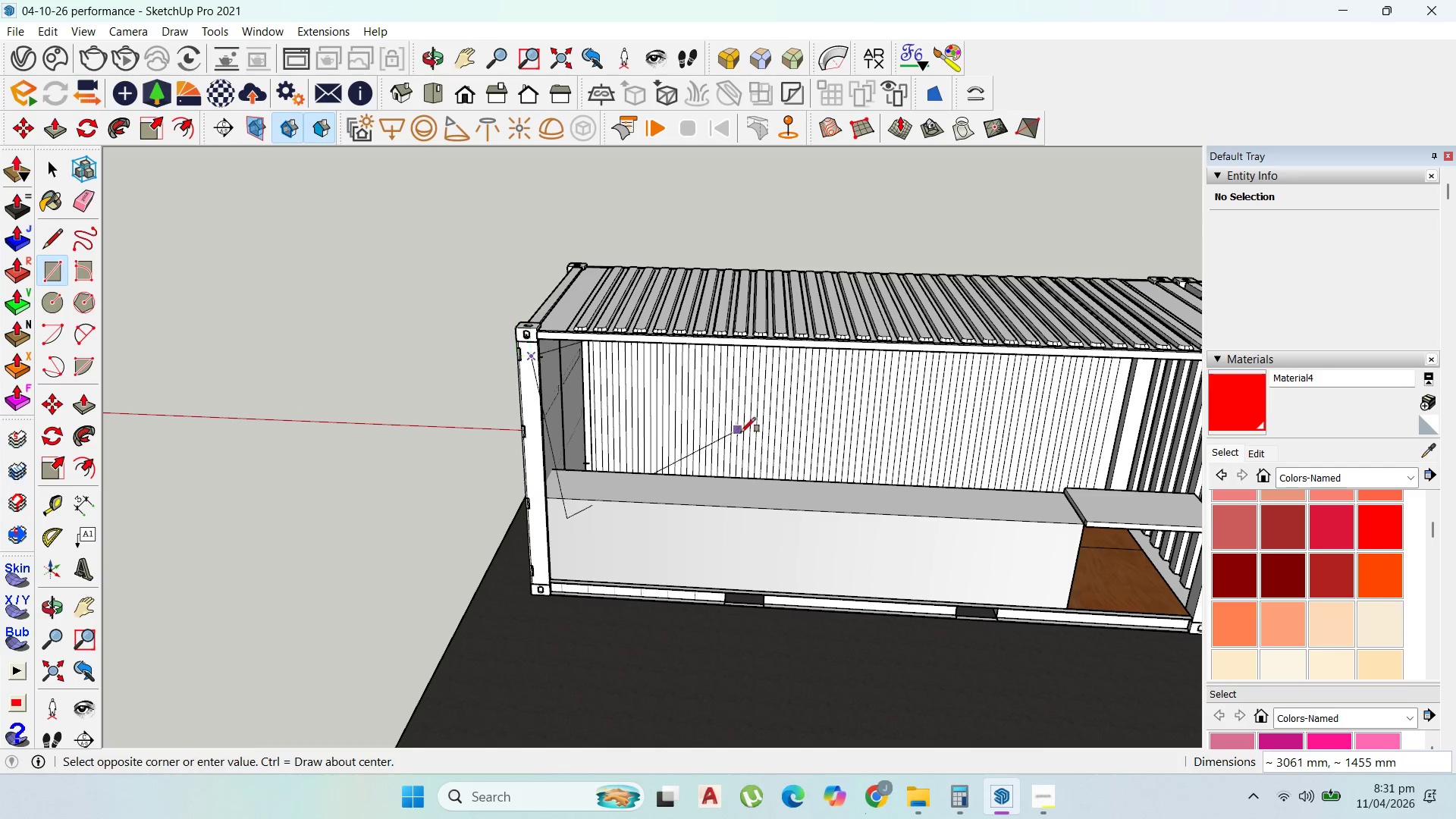 
scroll: coordinate [530, 357], scroll_direction: up, amount: 3.0
 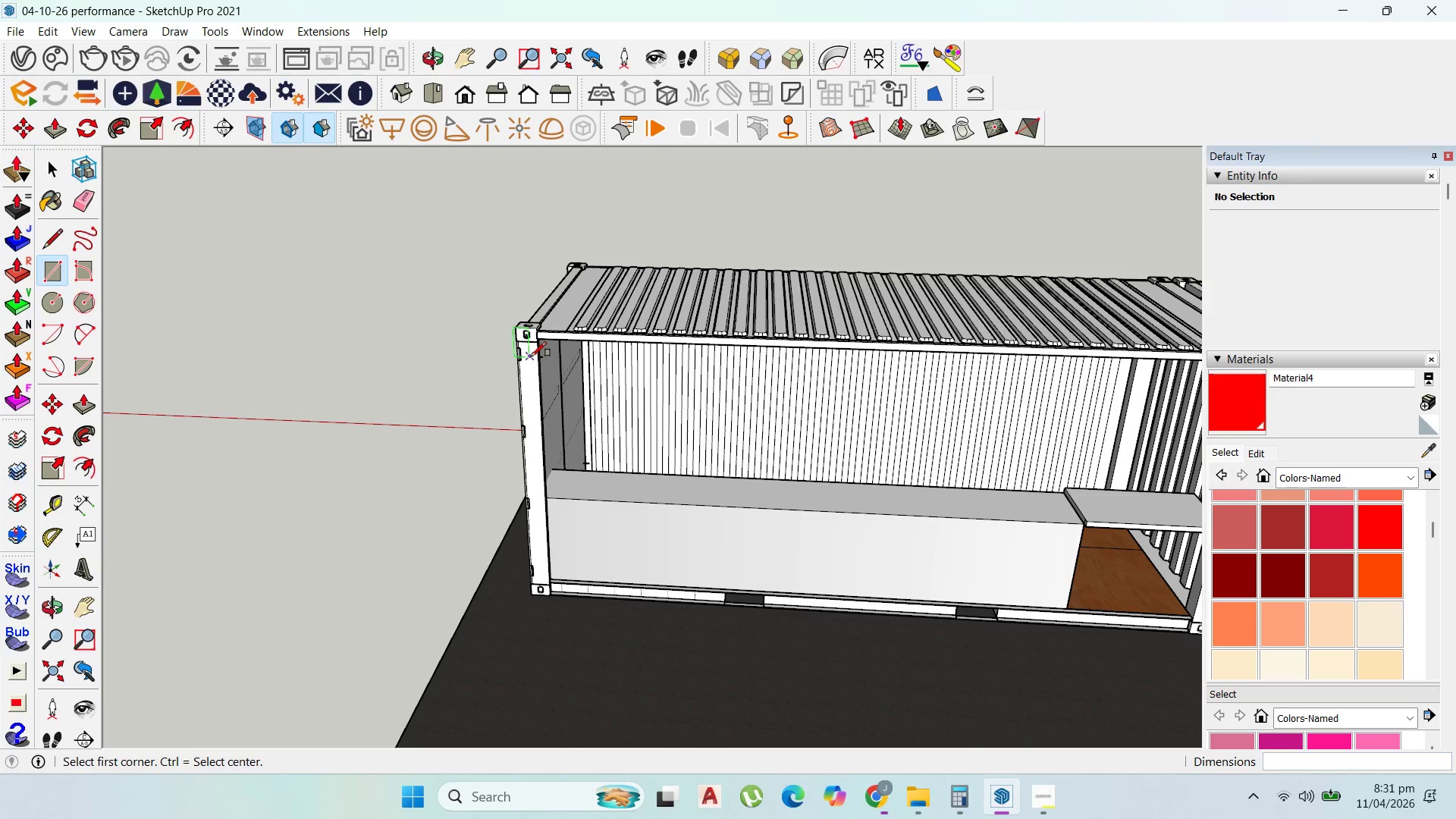 
scroll: coordinate [698, 439], scroll_direction: down, amount: 6.0
 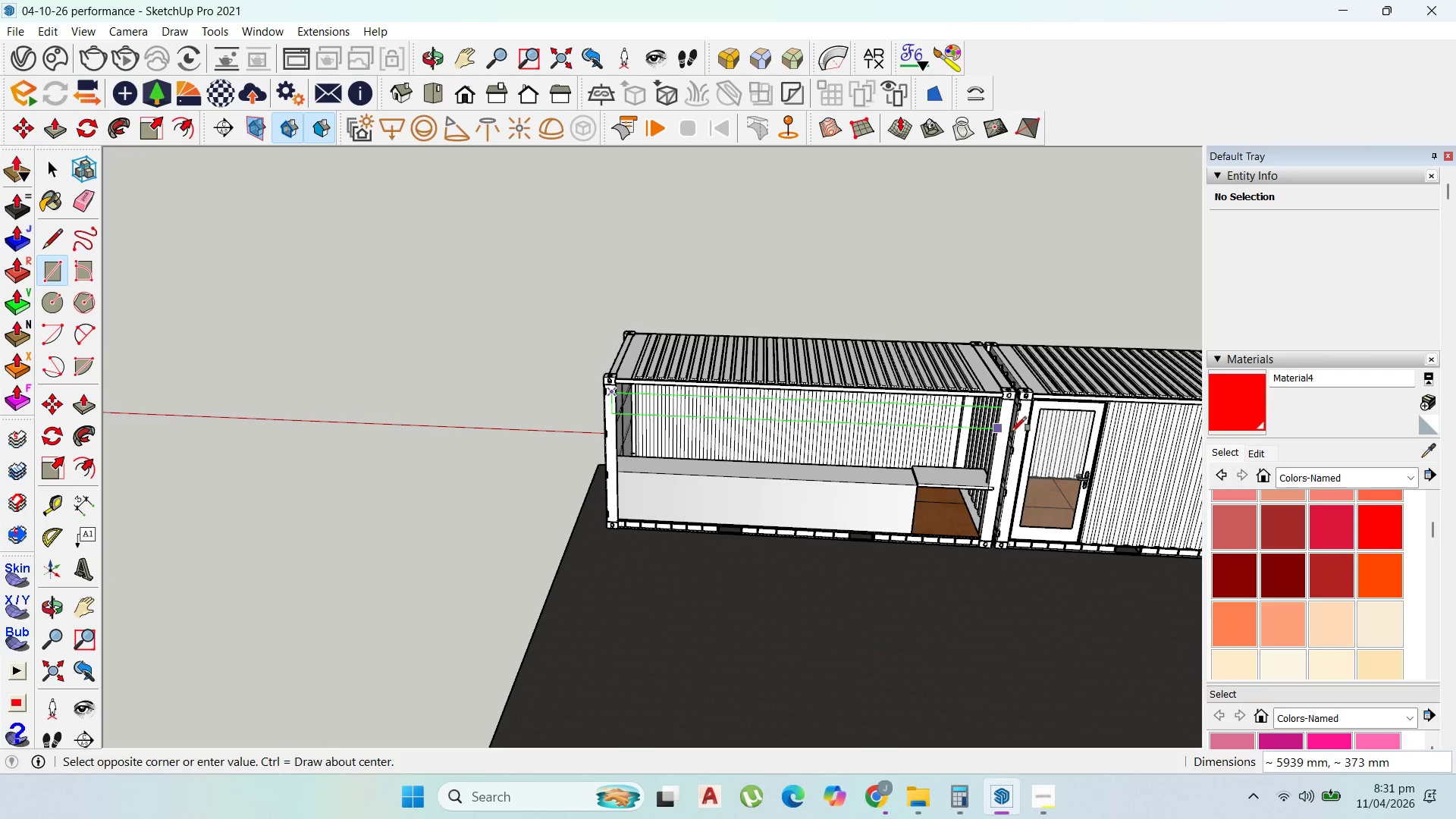 
scroll: coordinate [996, 433], scroll_direction: up, amount: 10.0
 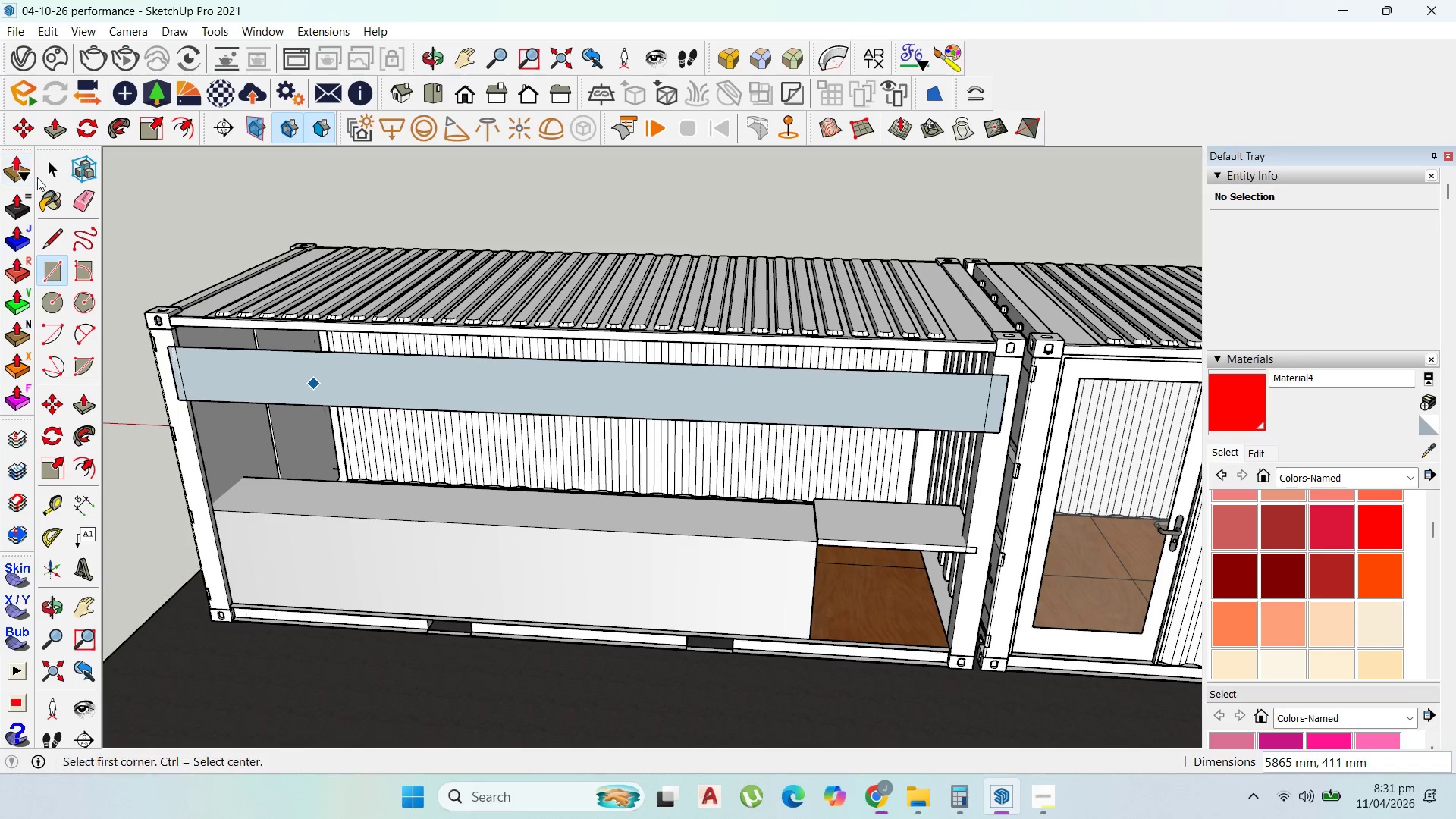 
left_click_drag(start_coordinate=[48, 165], to_coordinate=[66, 161])
 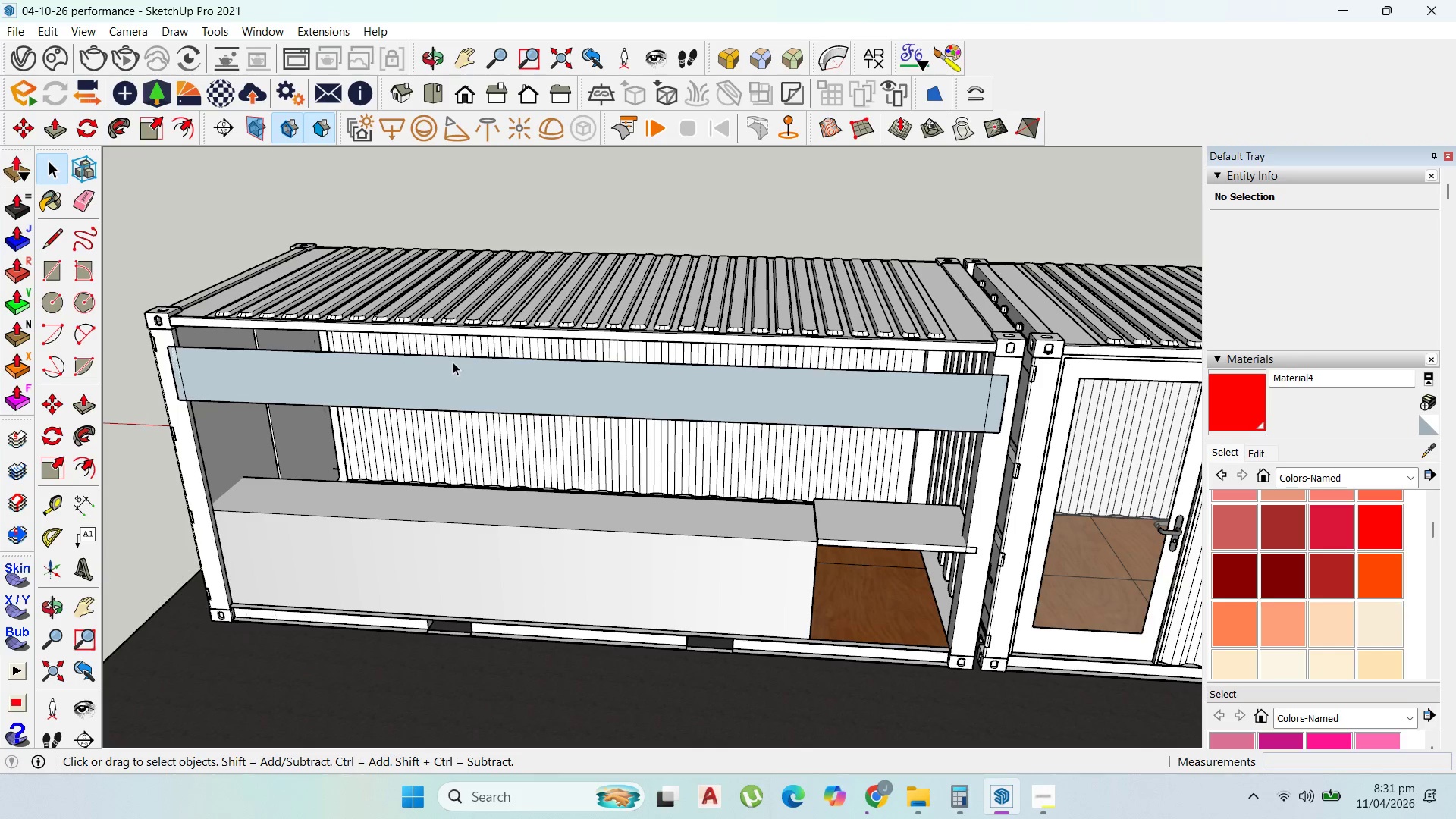 
left_click([456, 371])
 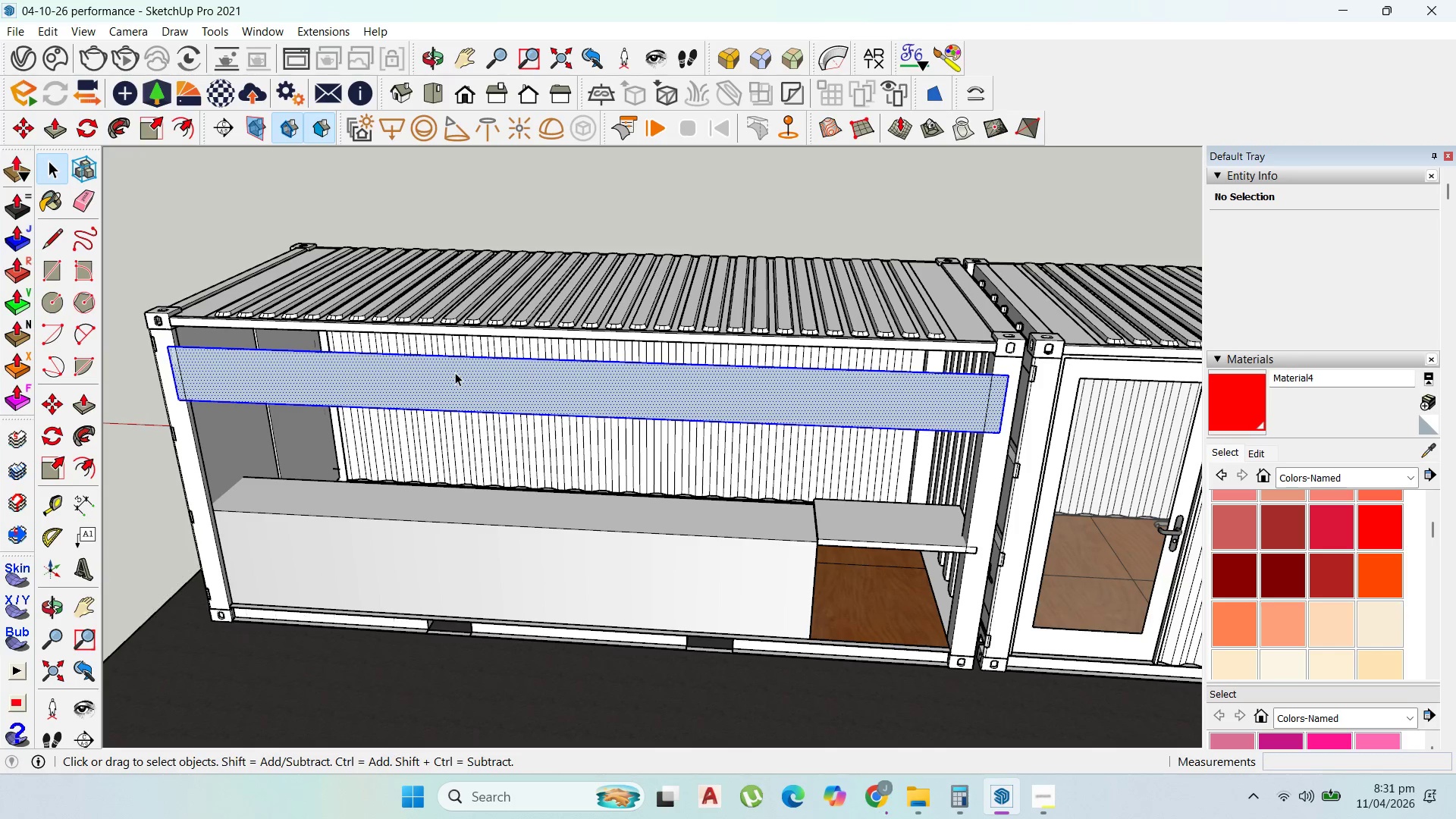 
right_click([455, 372])
 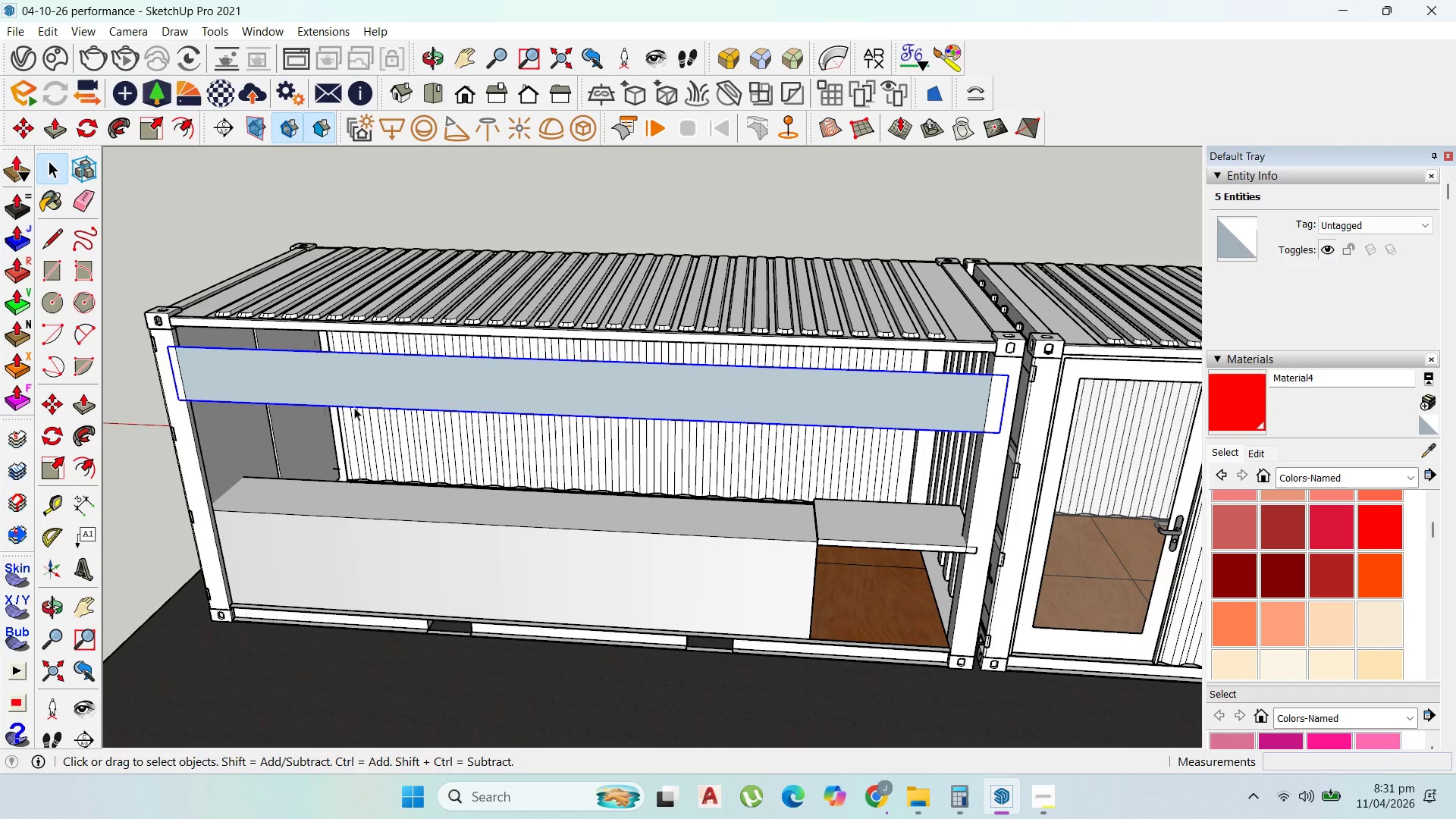 
key(M)
 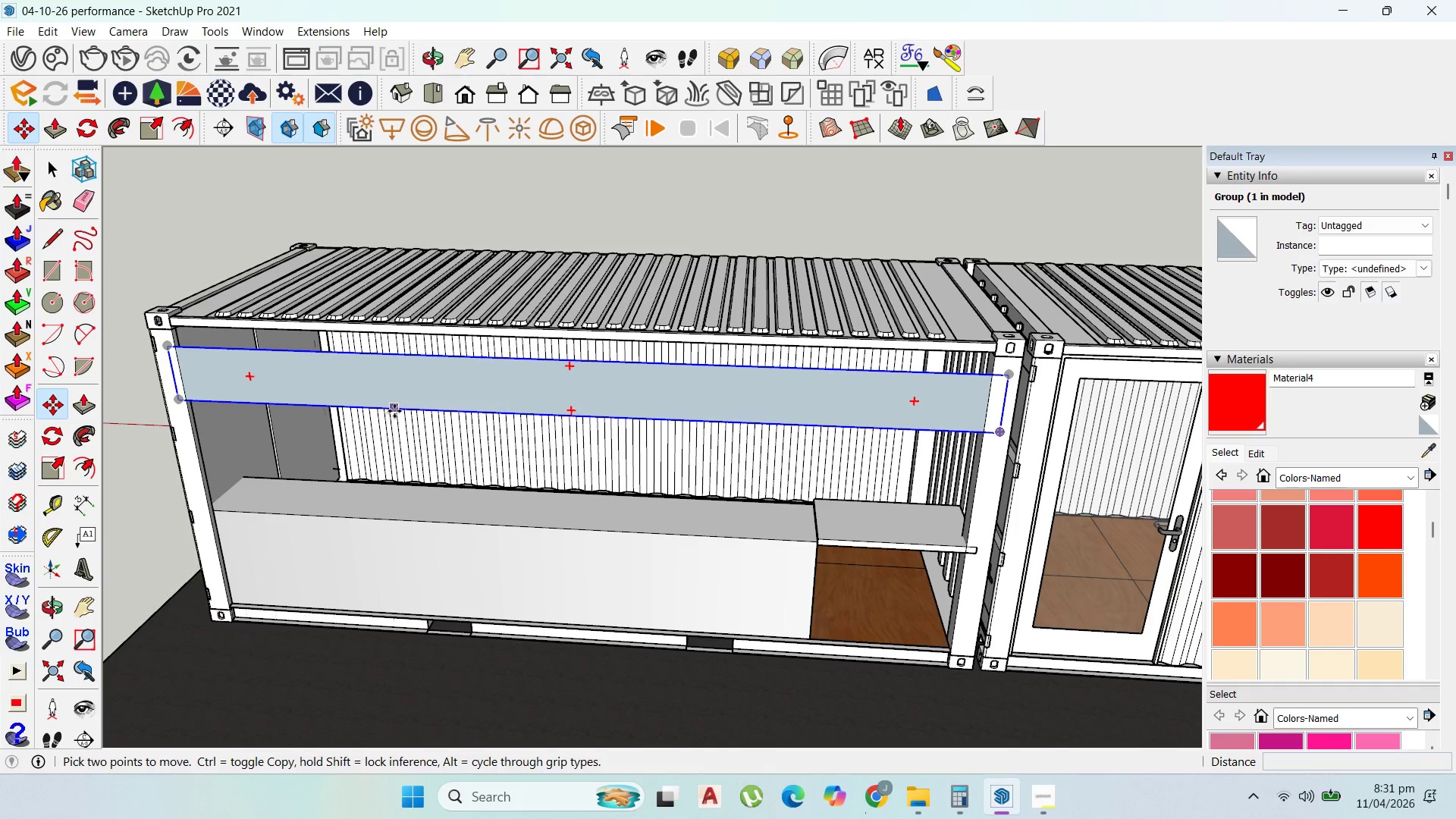 
left_click([395, 411])
 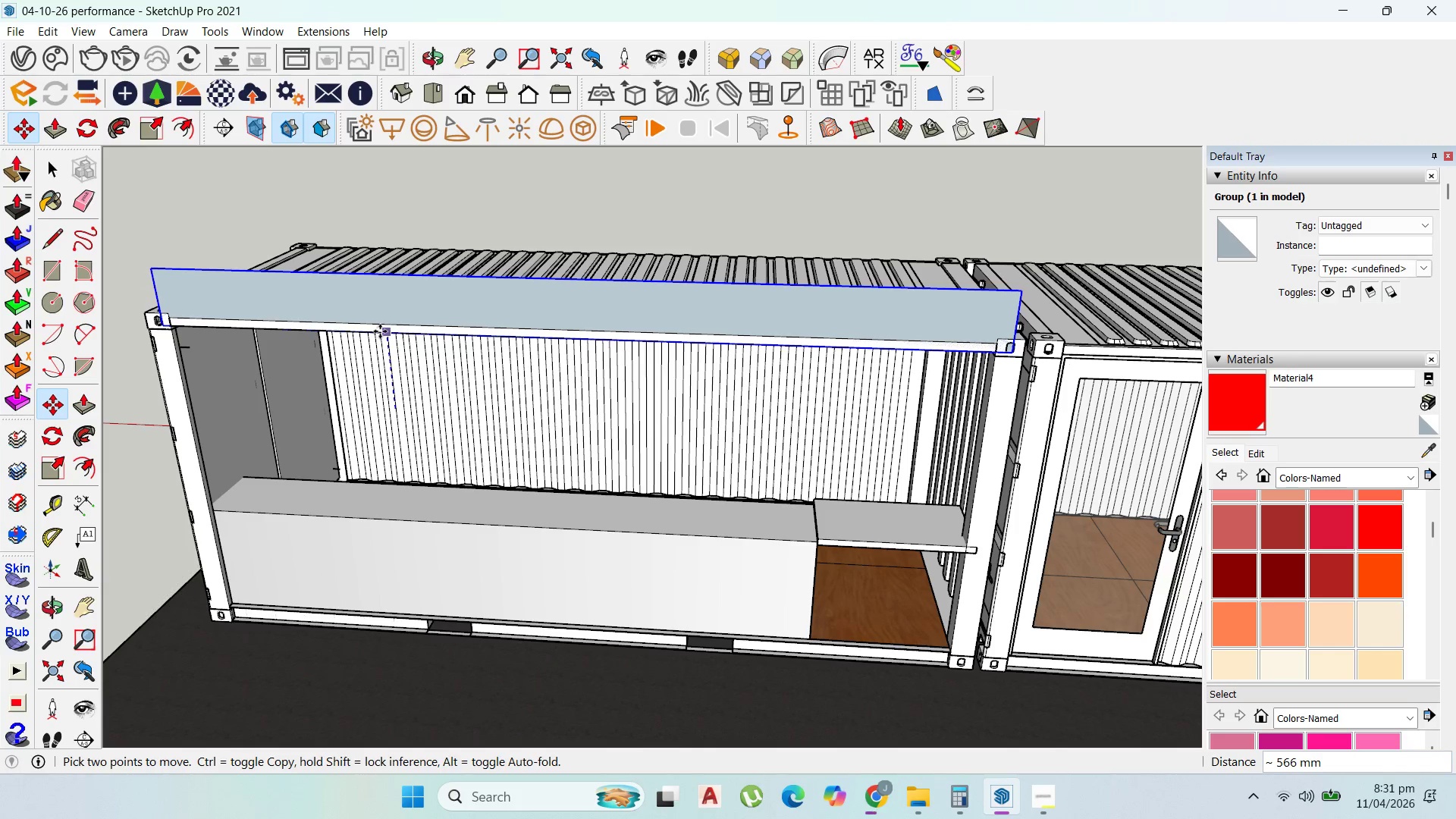 
left_click([380, 331])
 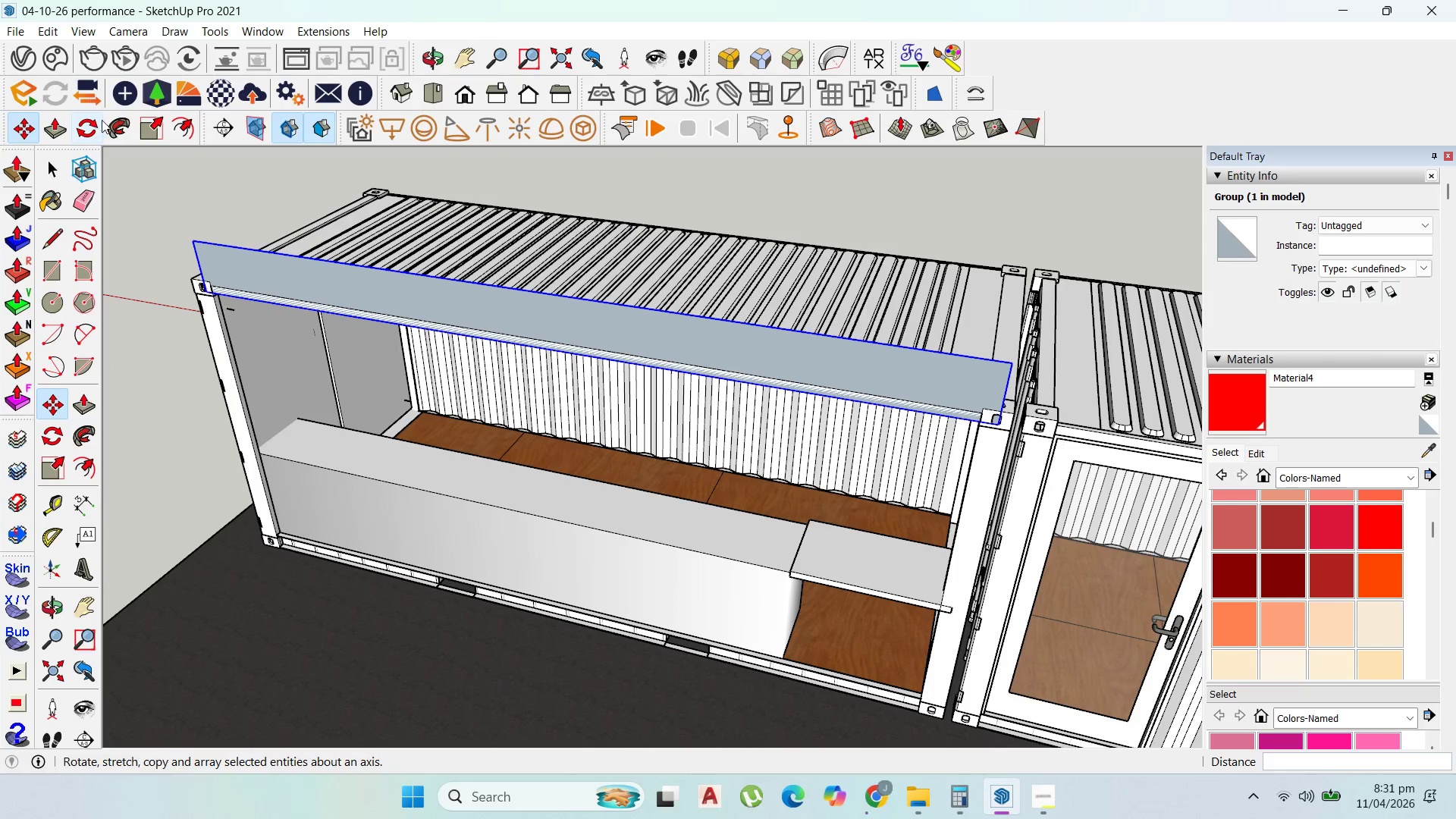 
left_click([146, 113])
 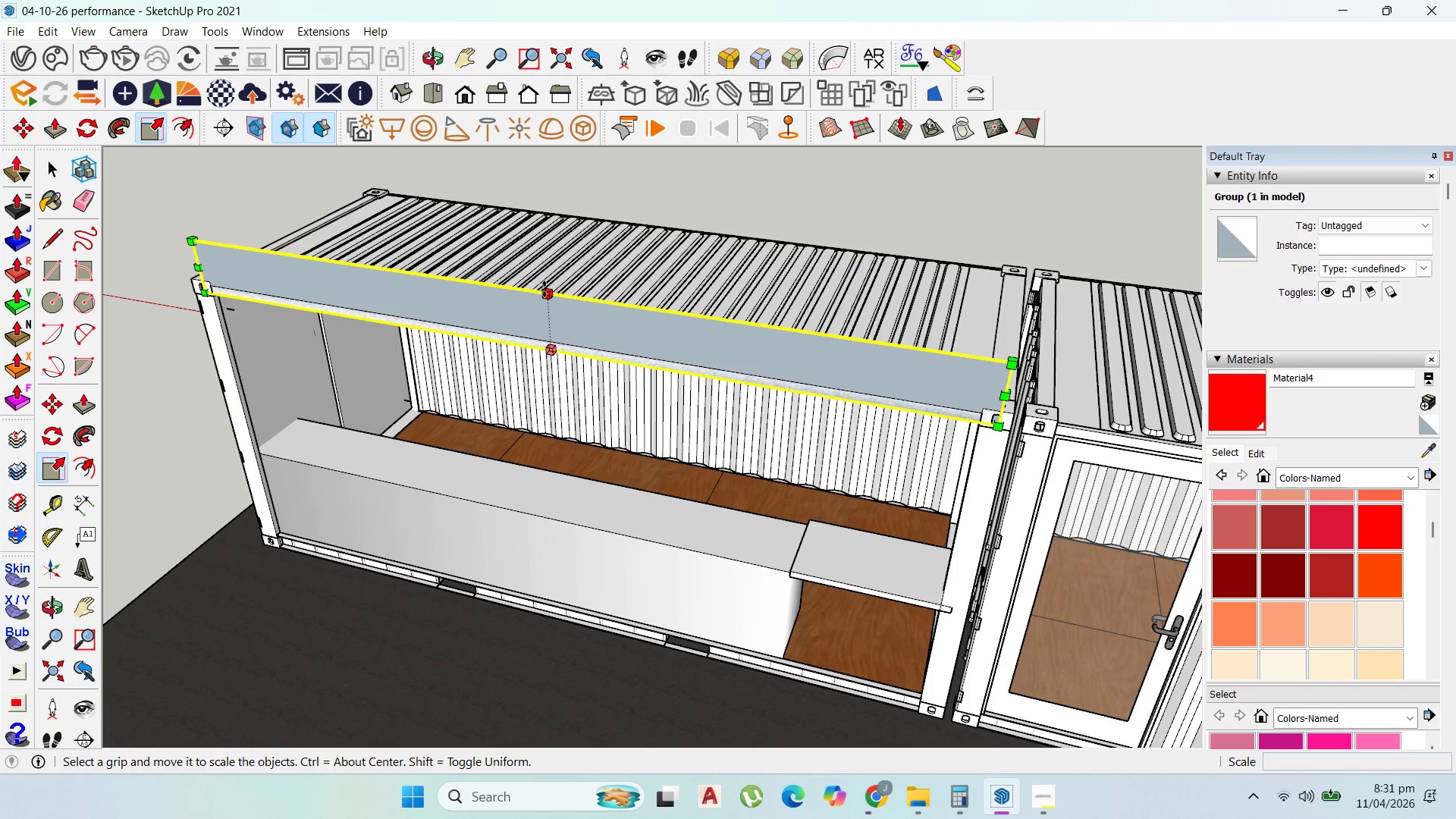 
left_click_drag(start_coordinate=[547, 291], to_coordinate=[581, 257])
 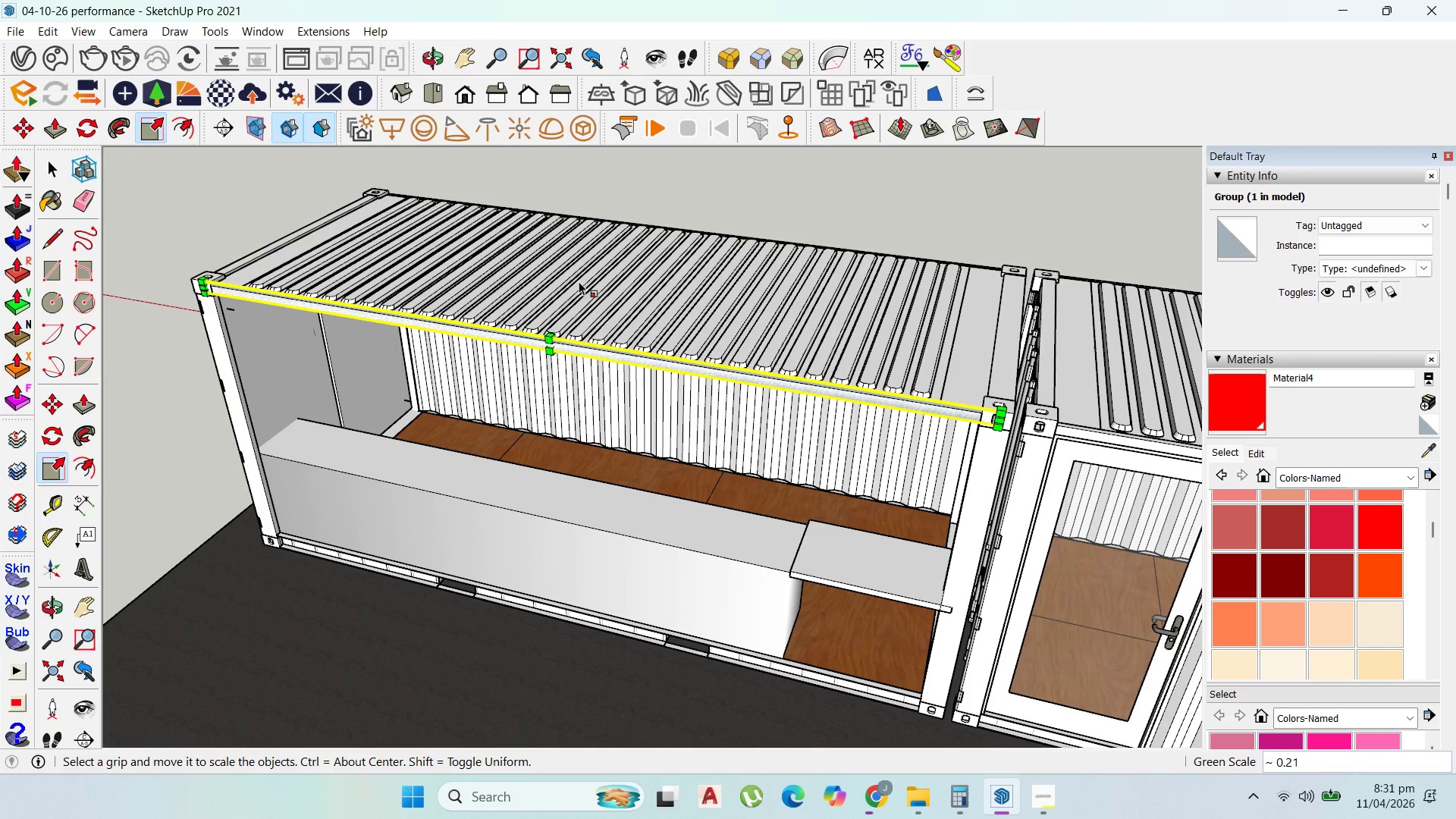 
key(Control+Z)
 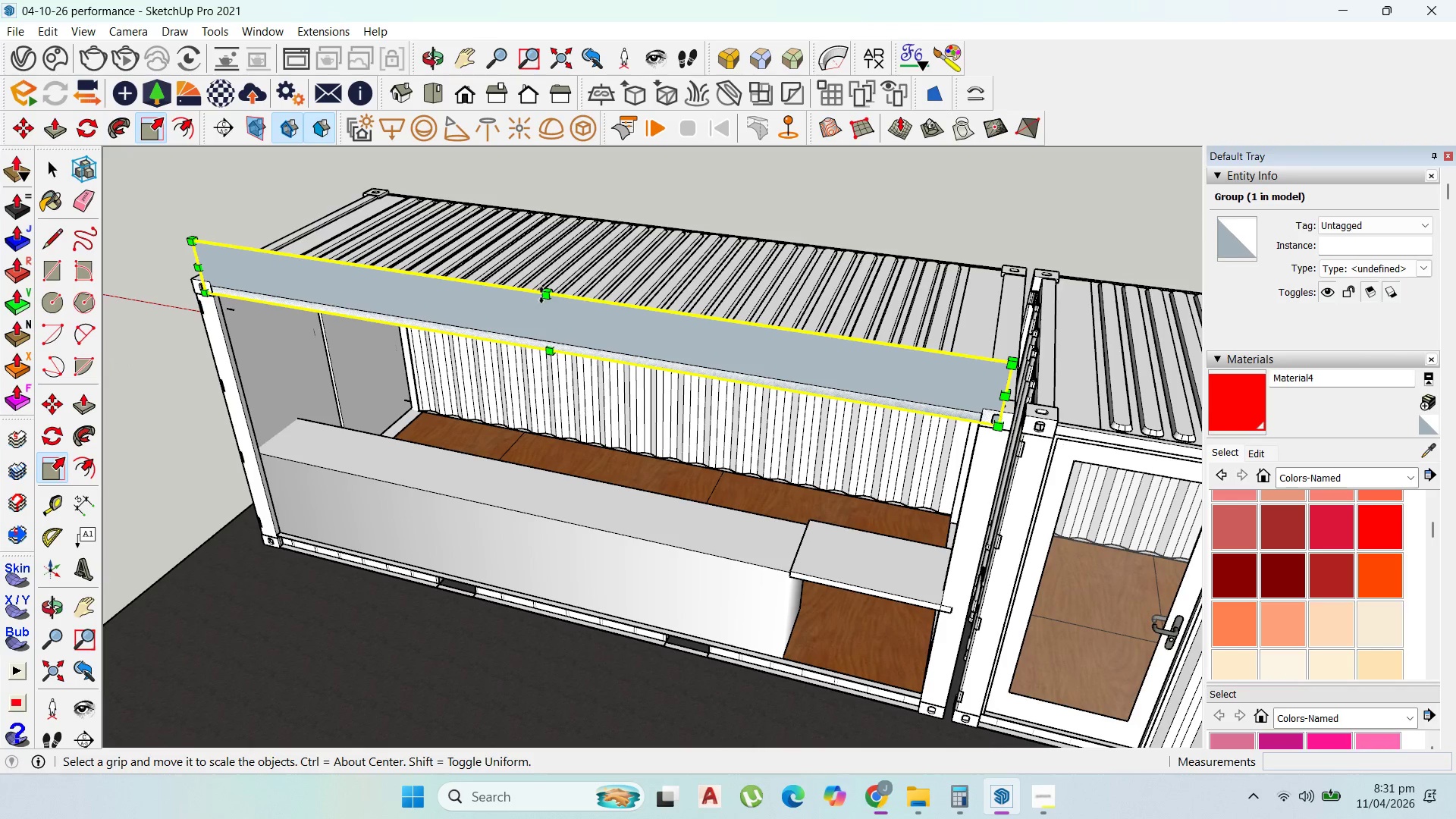 
left_click([547, 293])
 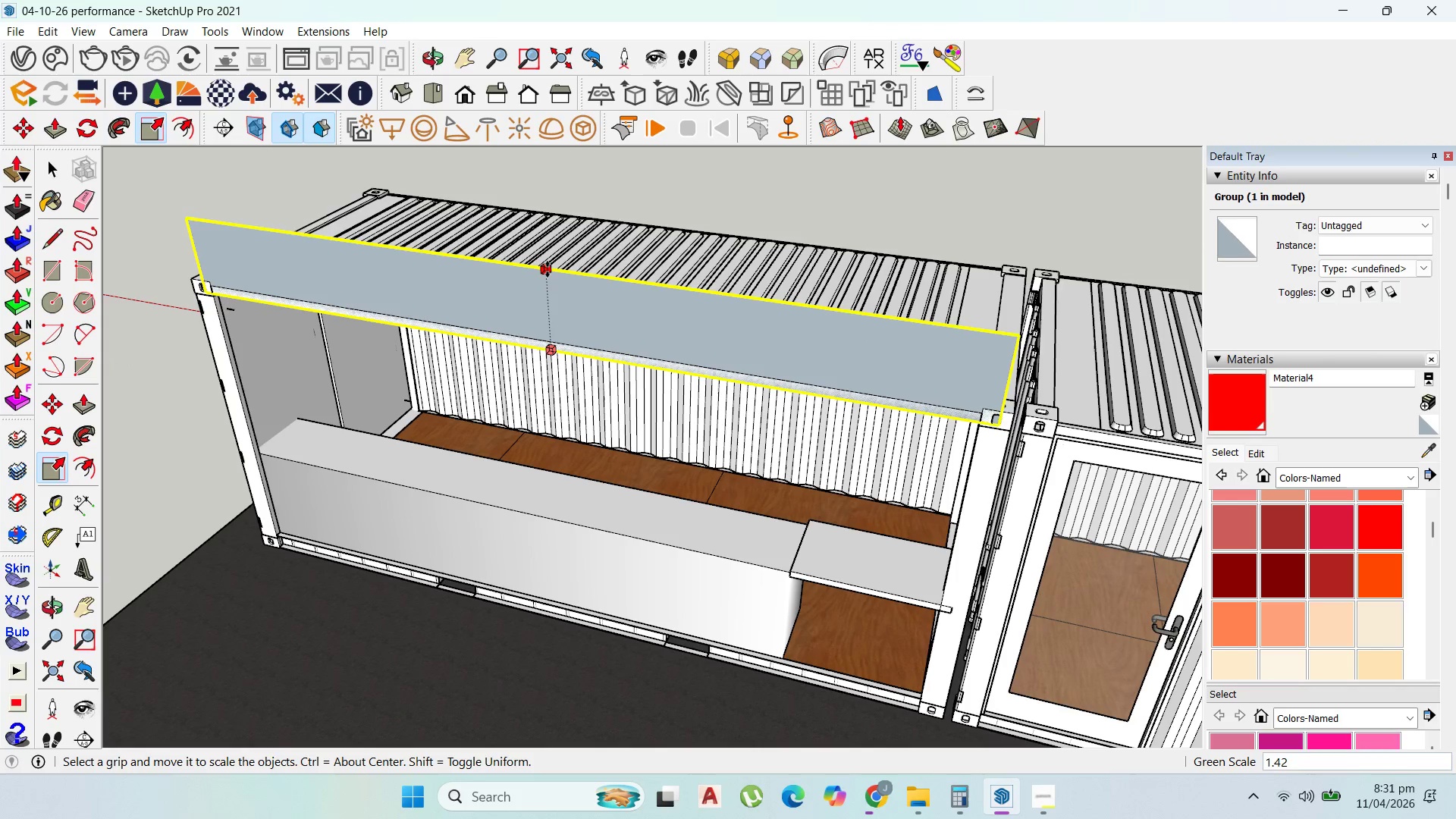 
left_click([548, 268])
 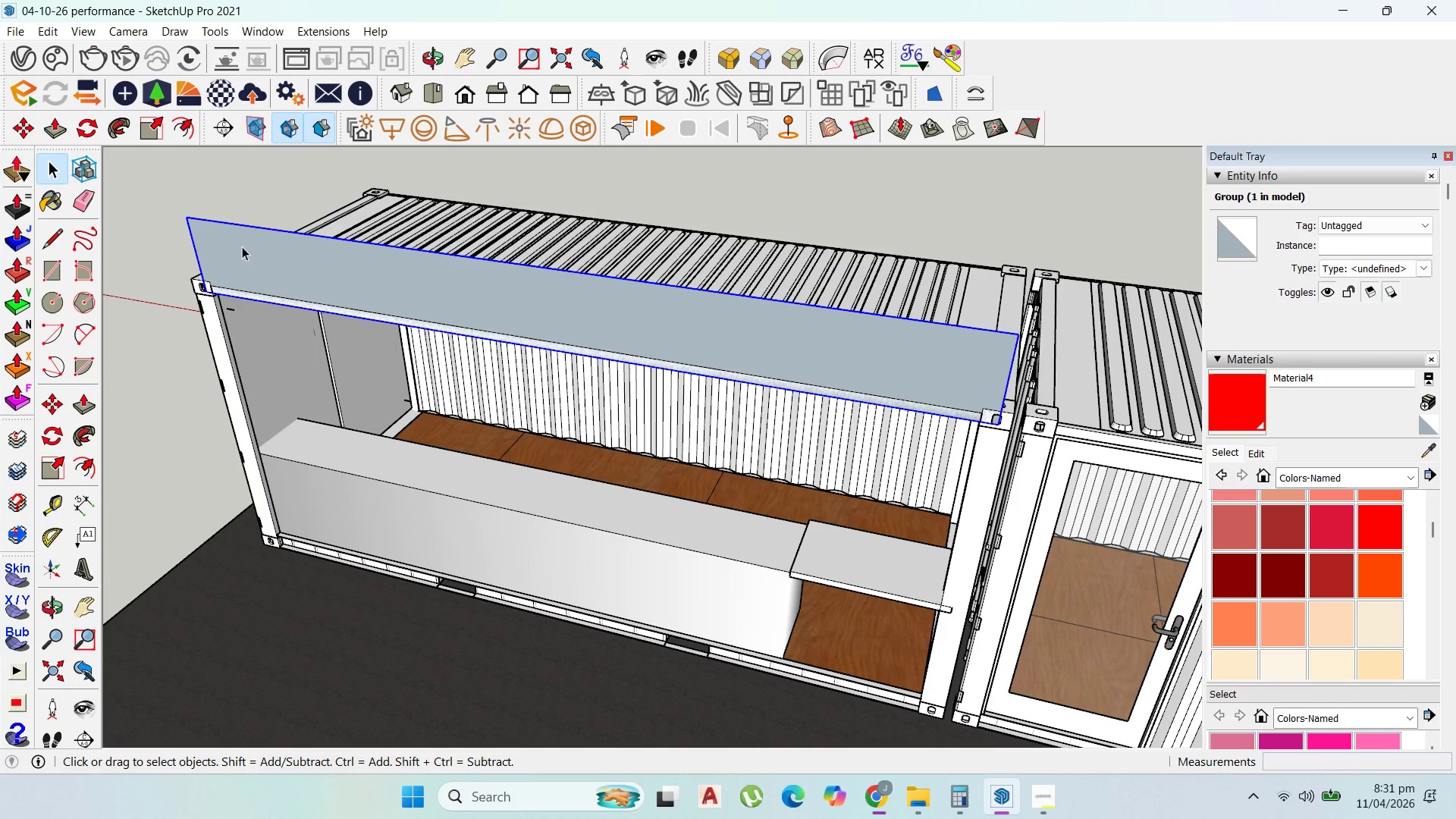 
double_click([289, 271])
 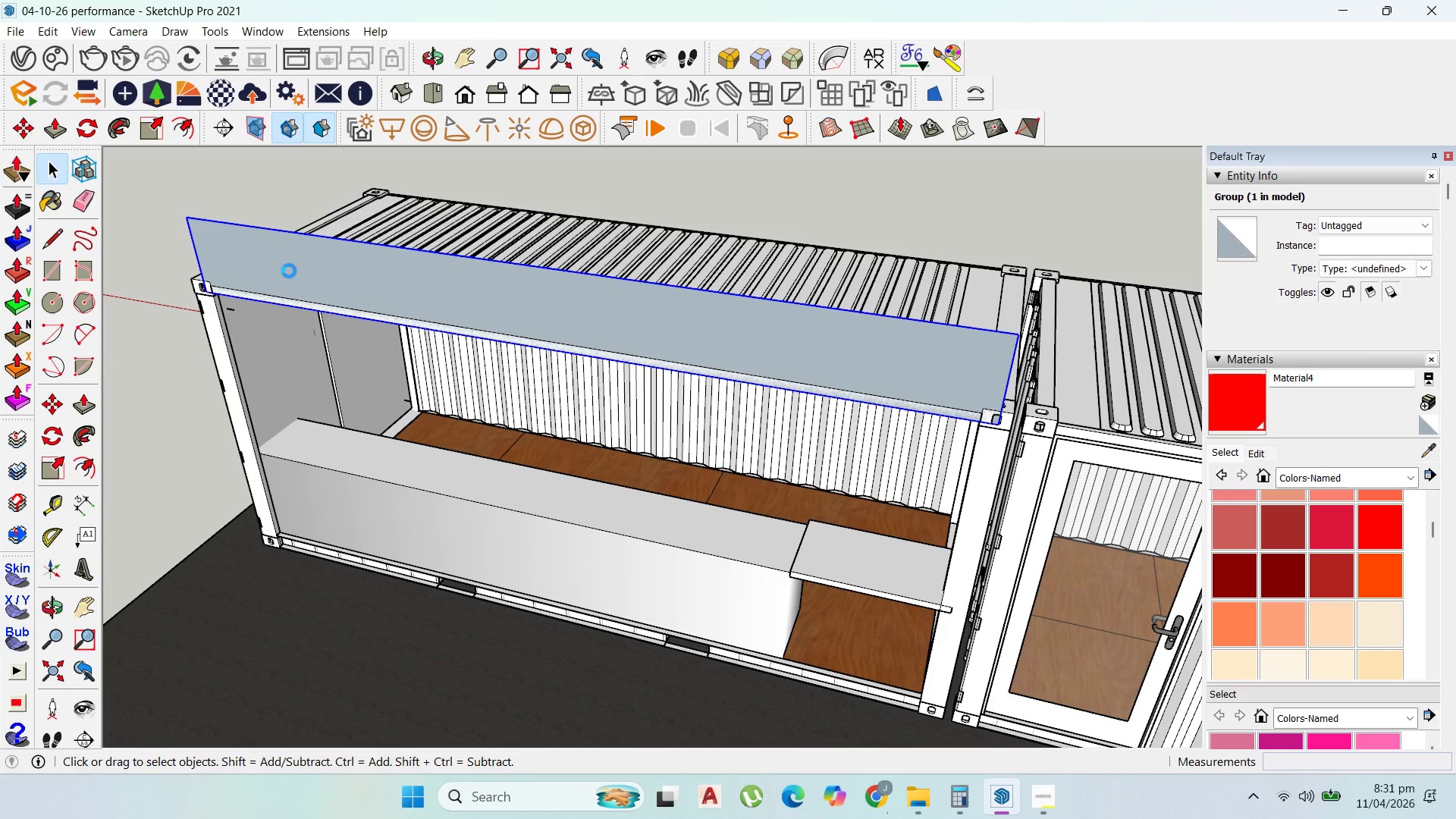 
triple_click([289, 271])
 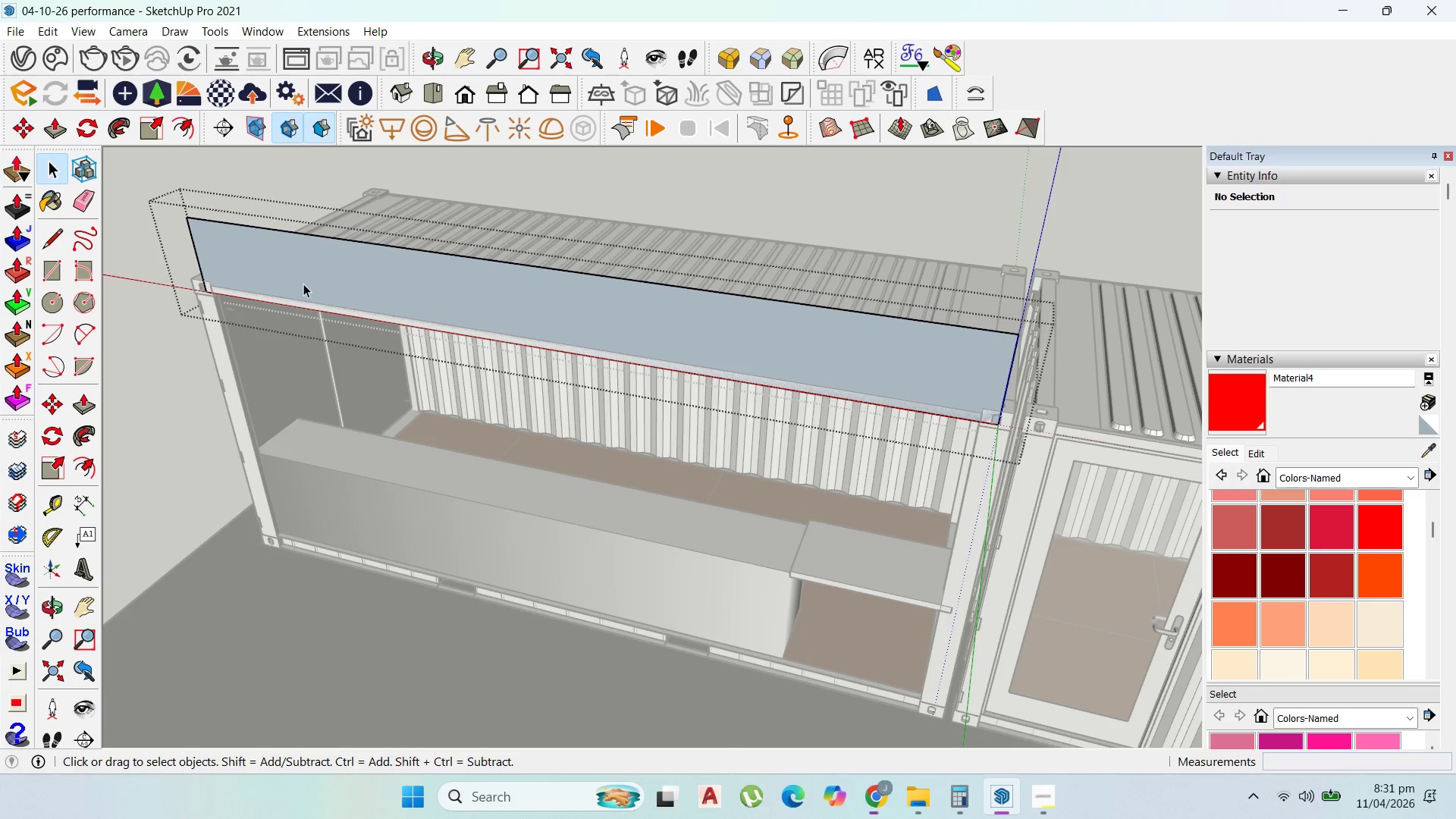 
type(p100)
 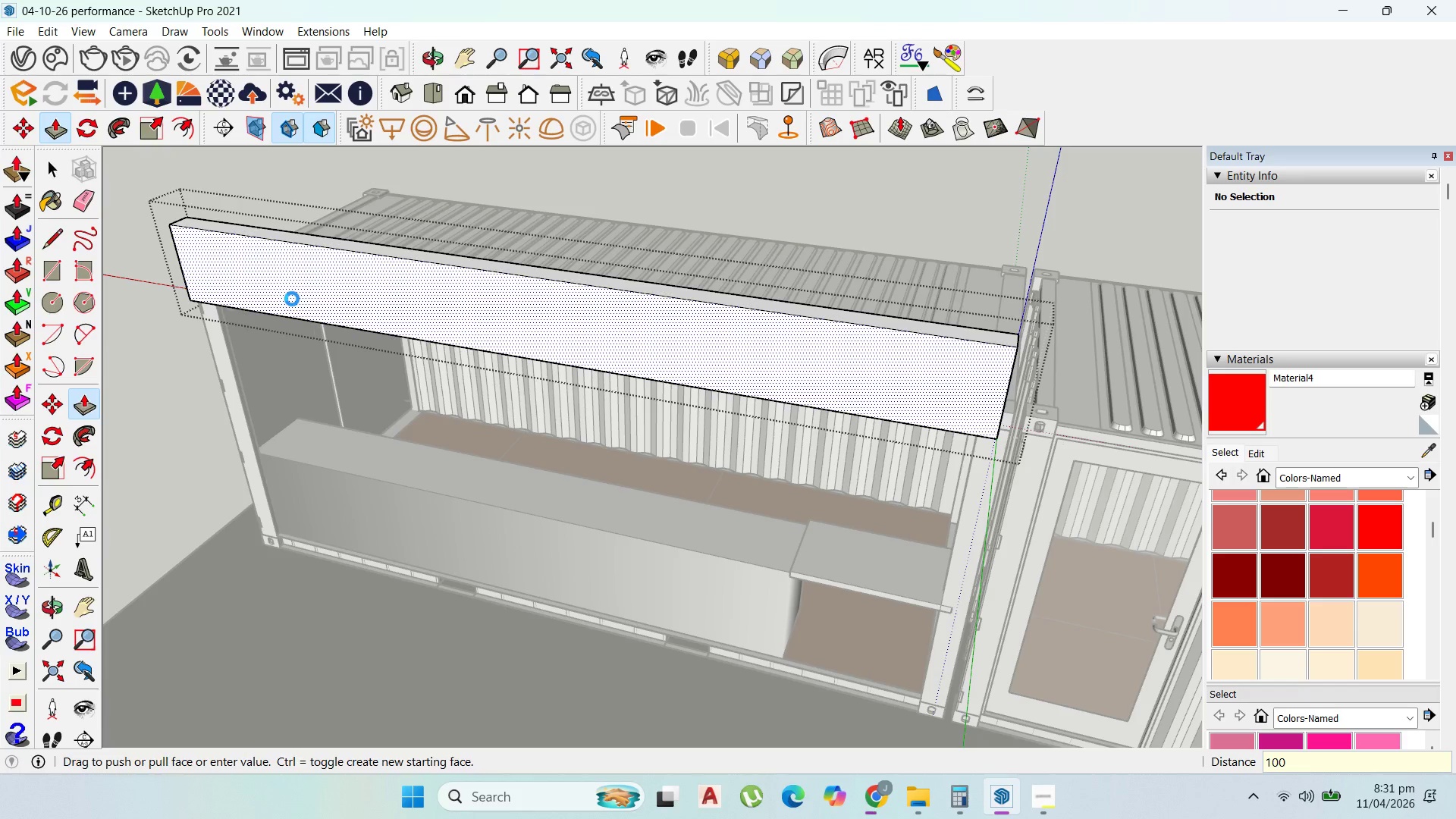 
left_click_drag(start_coordinate=[304, 284], to_coordinate=[292, 299])
 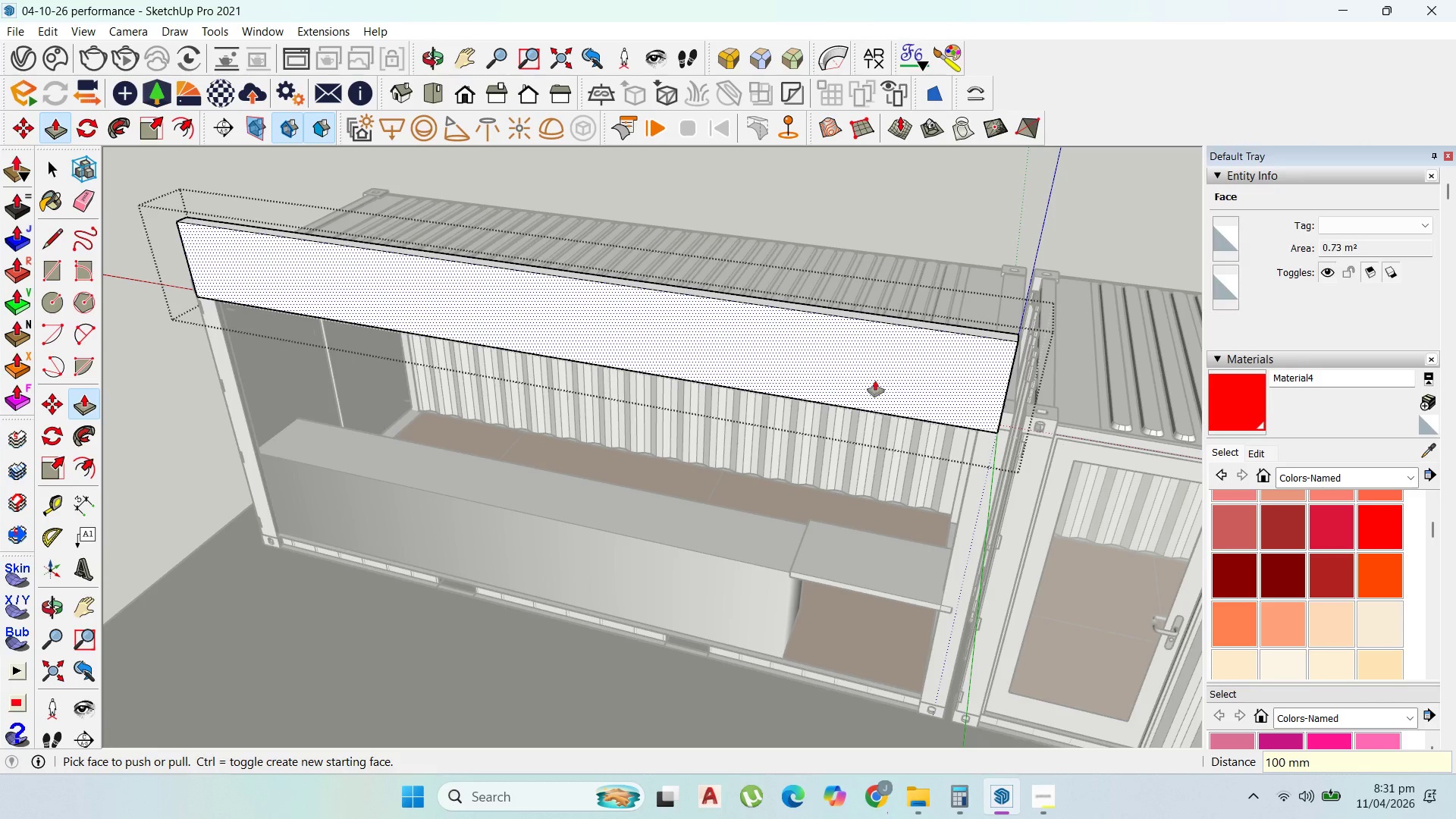 
key(Enter)
 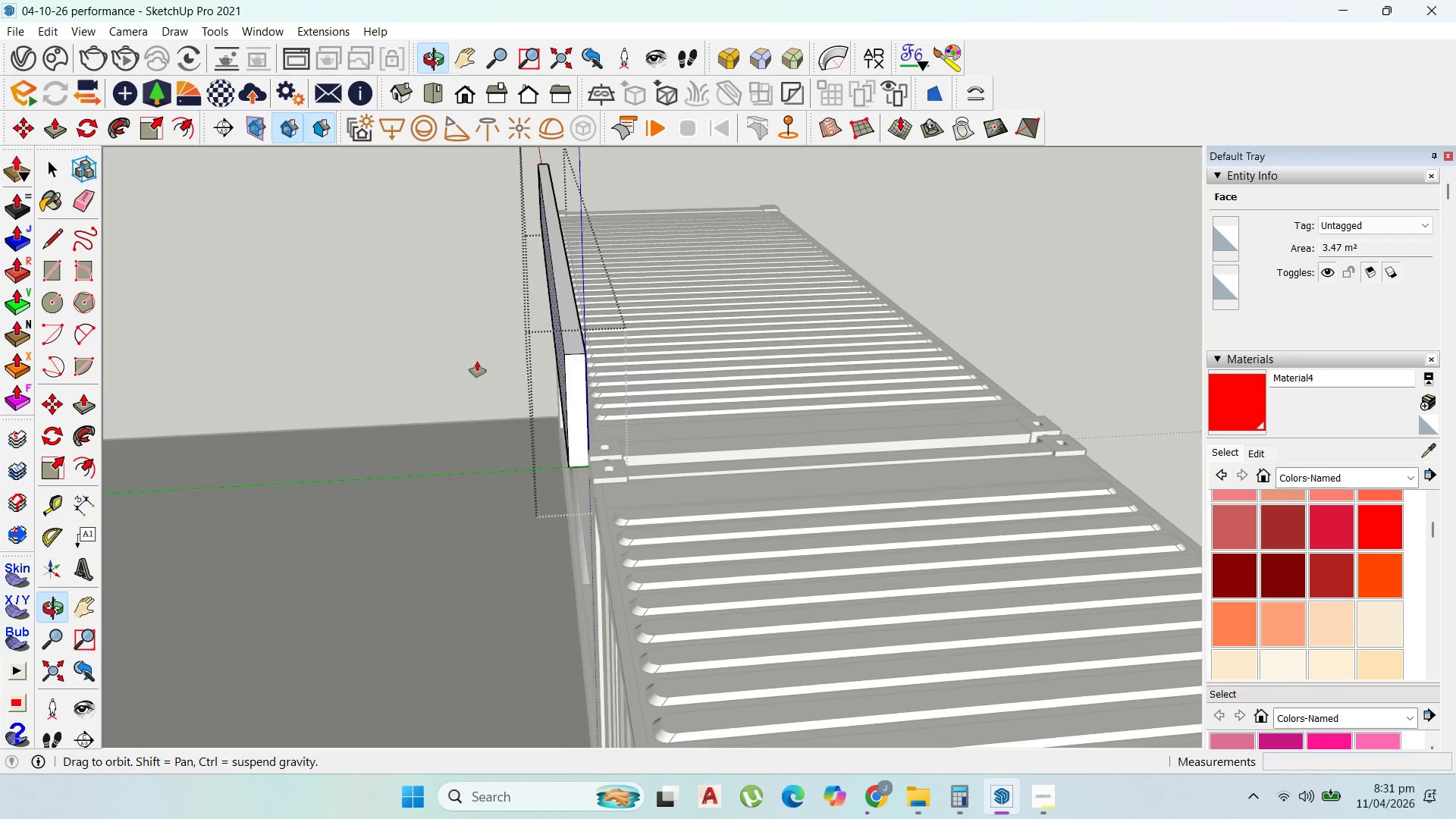 
scroll: coordinate [556, 382], scroll_direction: up, amount: 2.0
 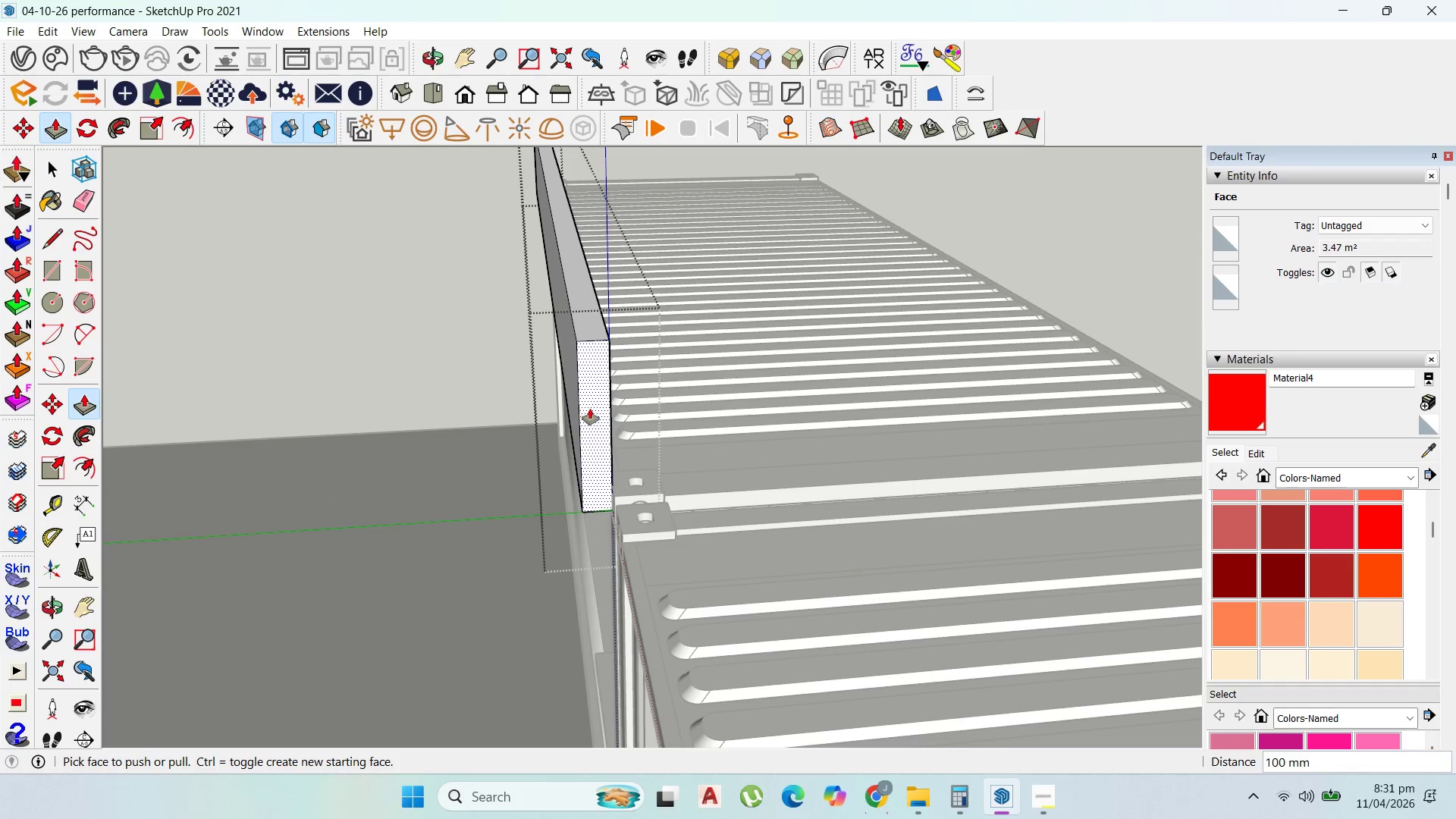 
left_click([590, 409])
 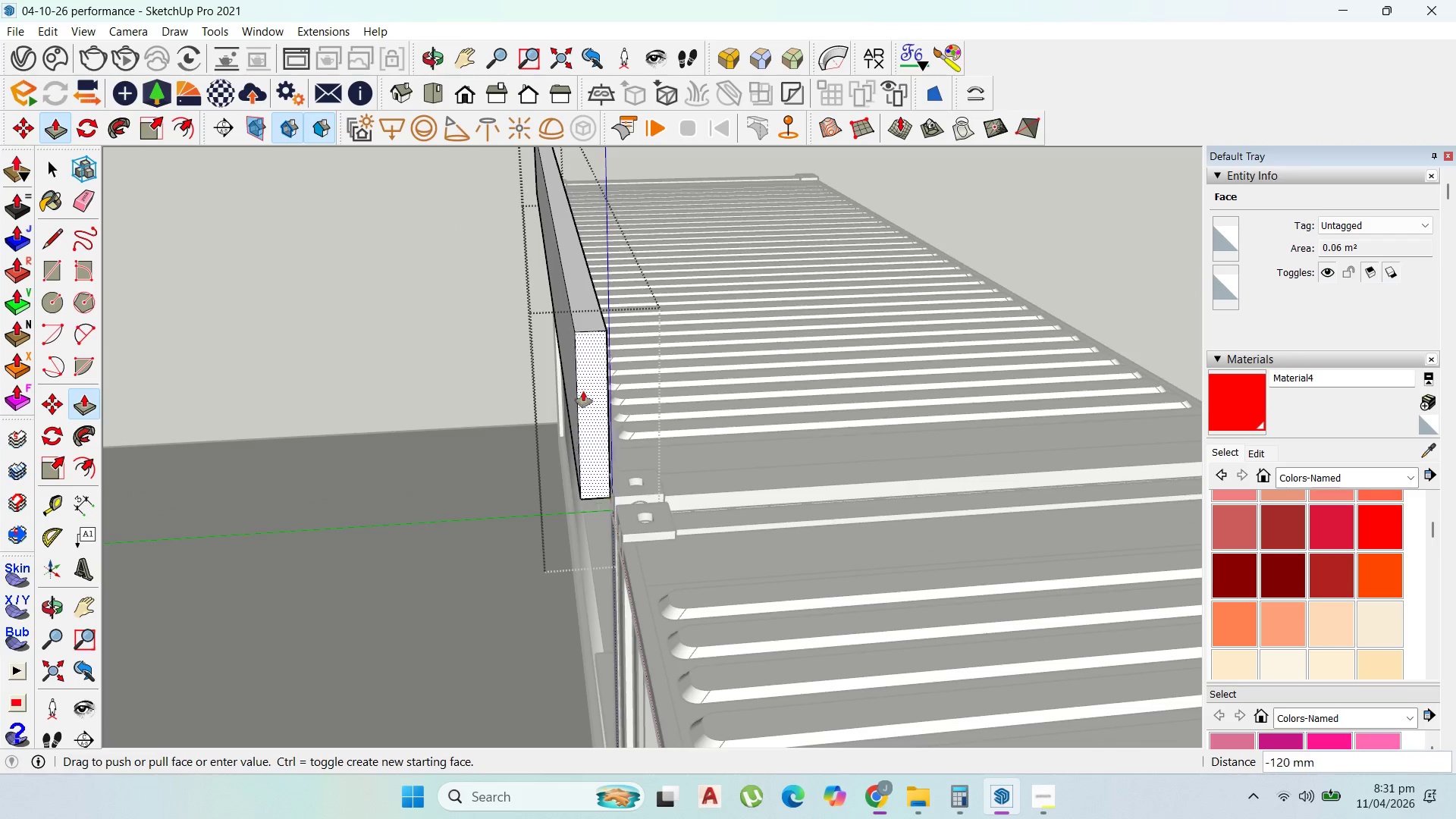 
left_click([579, 353])
 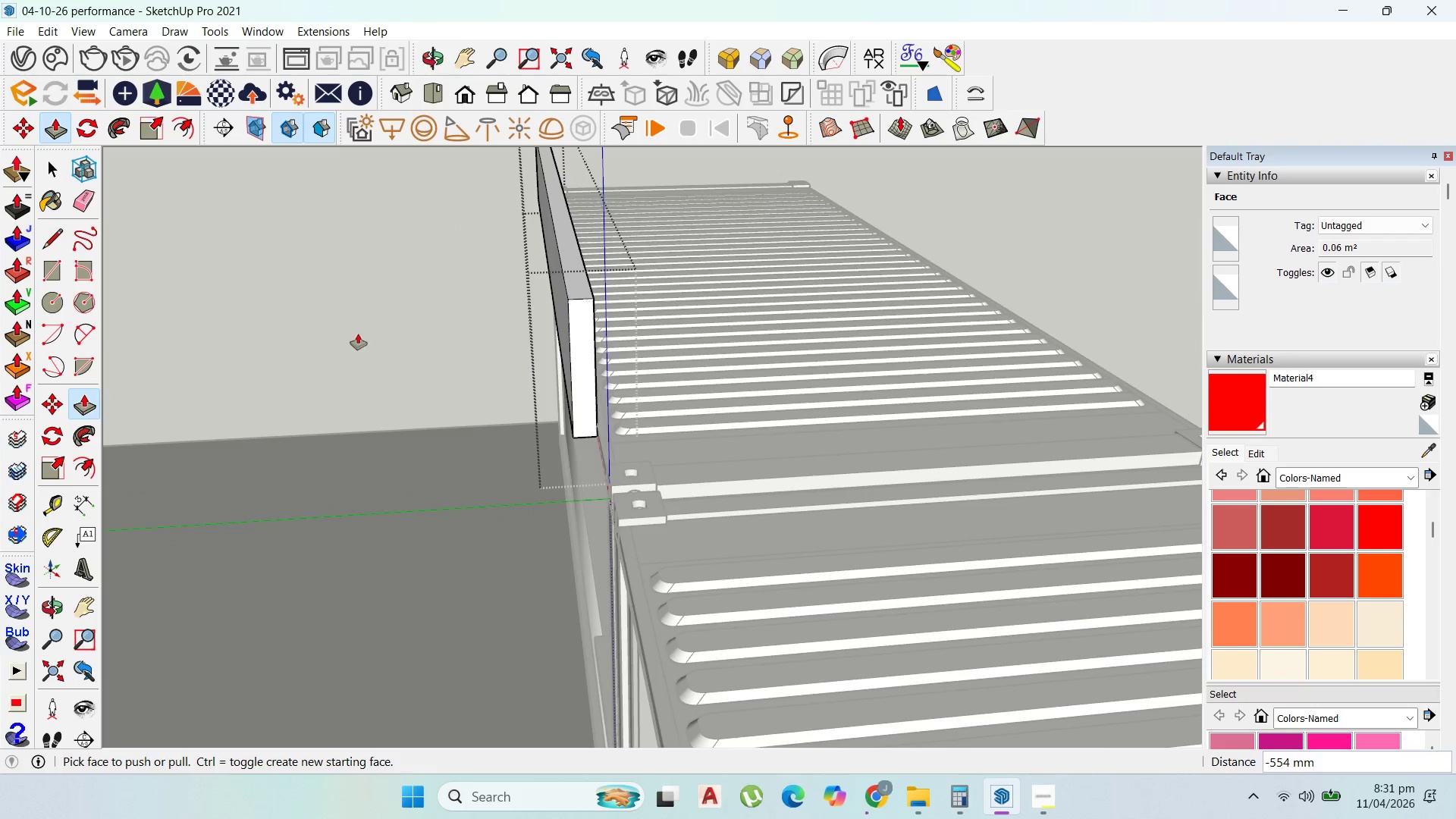 
scroll: coordinate [582, 383], scroll_direction: down, amount: 1.0
 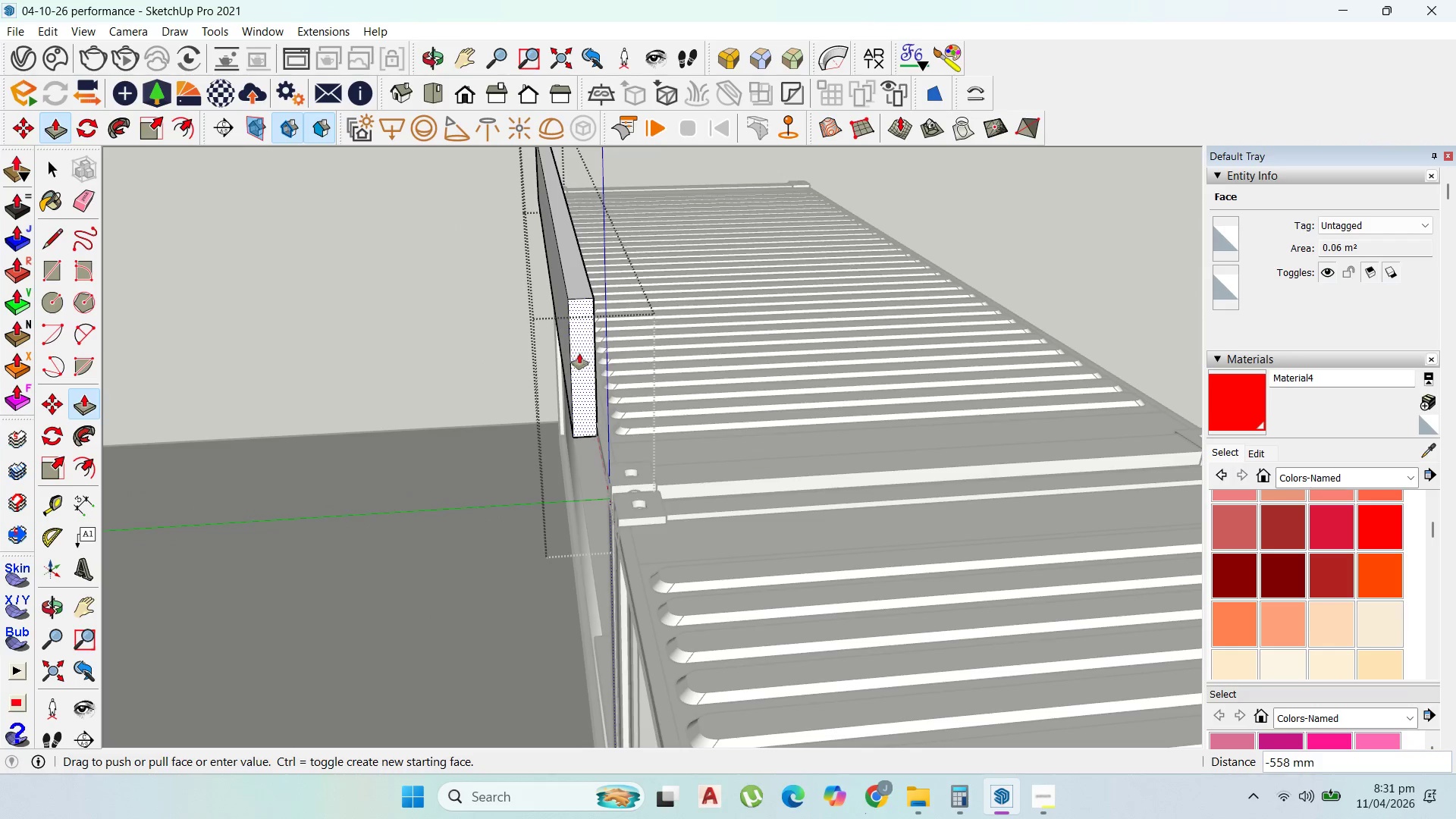 
scroll: coordinate [366, 327], scroll_direction: up, amount: 1.0
 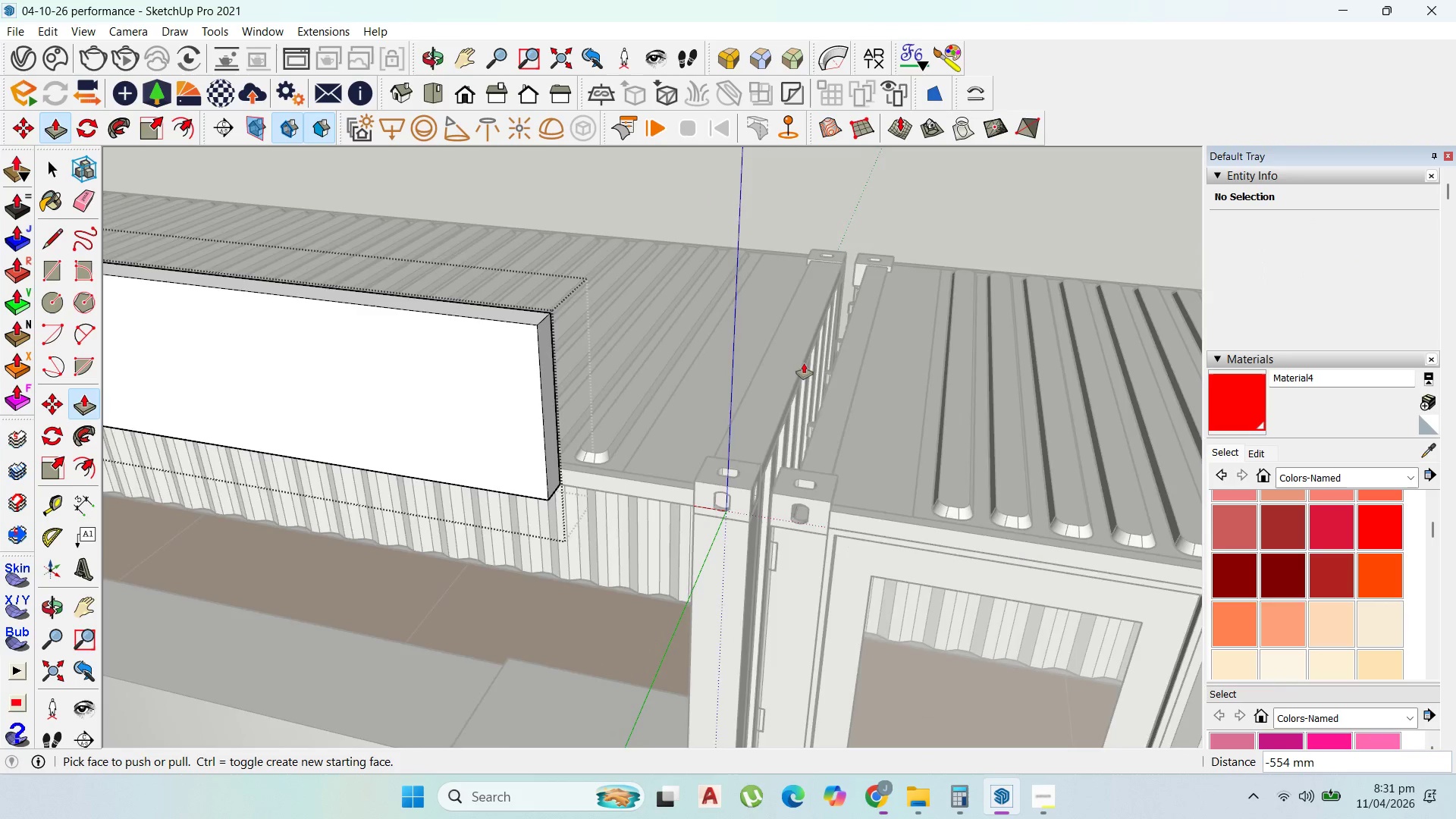 
scroll: coordinate [331, 449], scroll_direction: down, amount: 11.0
 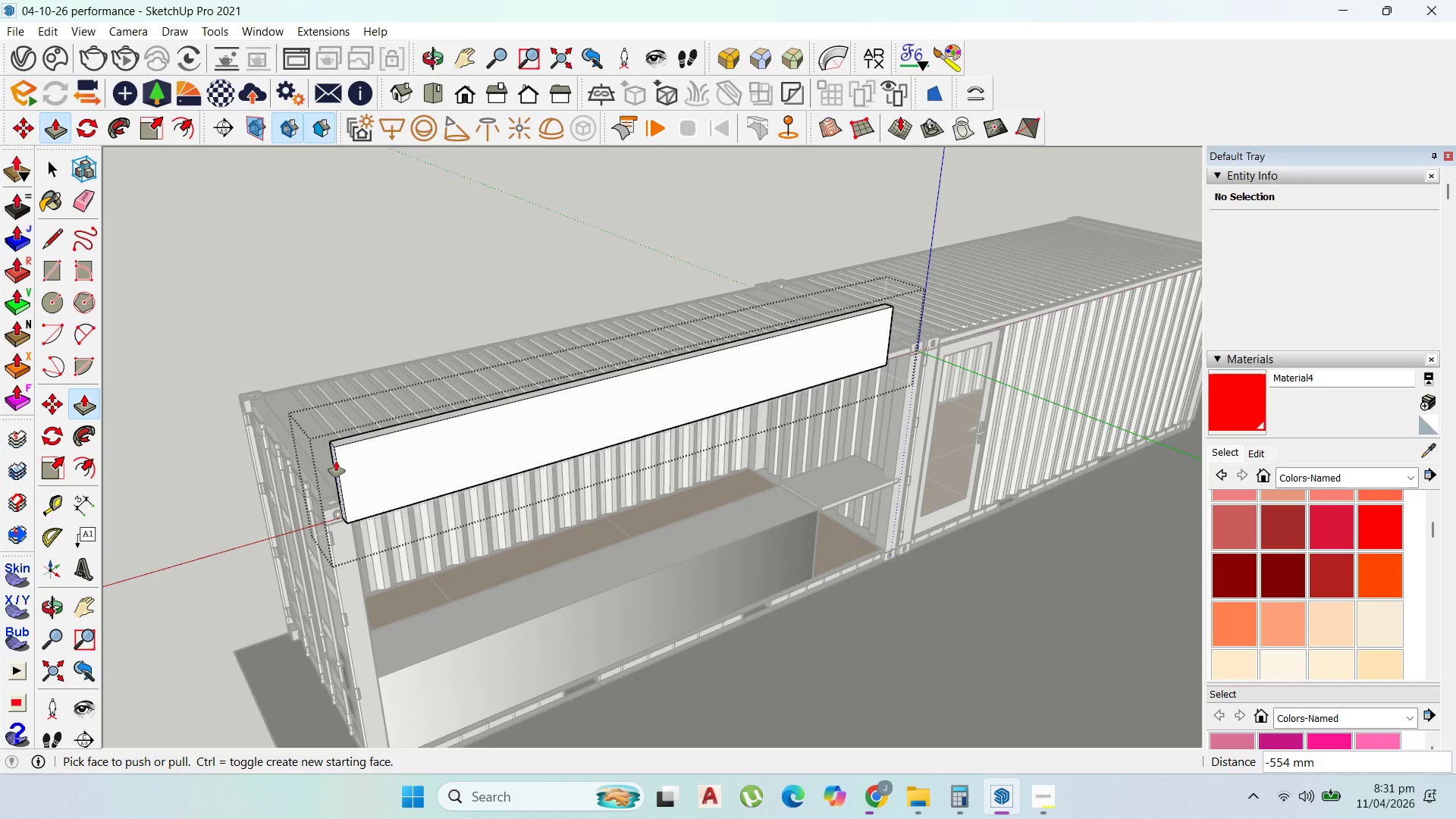 
left_click([336, 461])
 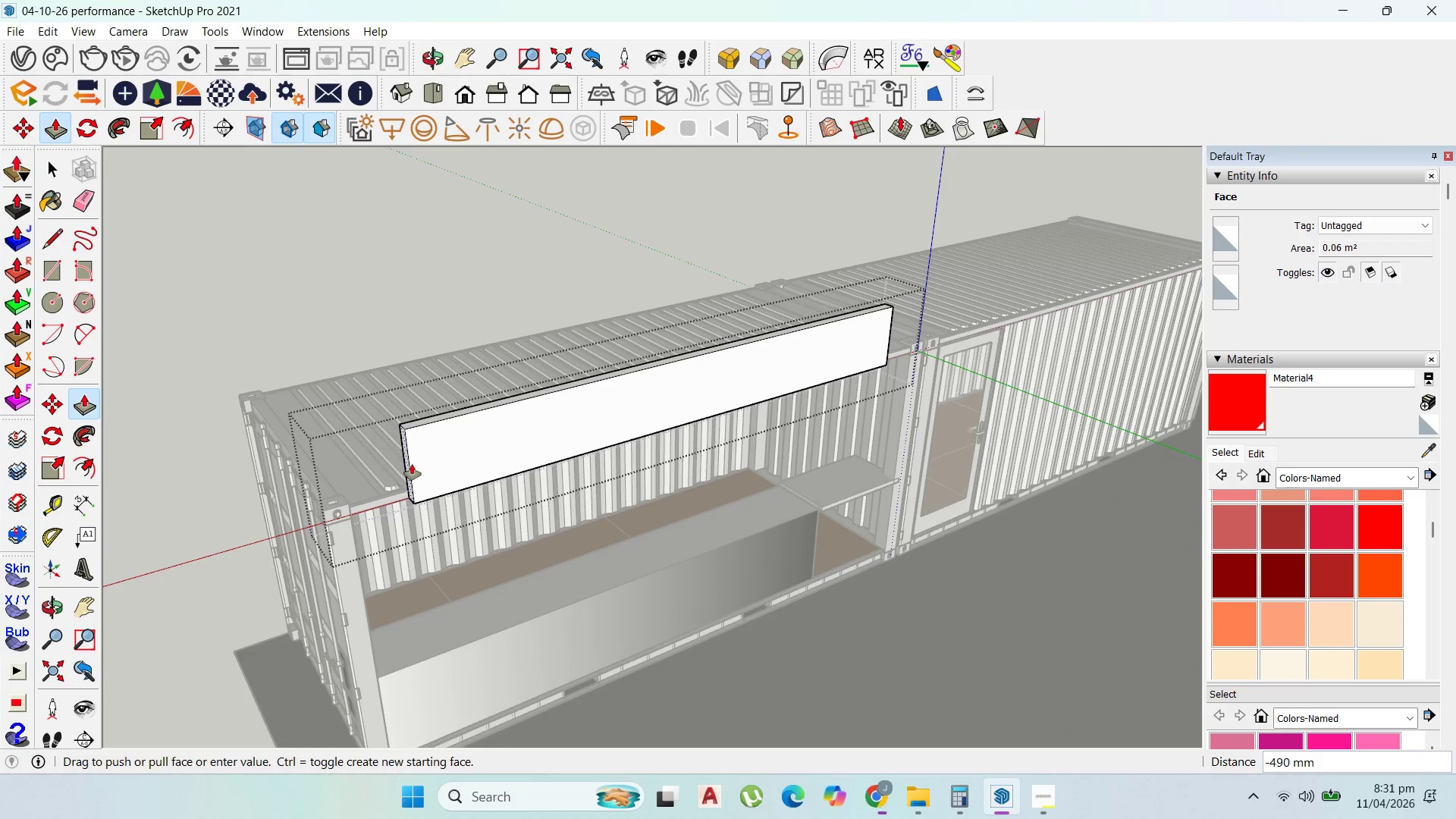 
scroll: coordinate [491, 463], scroll_direction: up, amount: 1.0
 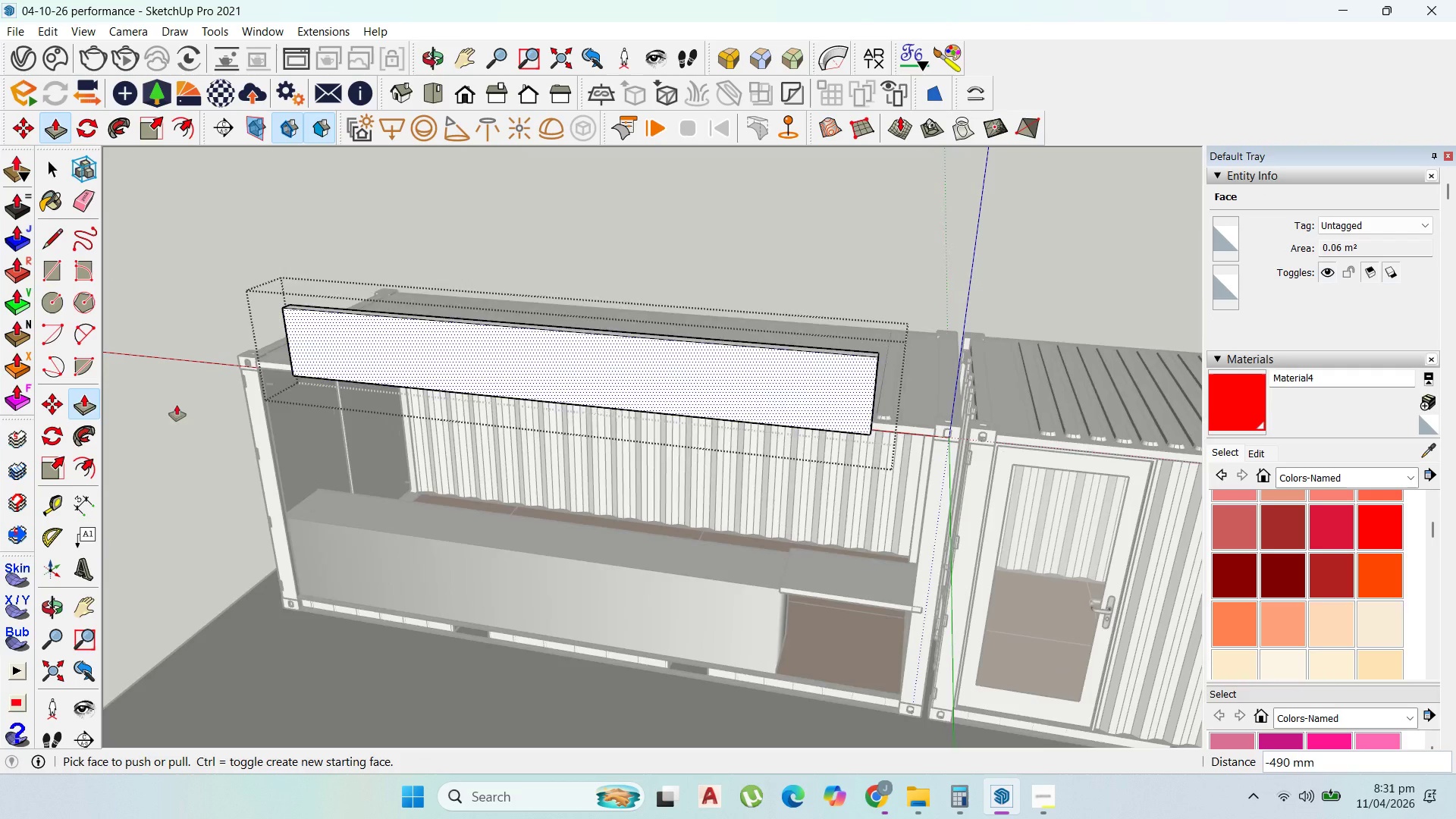 
scroll: coordinate [281, 351], scroll_direction: down, amount: 5.0
 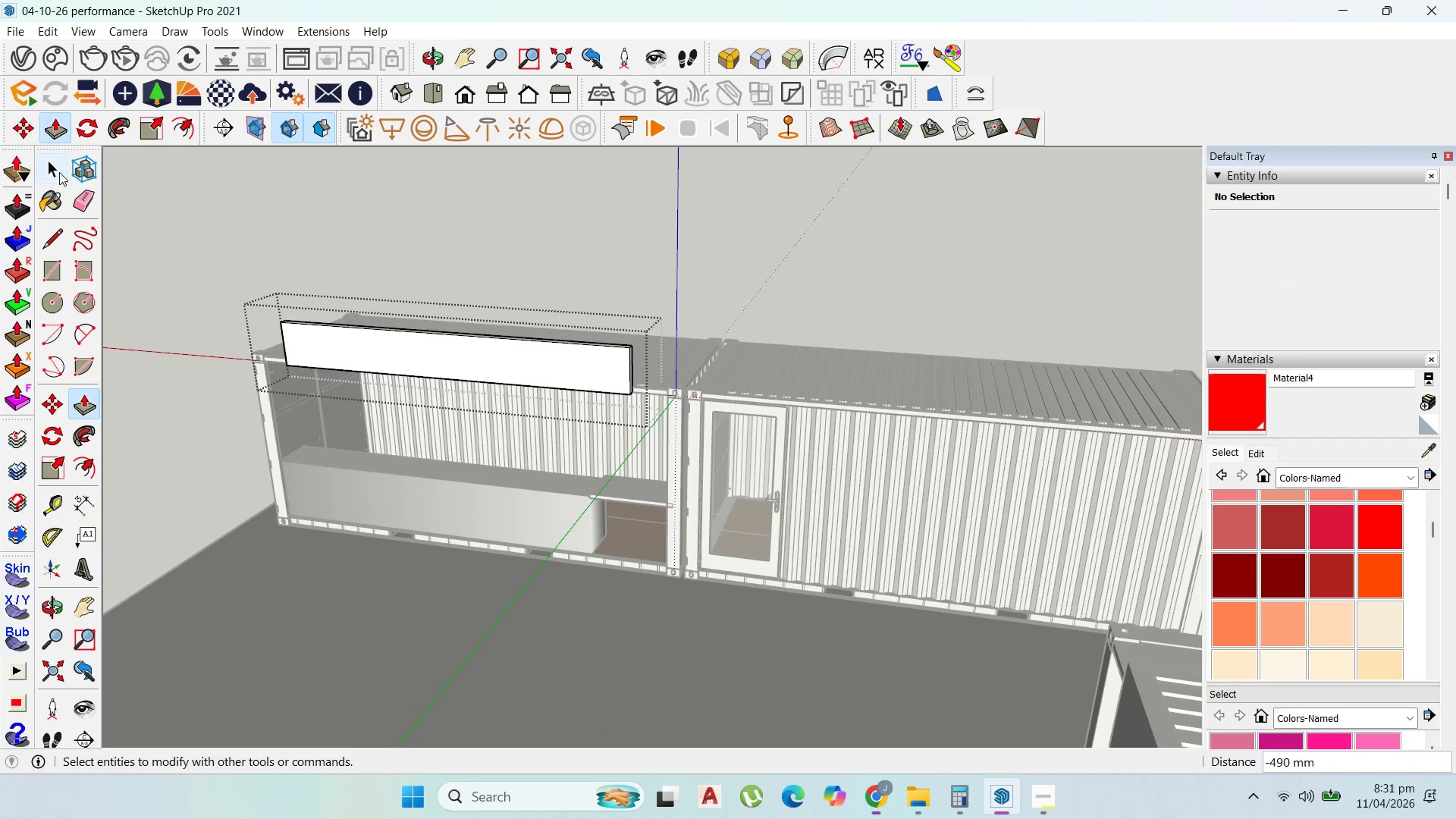 
key(Escape)
 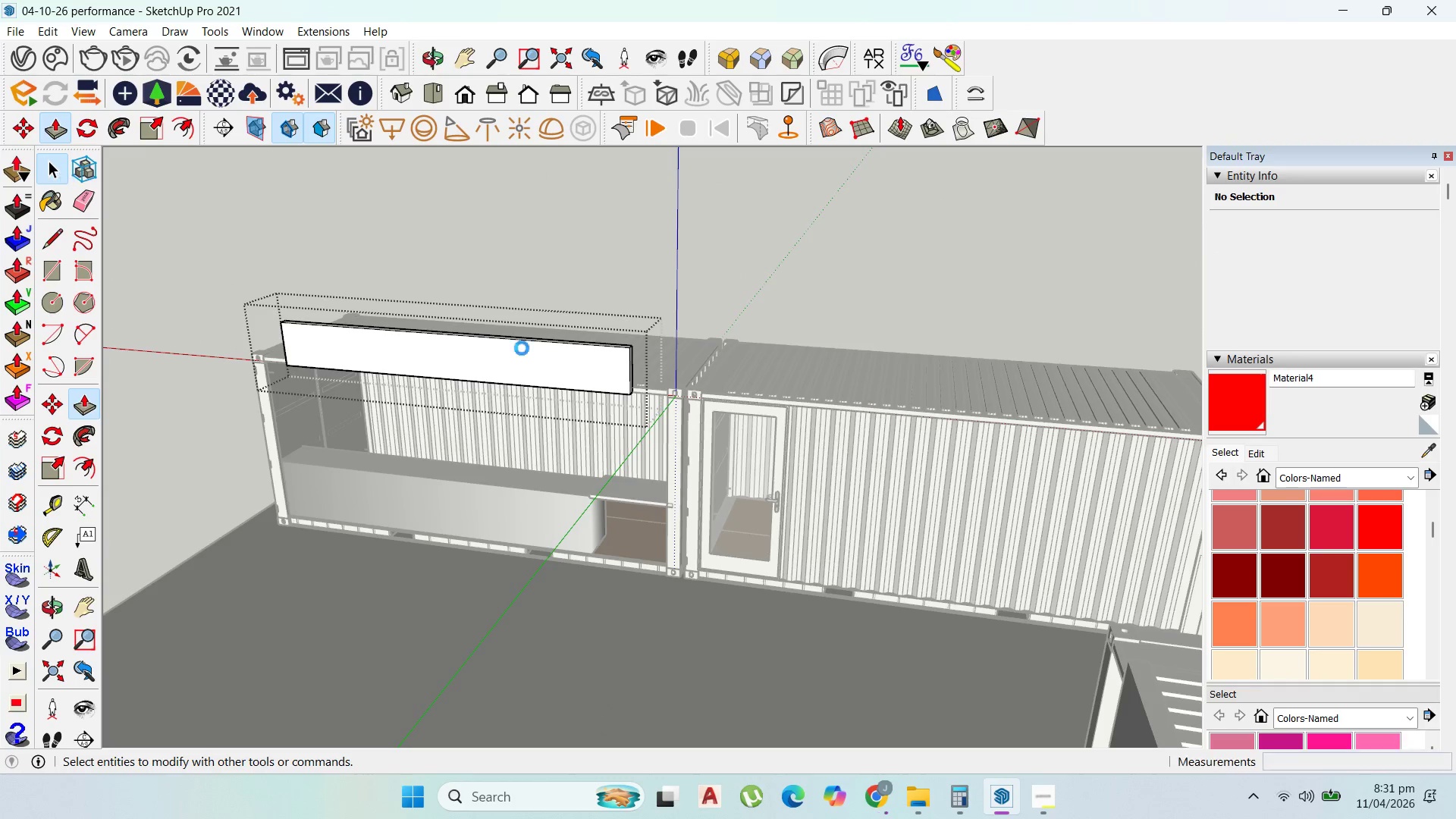 
key(Escape)
 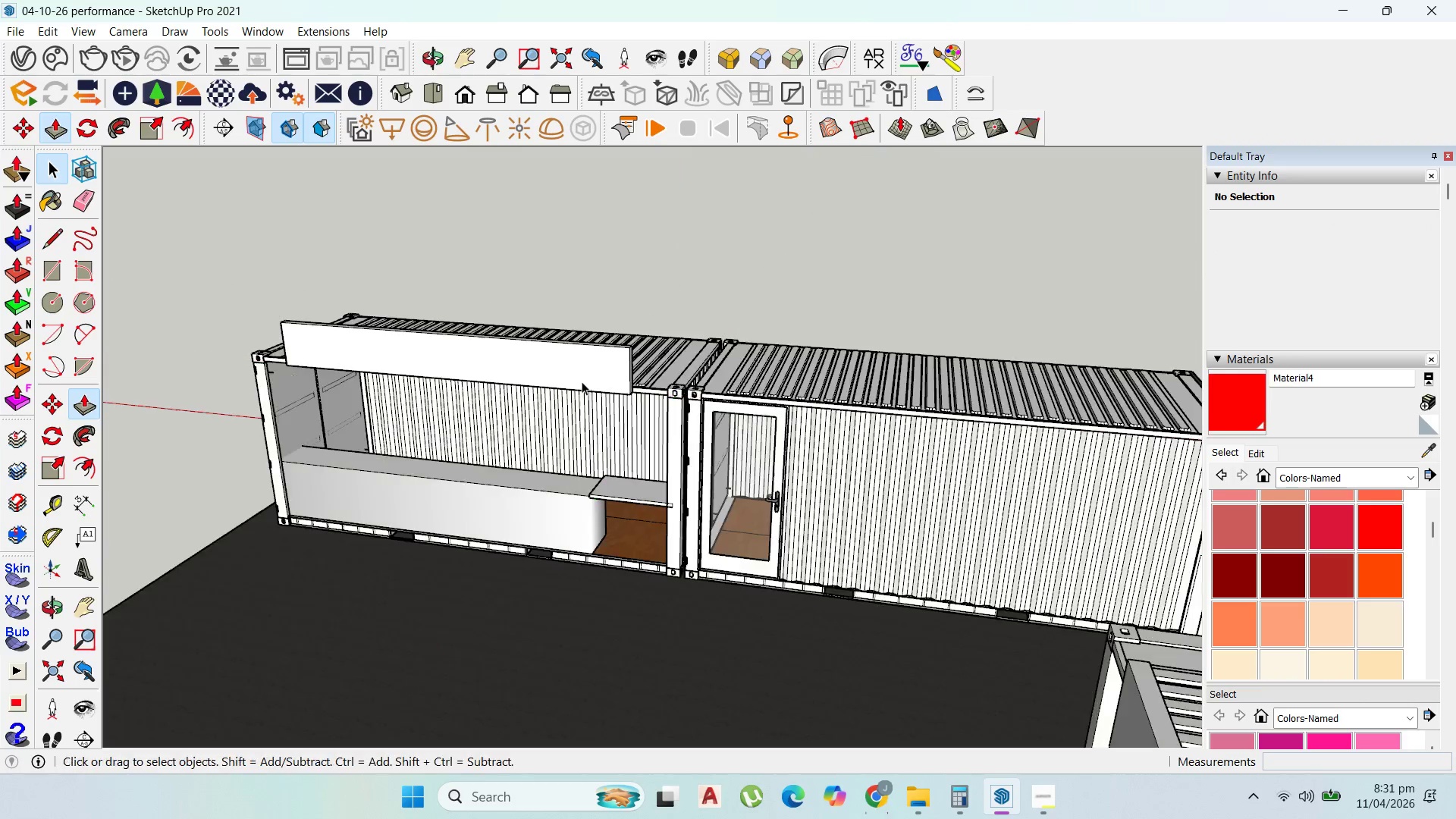 
key(Escape)
 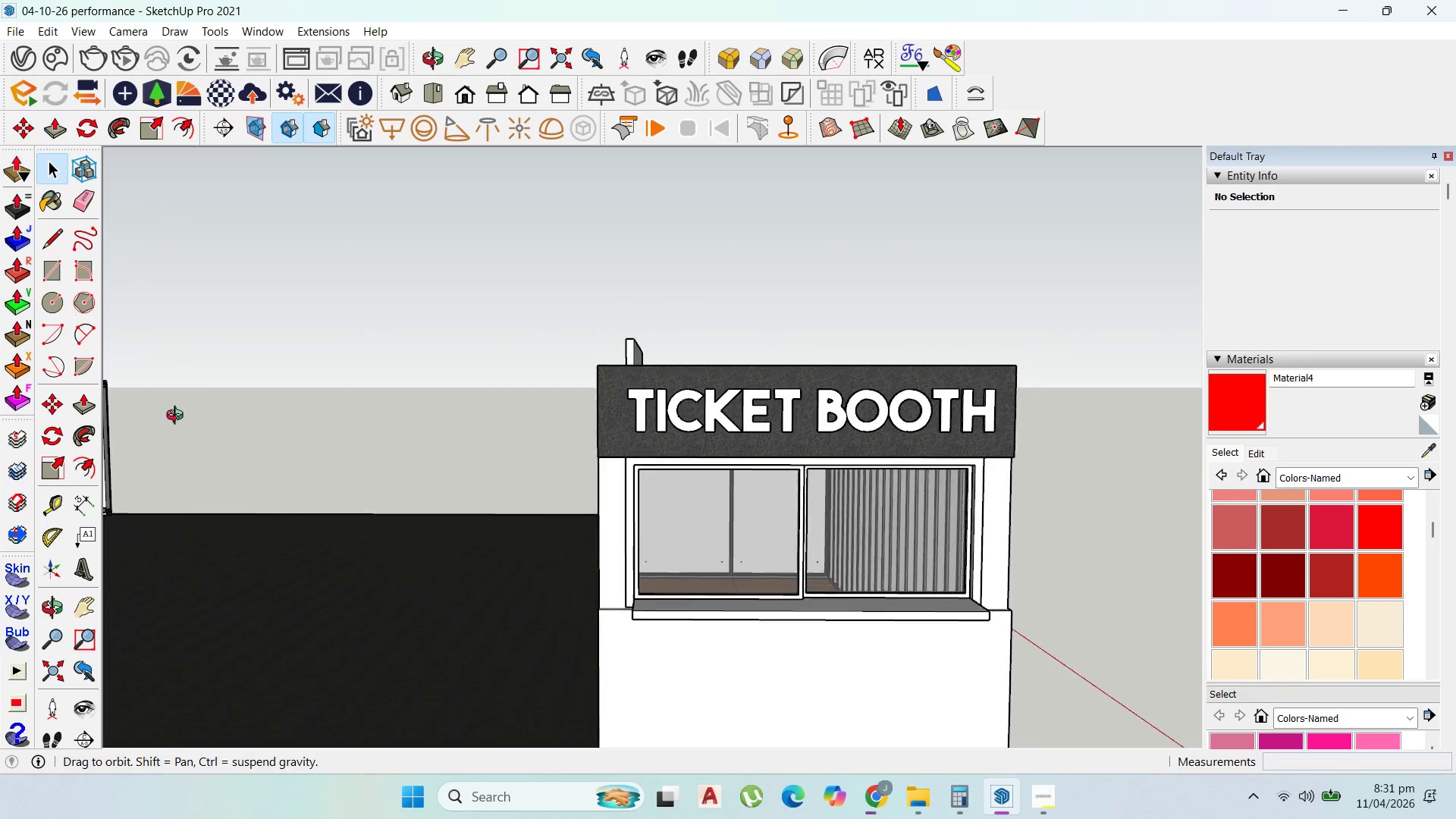 
scroll: coordinate [411, 334], scroll_direction: down, amount: 5.0
 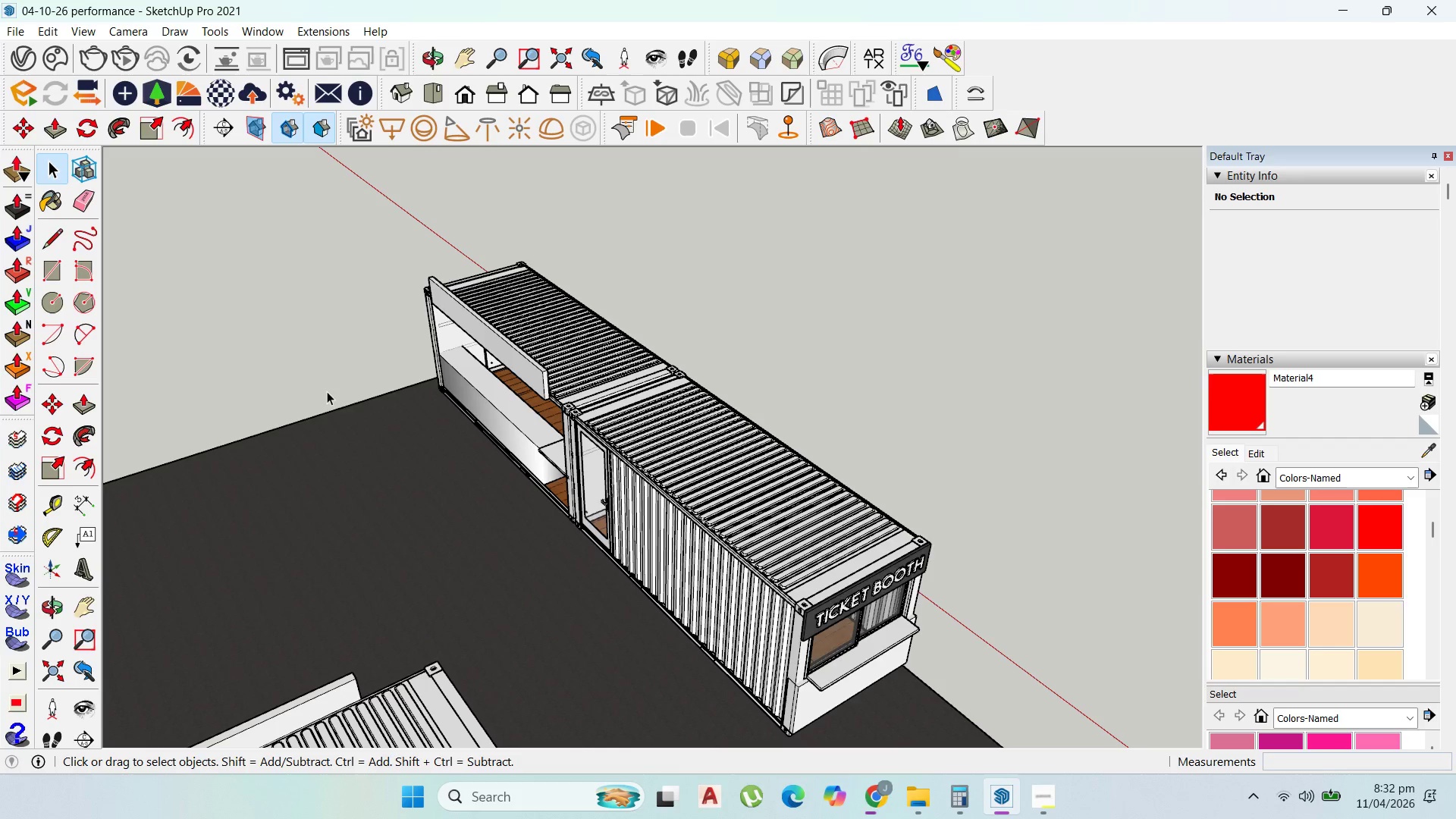 
wait(13.38)
 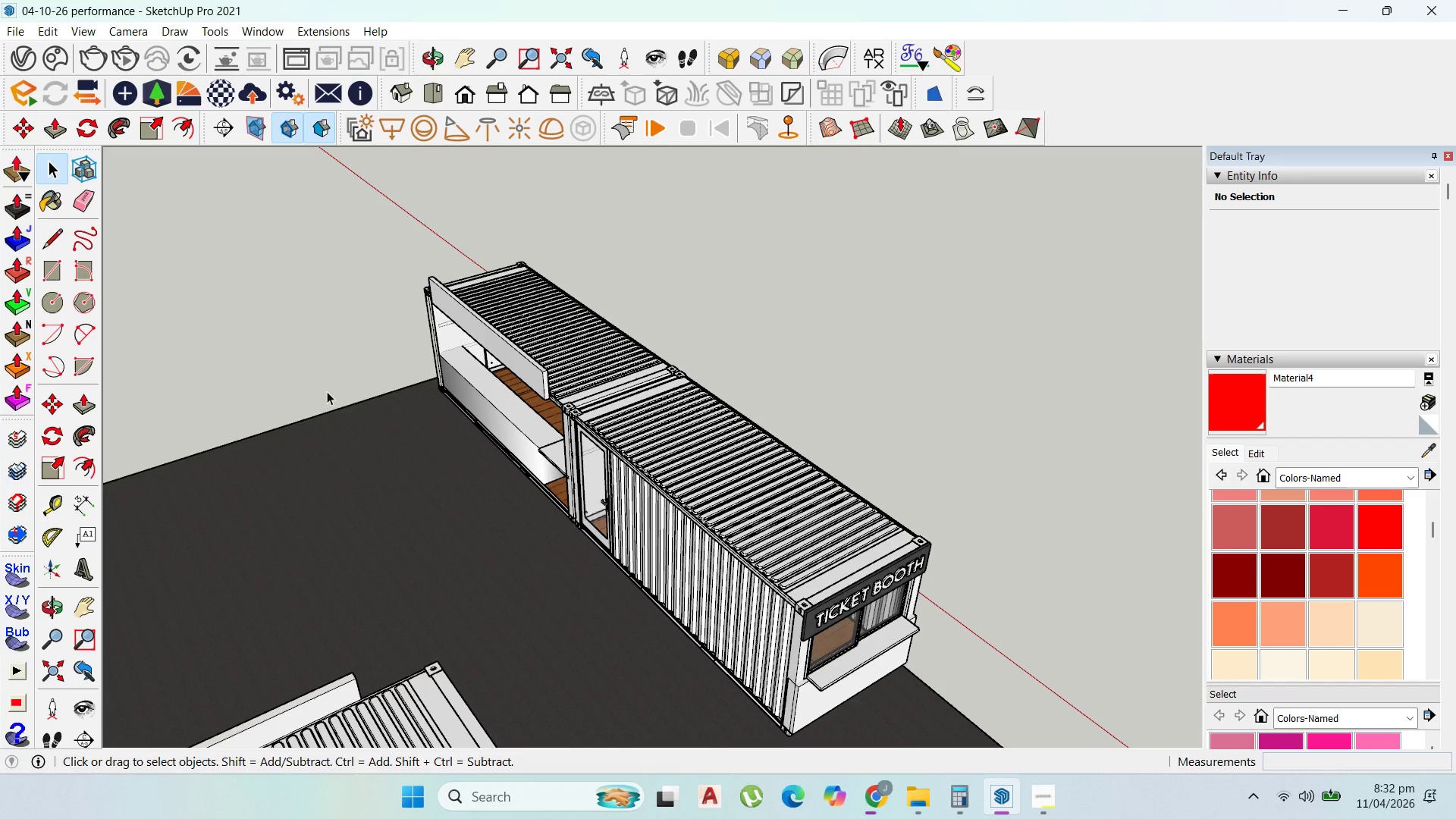 
scroll: coordinate [640, 332], scroll_direction: down, amount: 6.0
 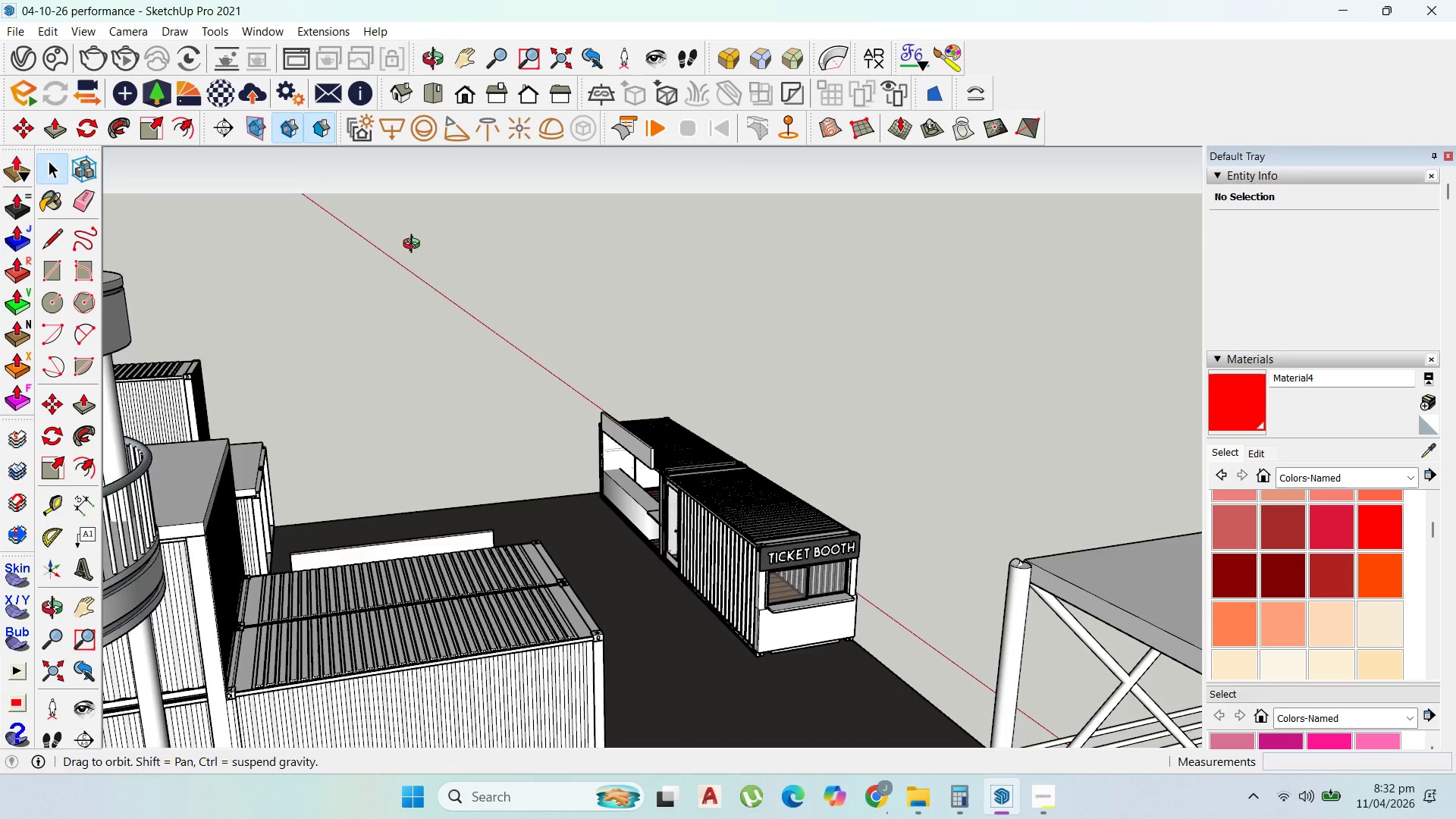 
scroll: coordinate [902, 659], scroll_direction: up, amount: 7.0
 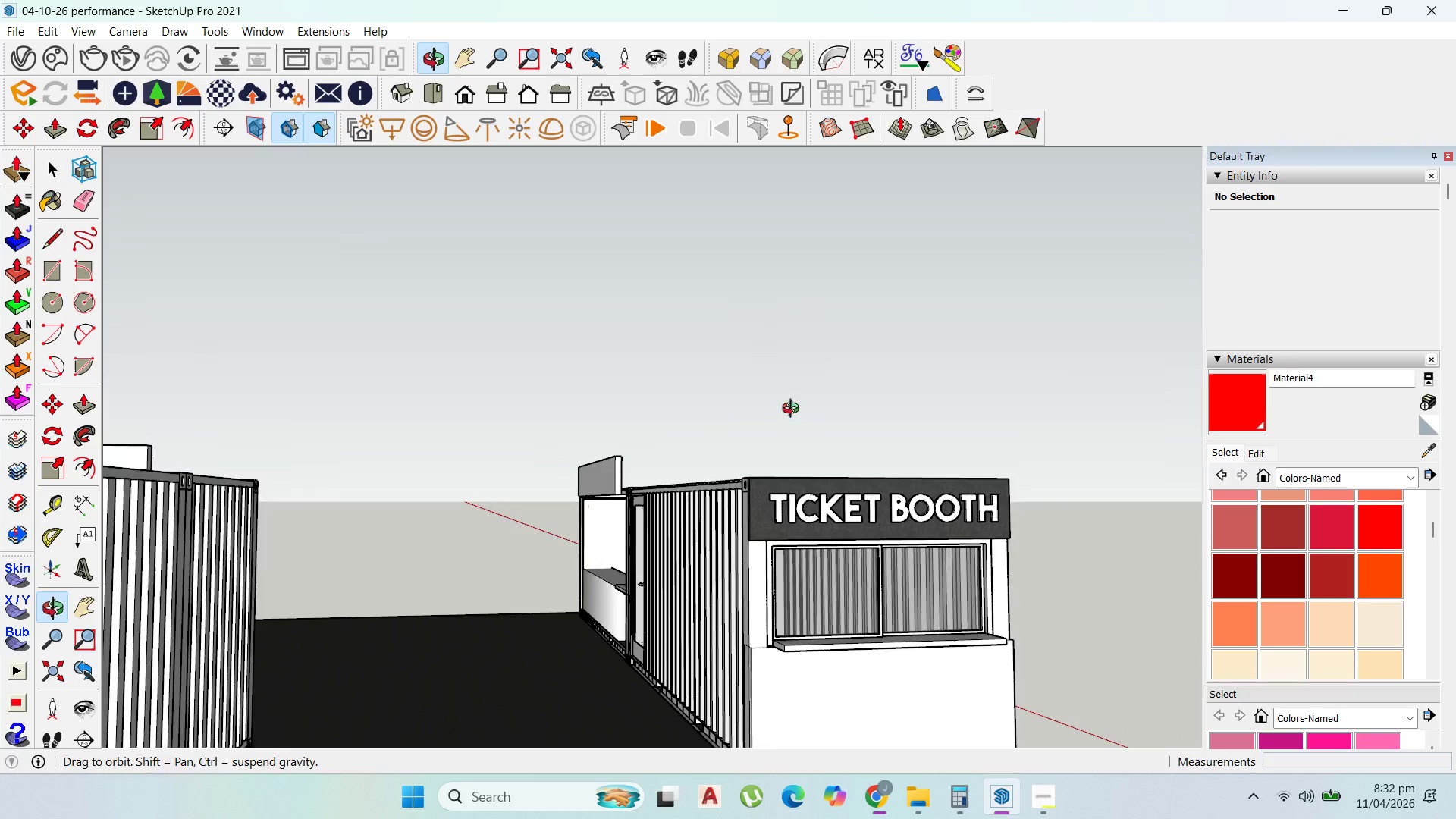 
scroll: coordinate [794, 419], scroll_direction: down, amount: 3.0
 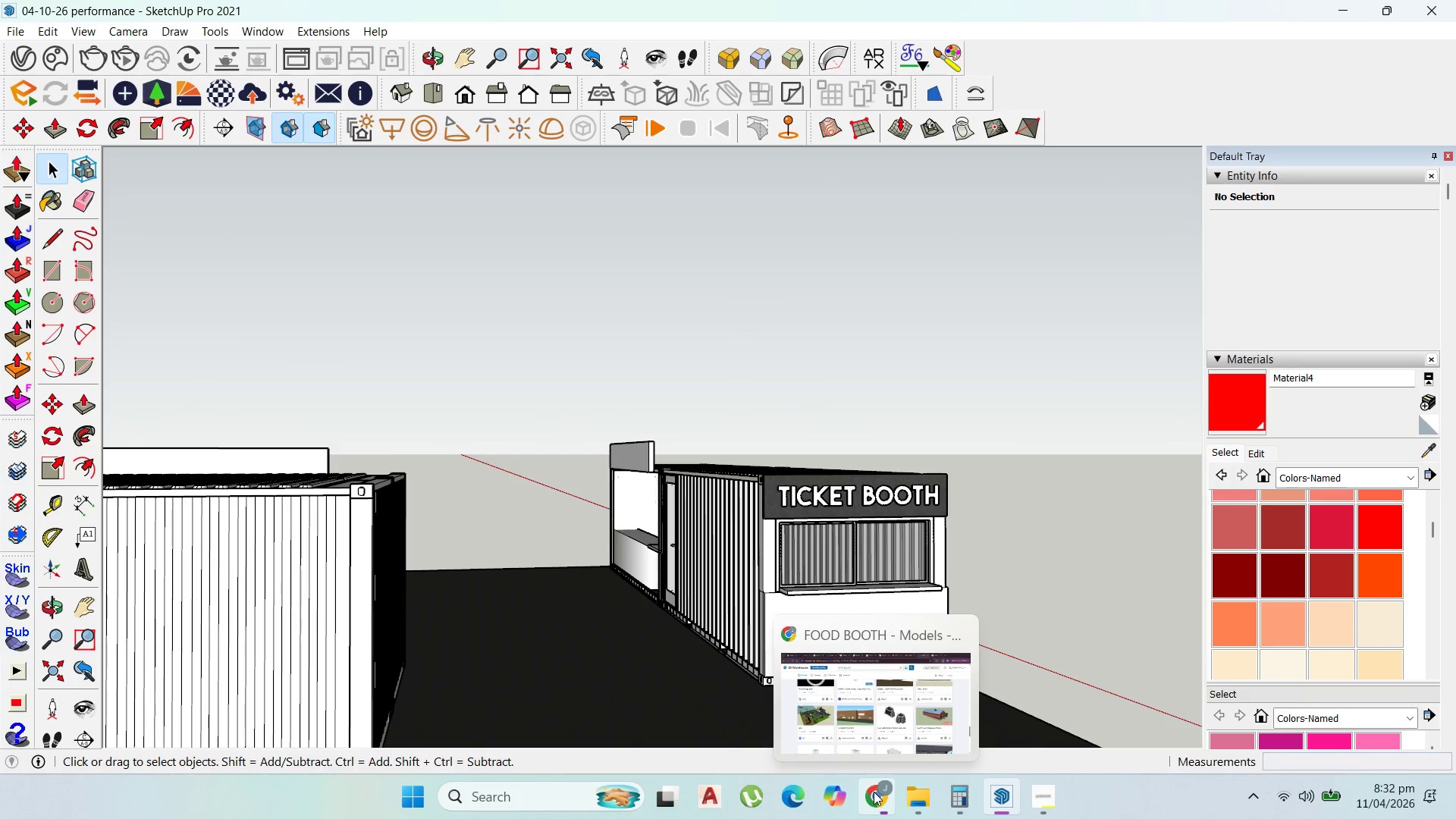 
left_click([874, 792])
 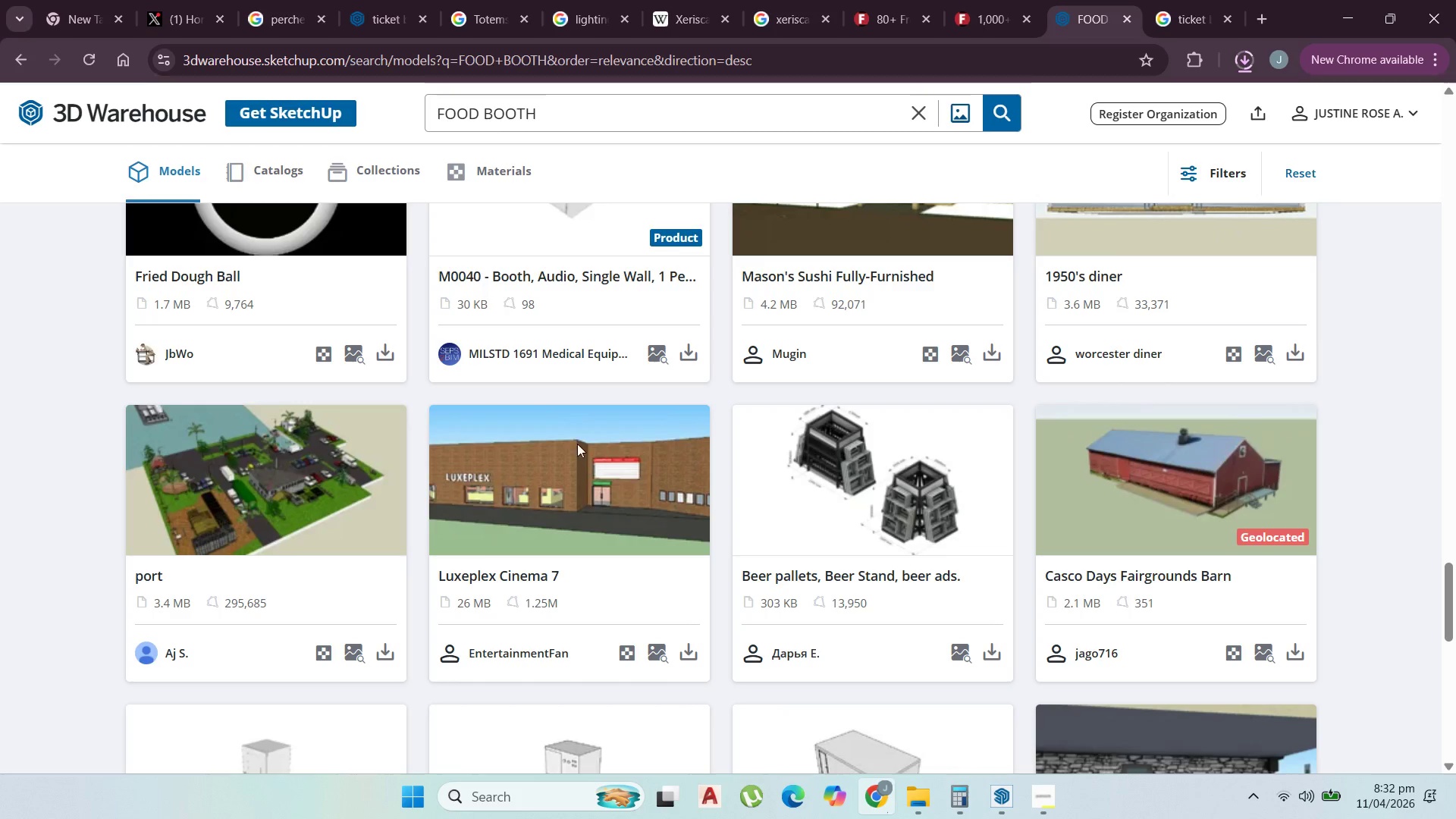 
scroll: coordinate [519, 360], scroll_direction: down, amount: 6.0
 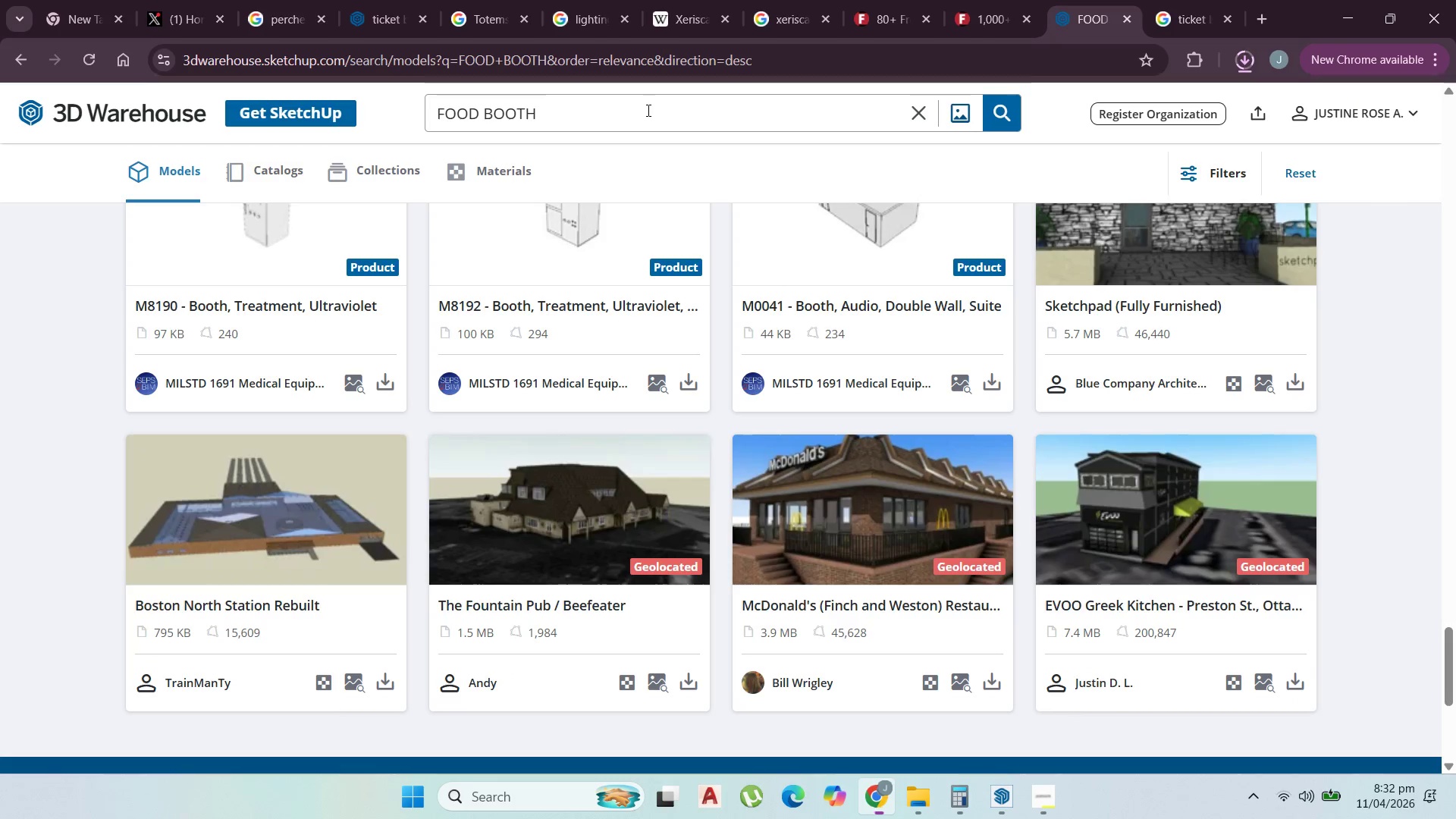 
left_click_drag(start_coordinate=[645, 110], to_coordinate=[414, 99])
 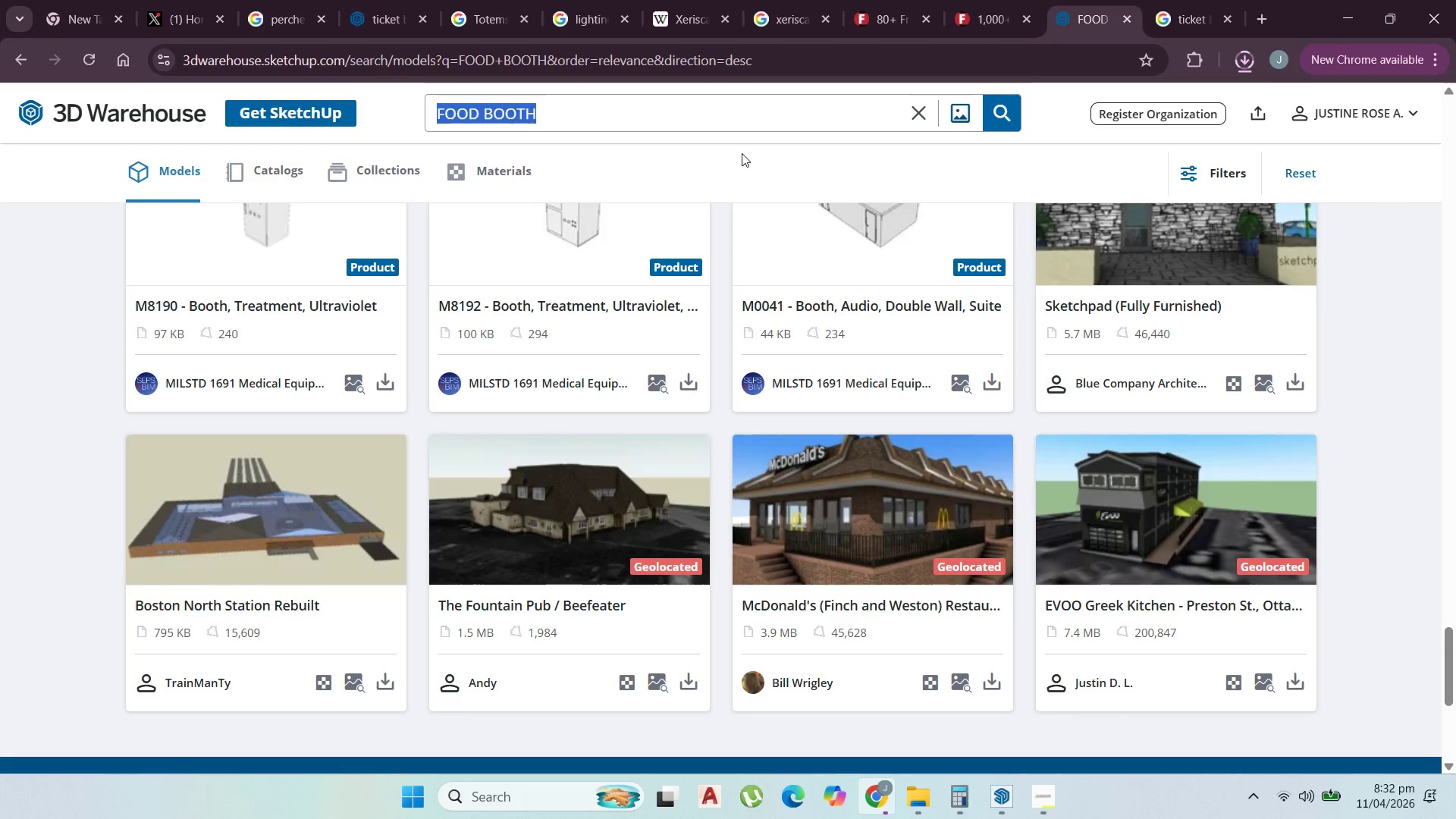 
wait(7.72)
 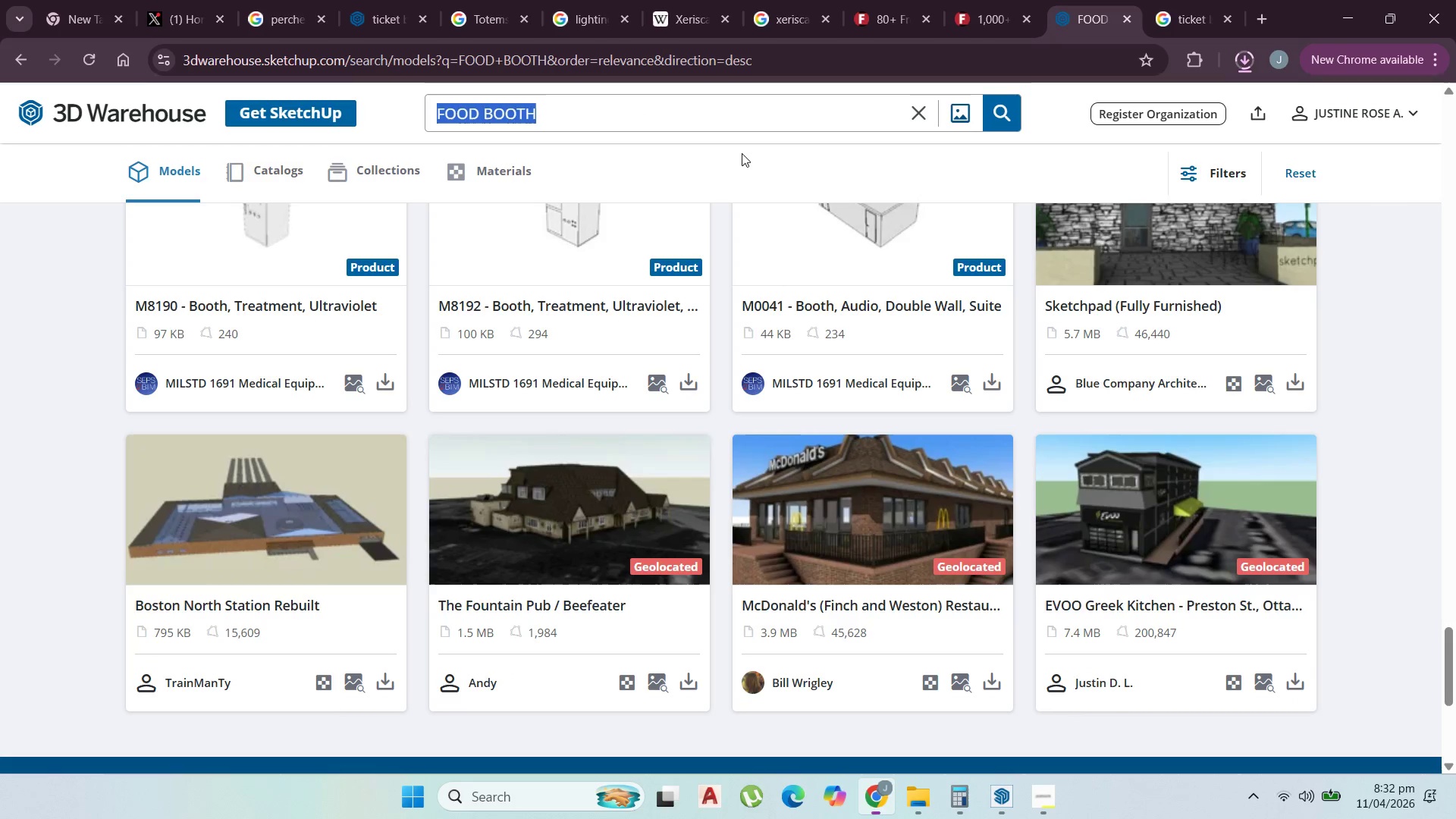 
scroll: coordinate [780, 165], scroll_direction: down, amount: 1.0
 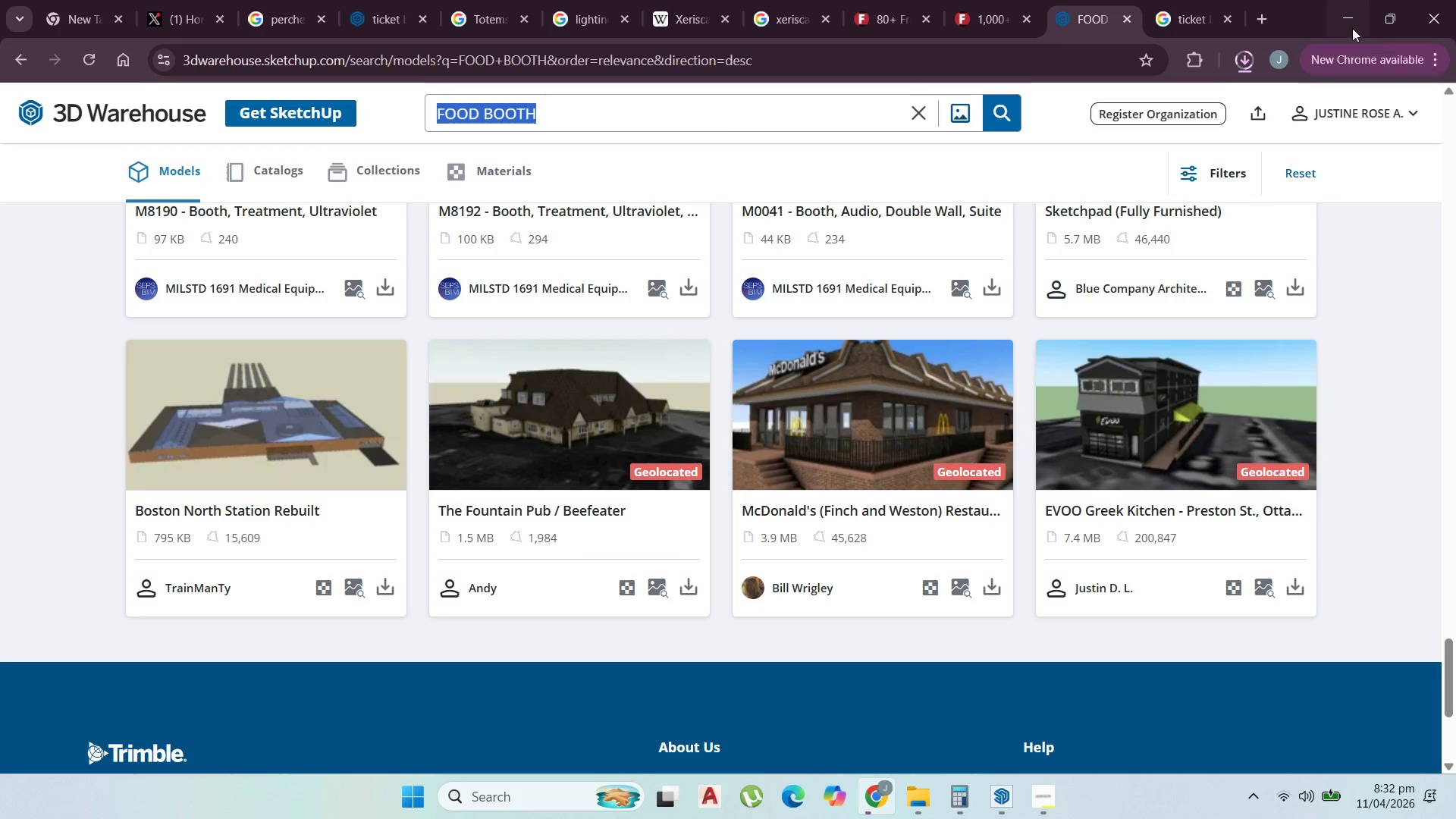 
left_click([1345, 27])
 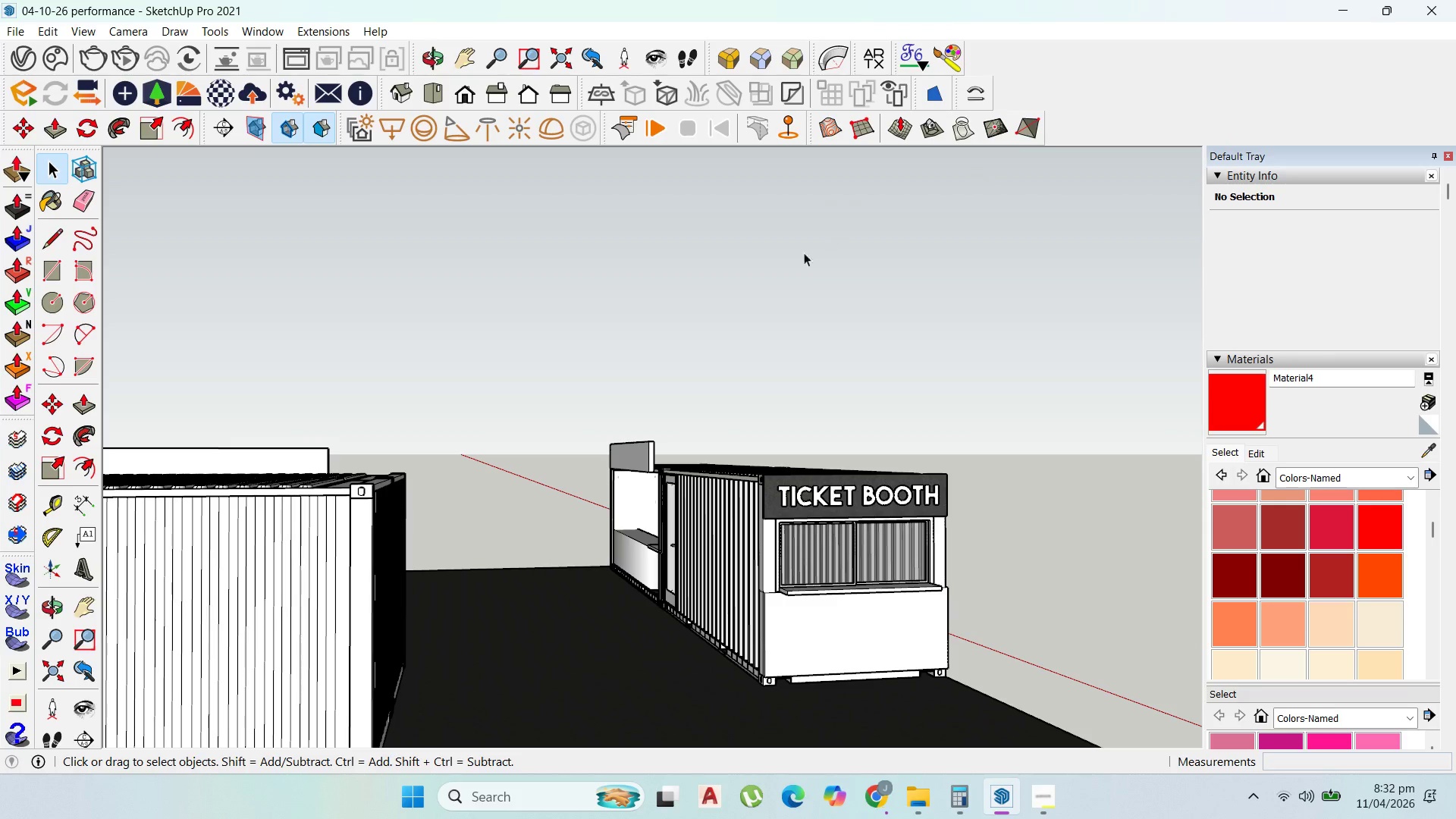 
scroll: coordinate [855, 376], scroll_direction: down, amount: 4.0
 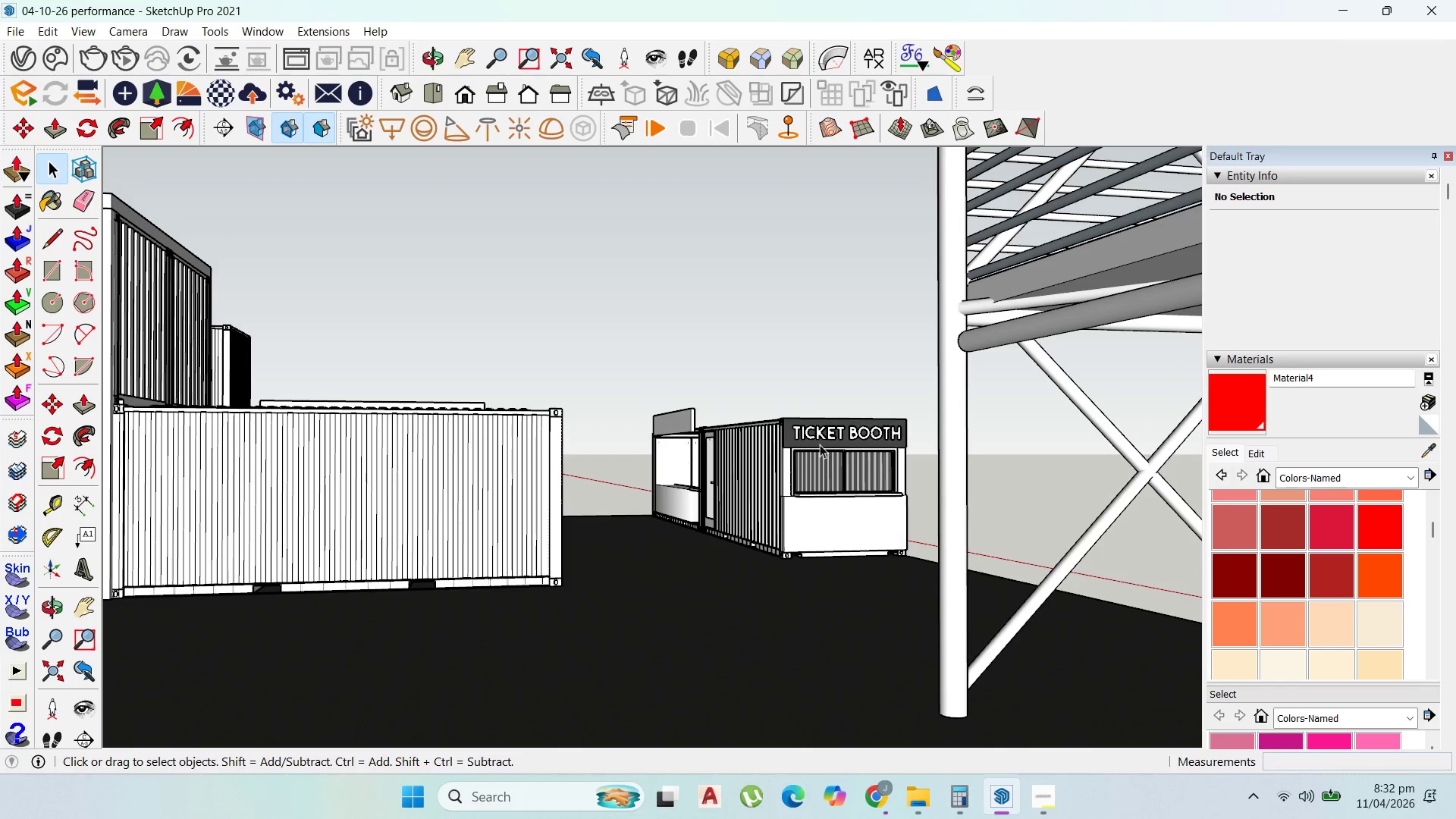 
scroll: coordinate [540, 358], scroll_direction: up, amount: 14.0
 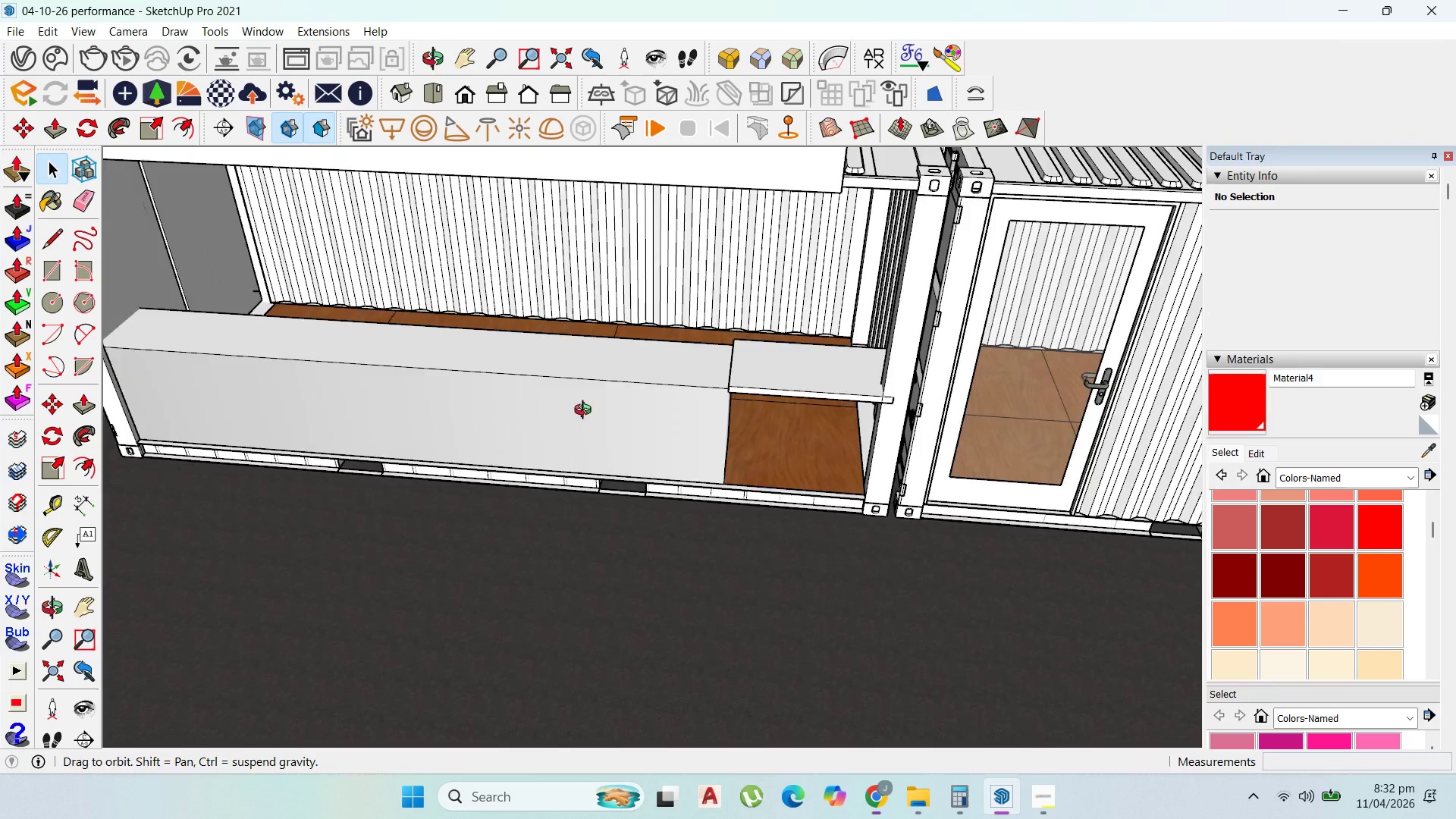 
left_click([670, 402])
 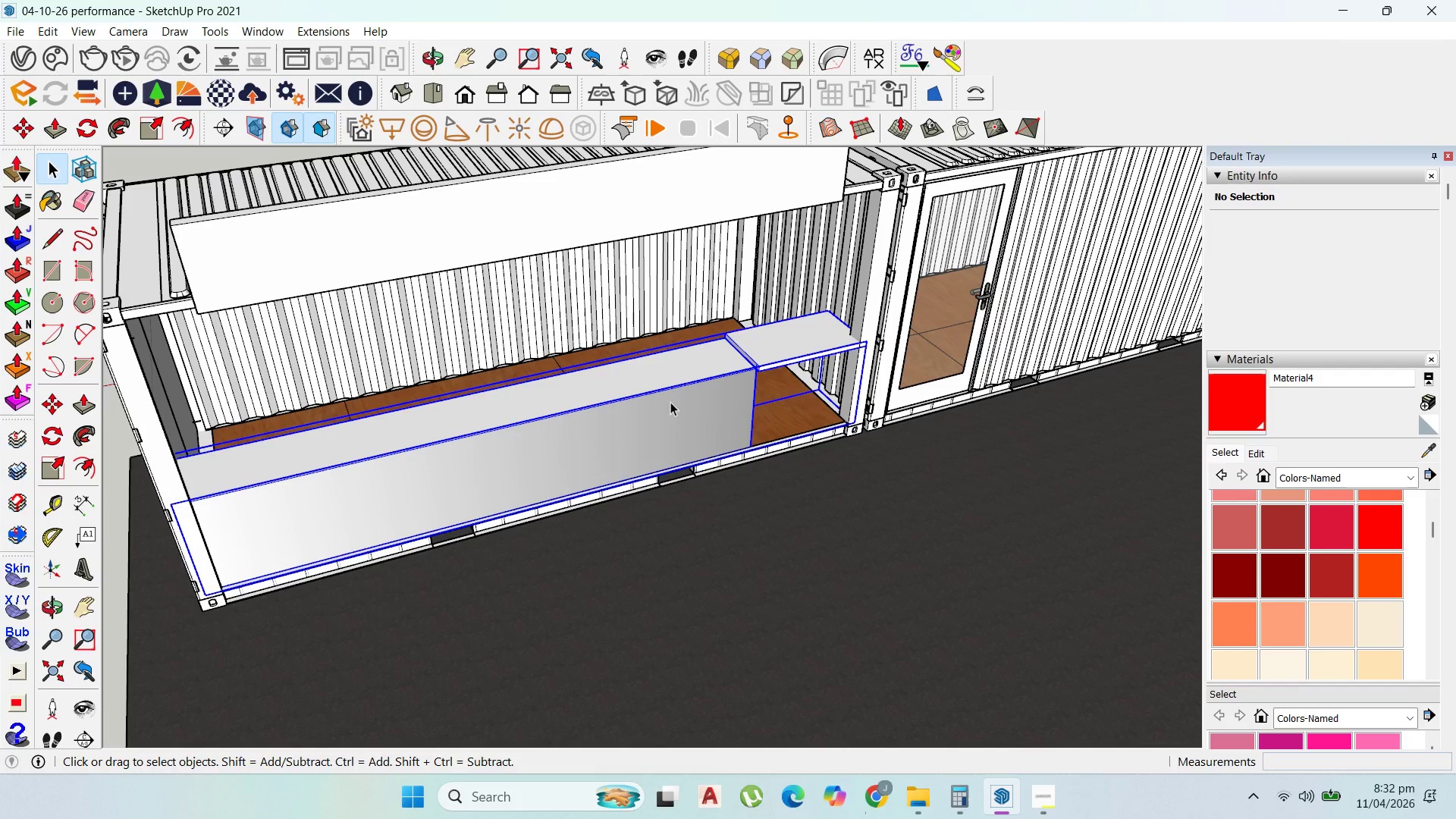 
scroll: coordinate [744, 406], scroll_direction: down, amount: 3.0
 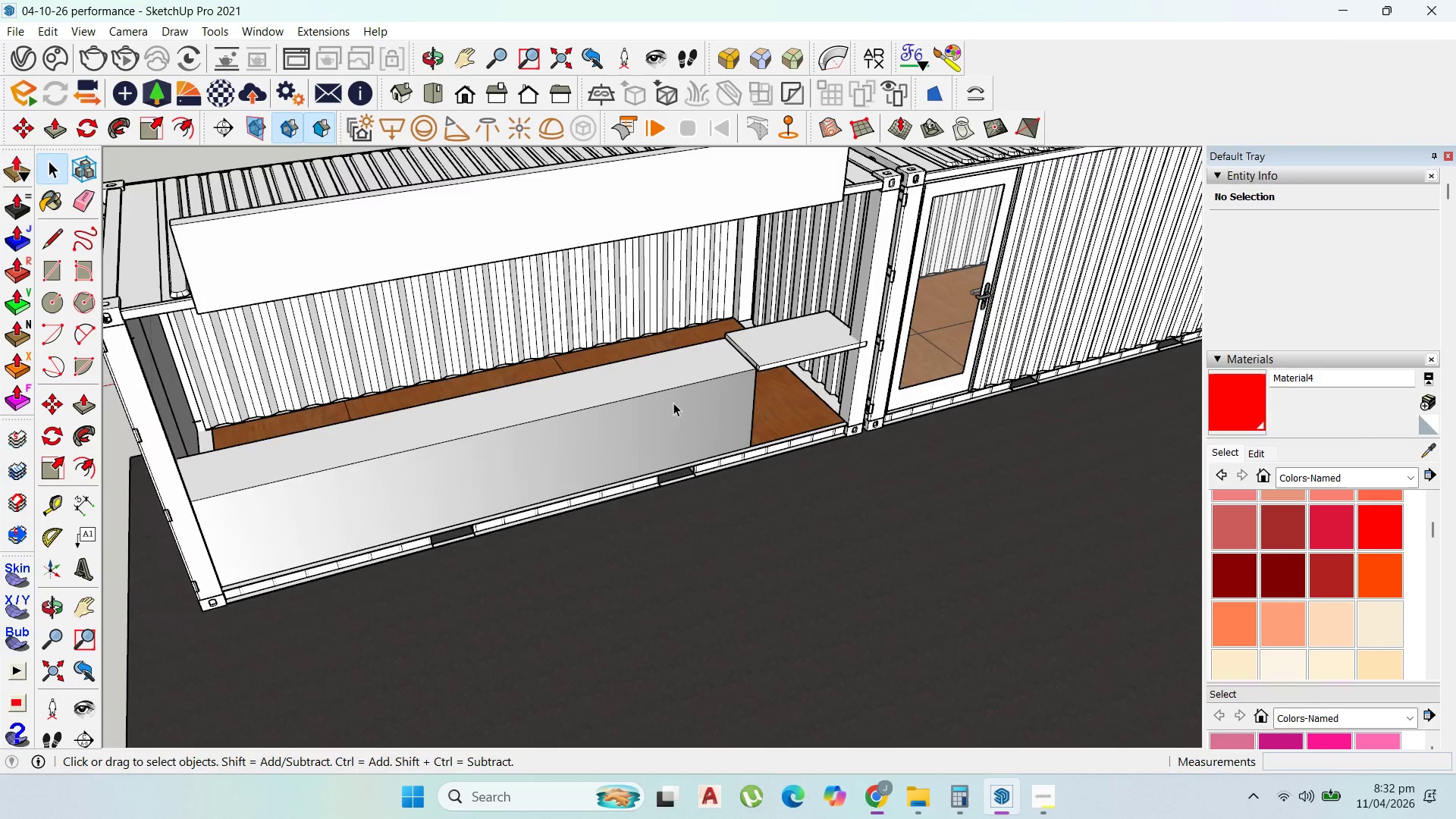 
double_click([670, 402])
 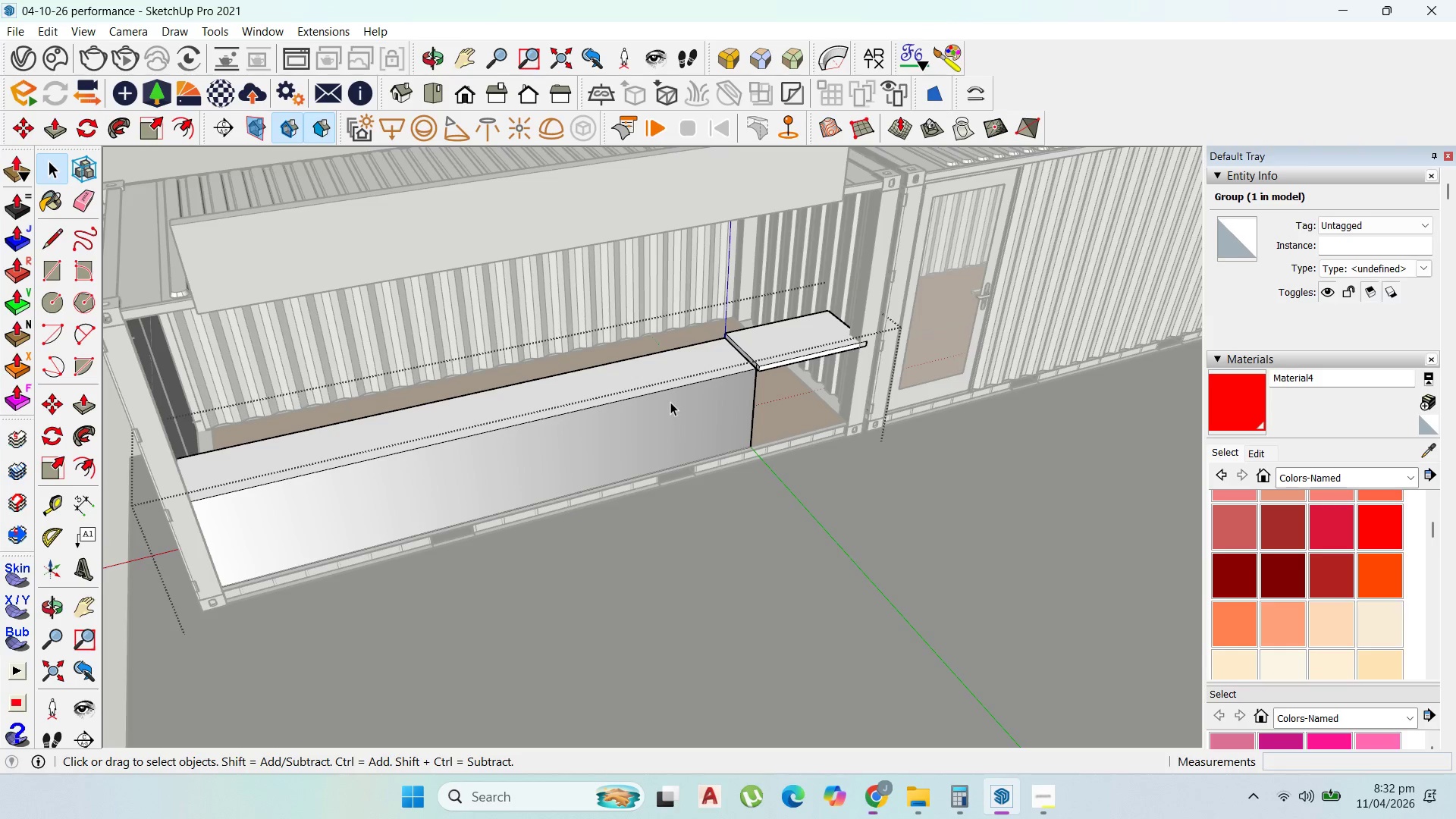 
triple_click([670, 402])
 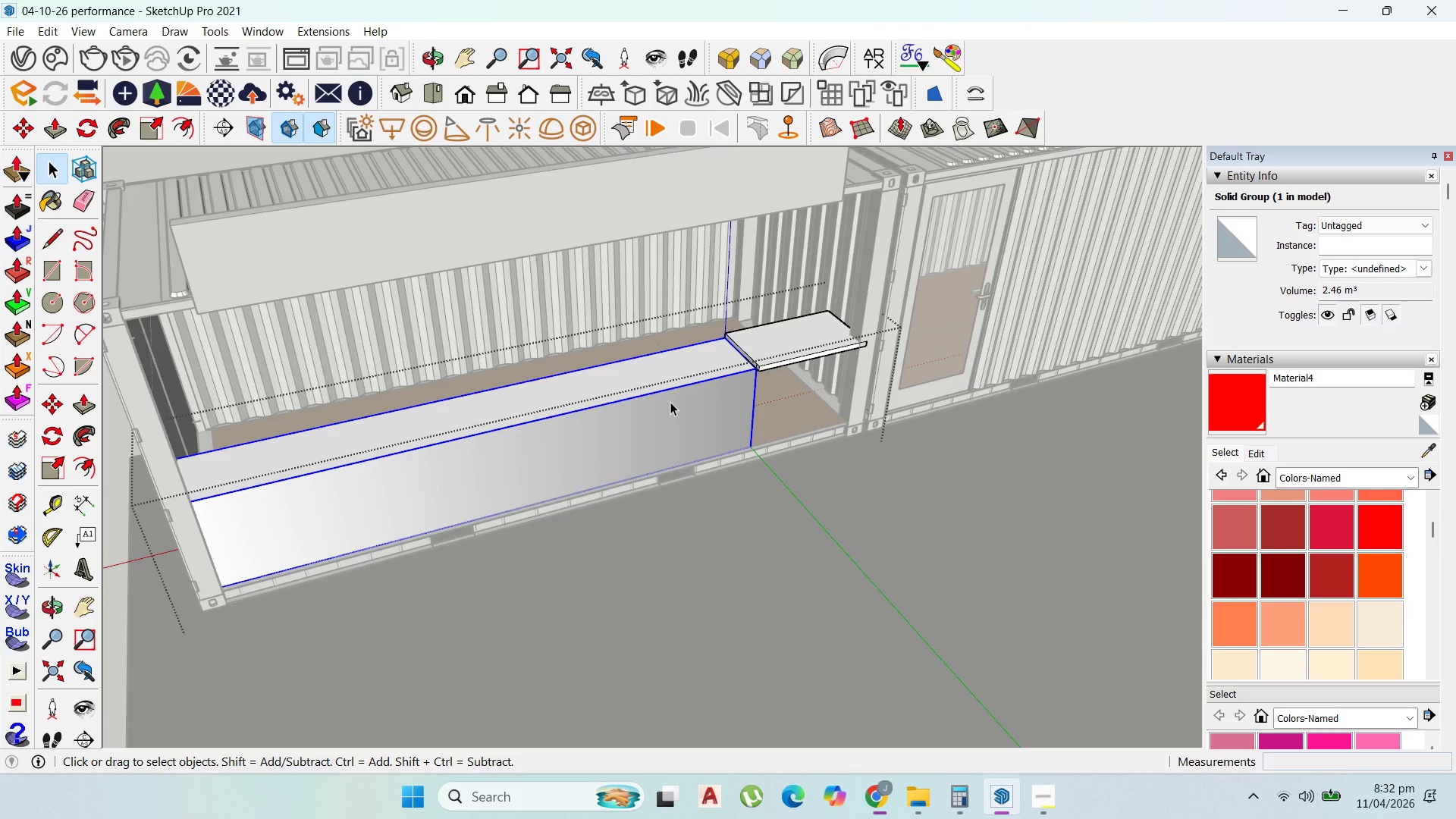 
key(Delete)
 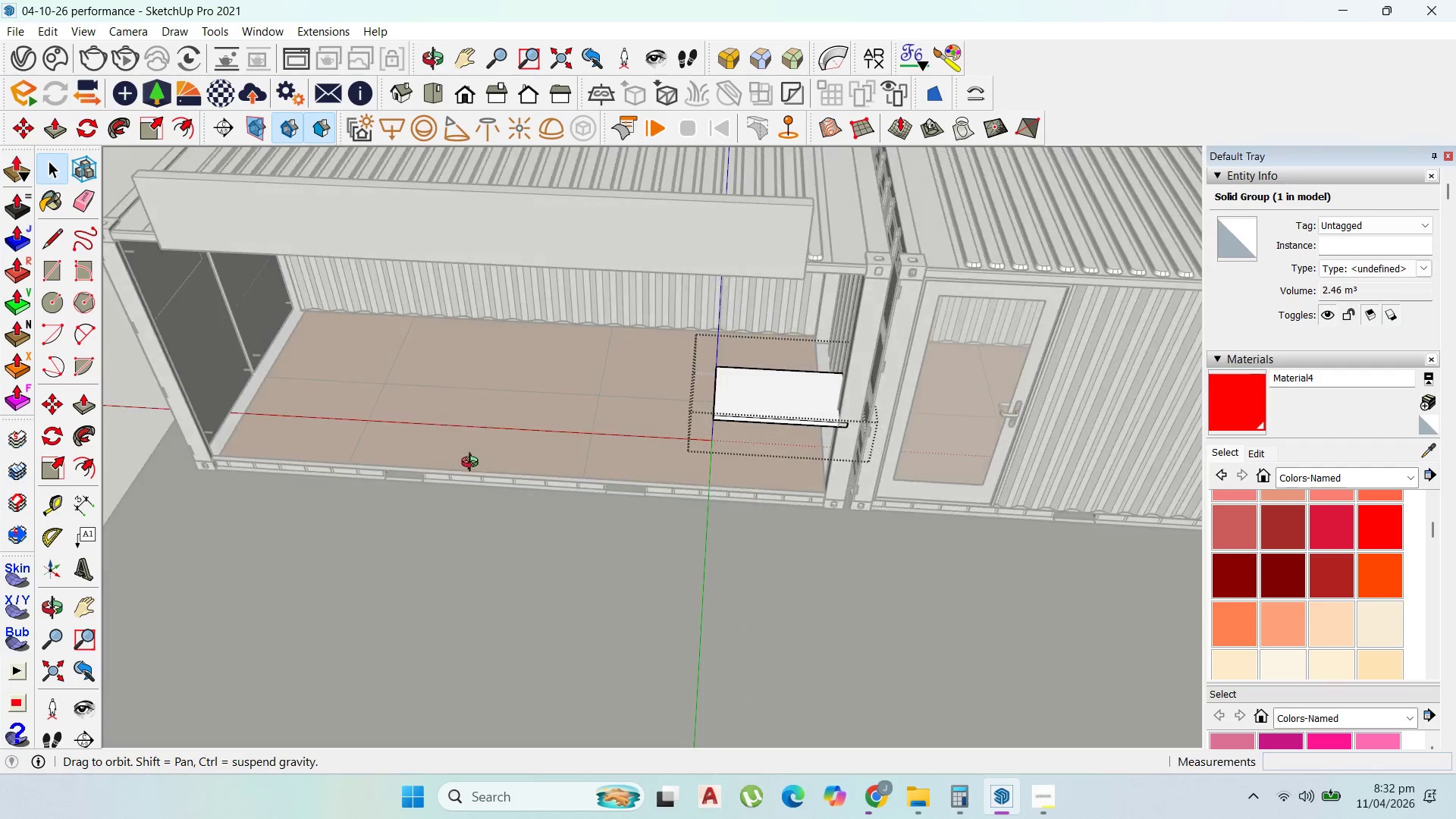 
key(Escape)
 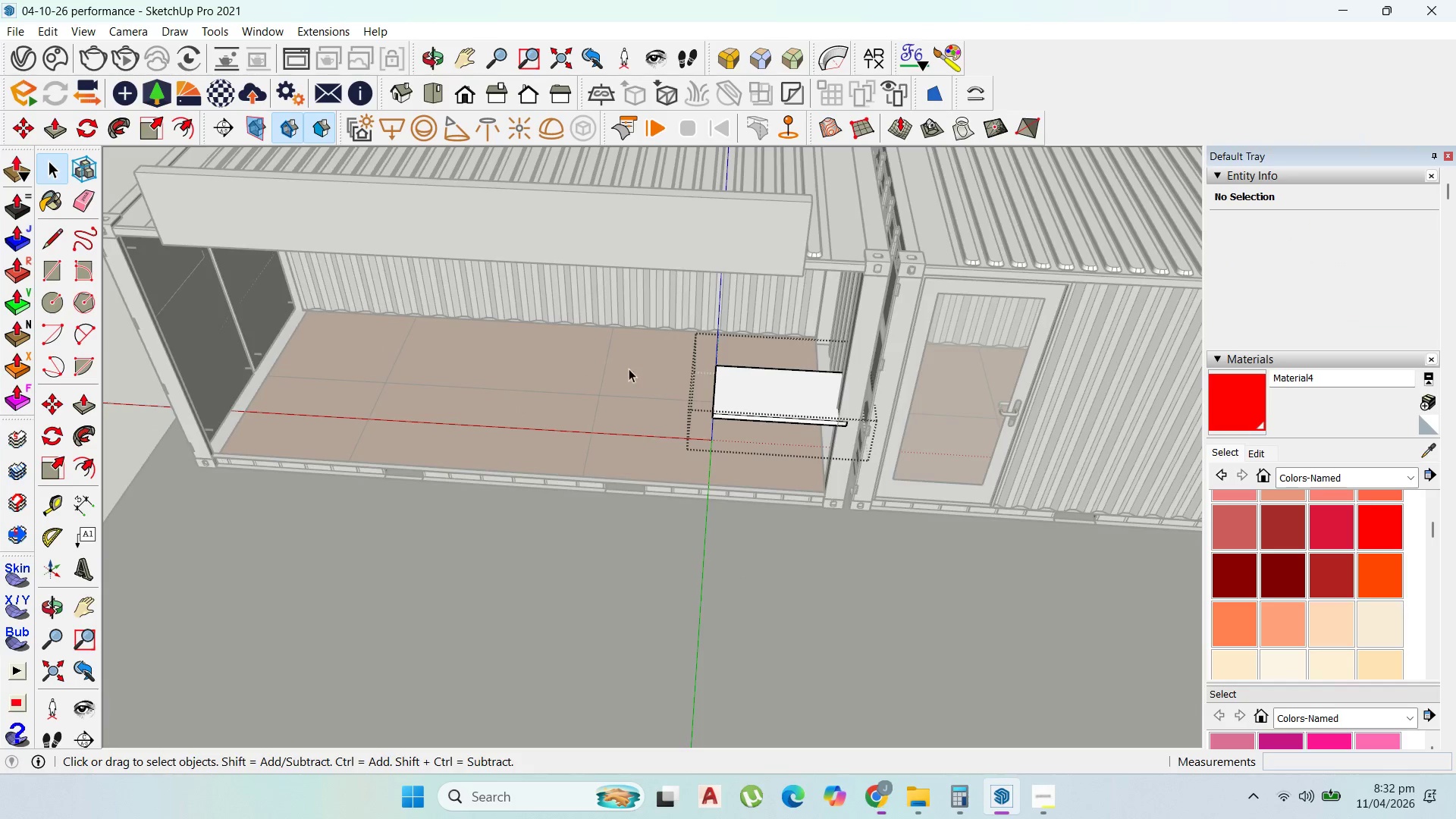 
key(Escape)
 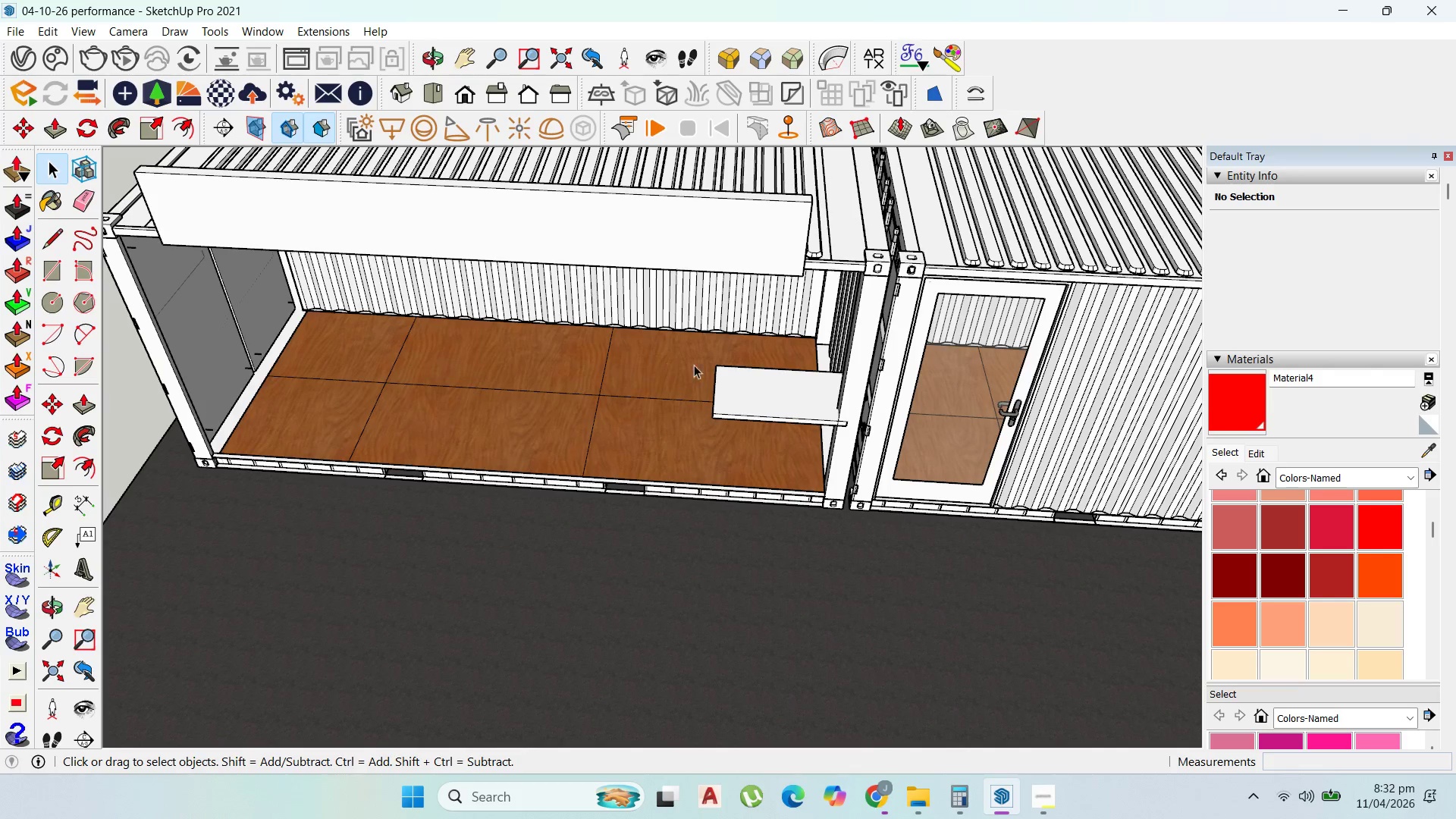 
key(Escape)
 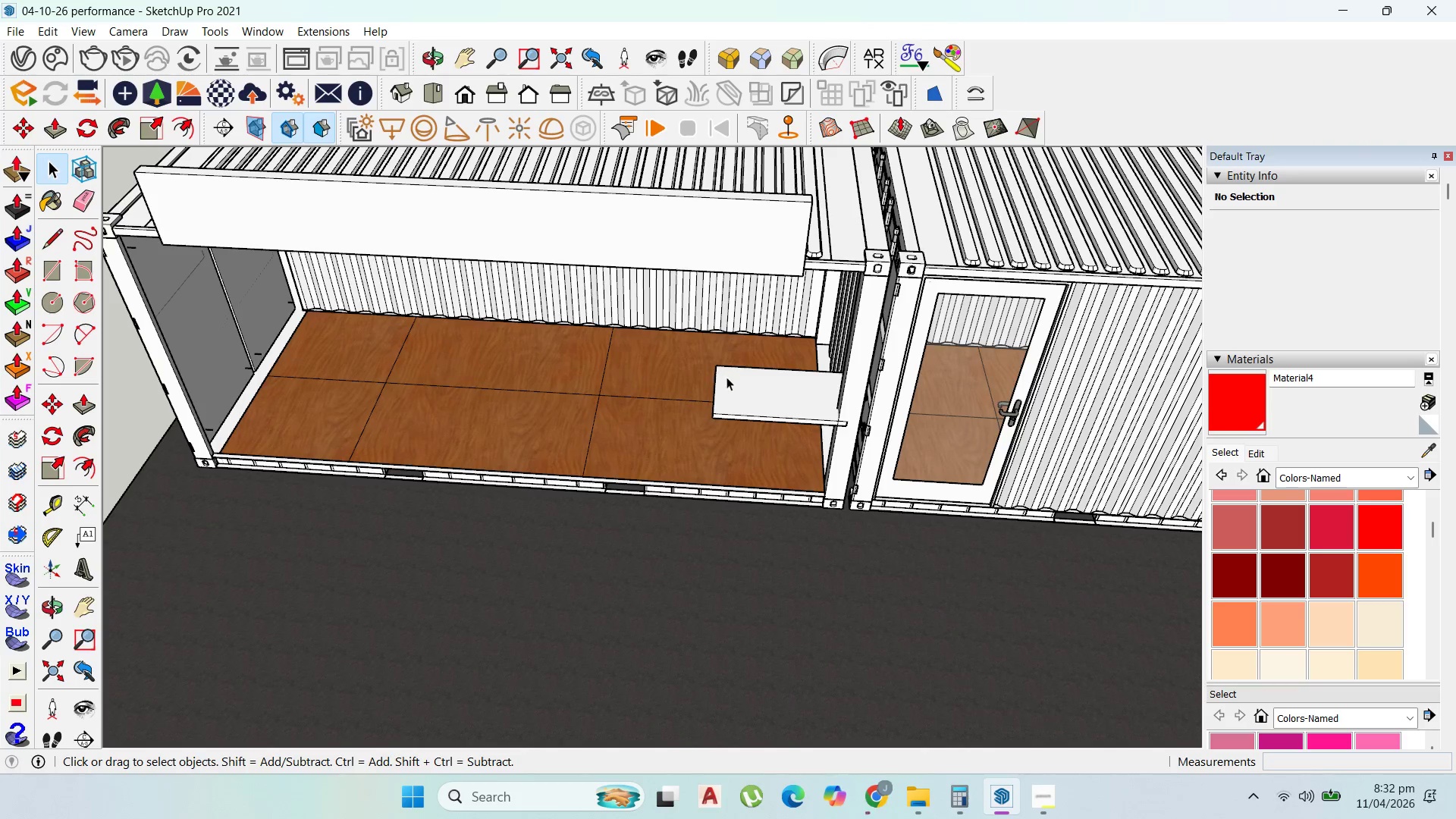 
left_click([727, 377])
 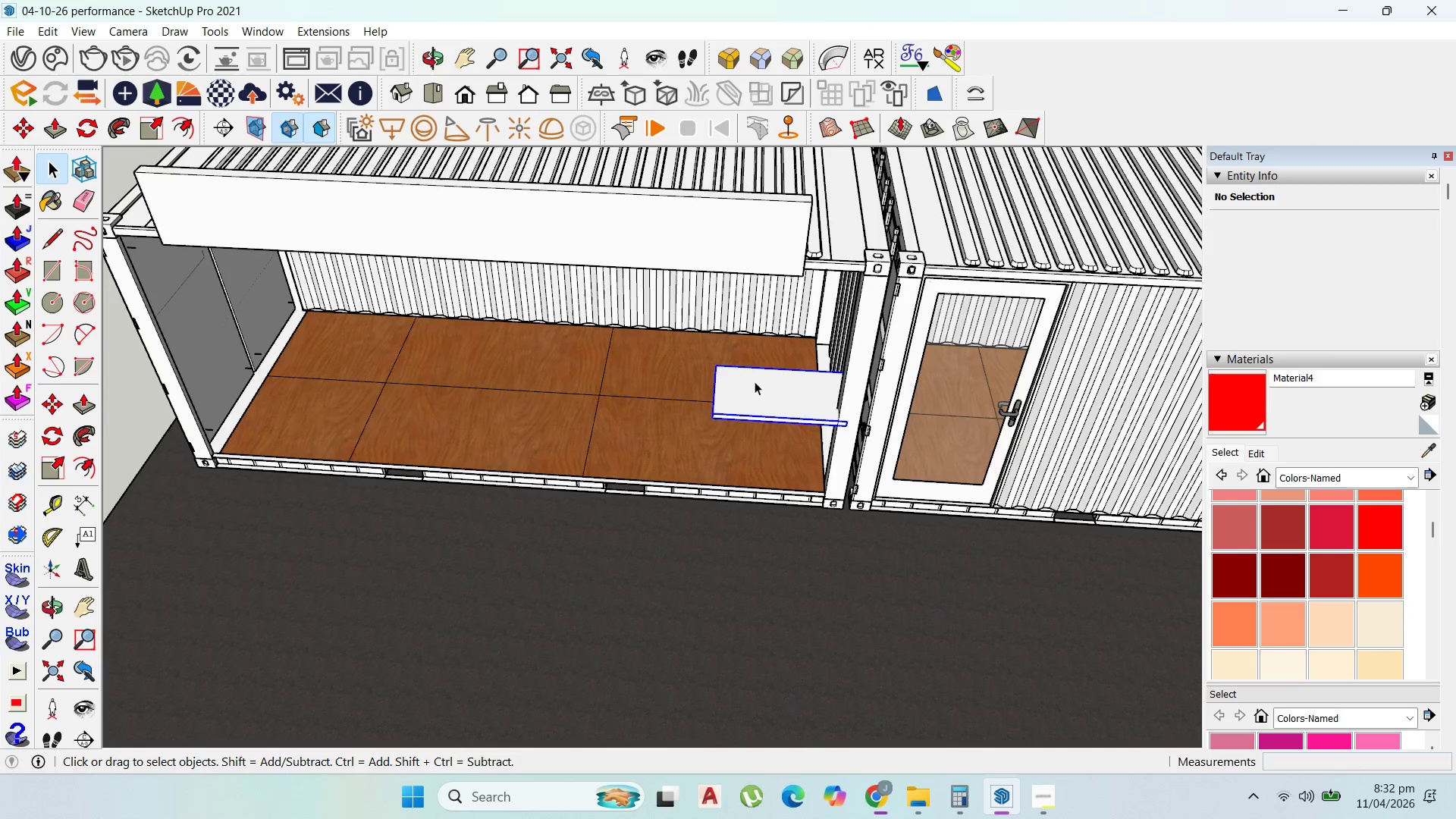 
scroll: coordinate [770, 389], scroll_direction: up, amount: 3.0
 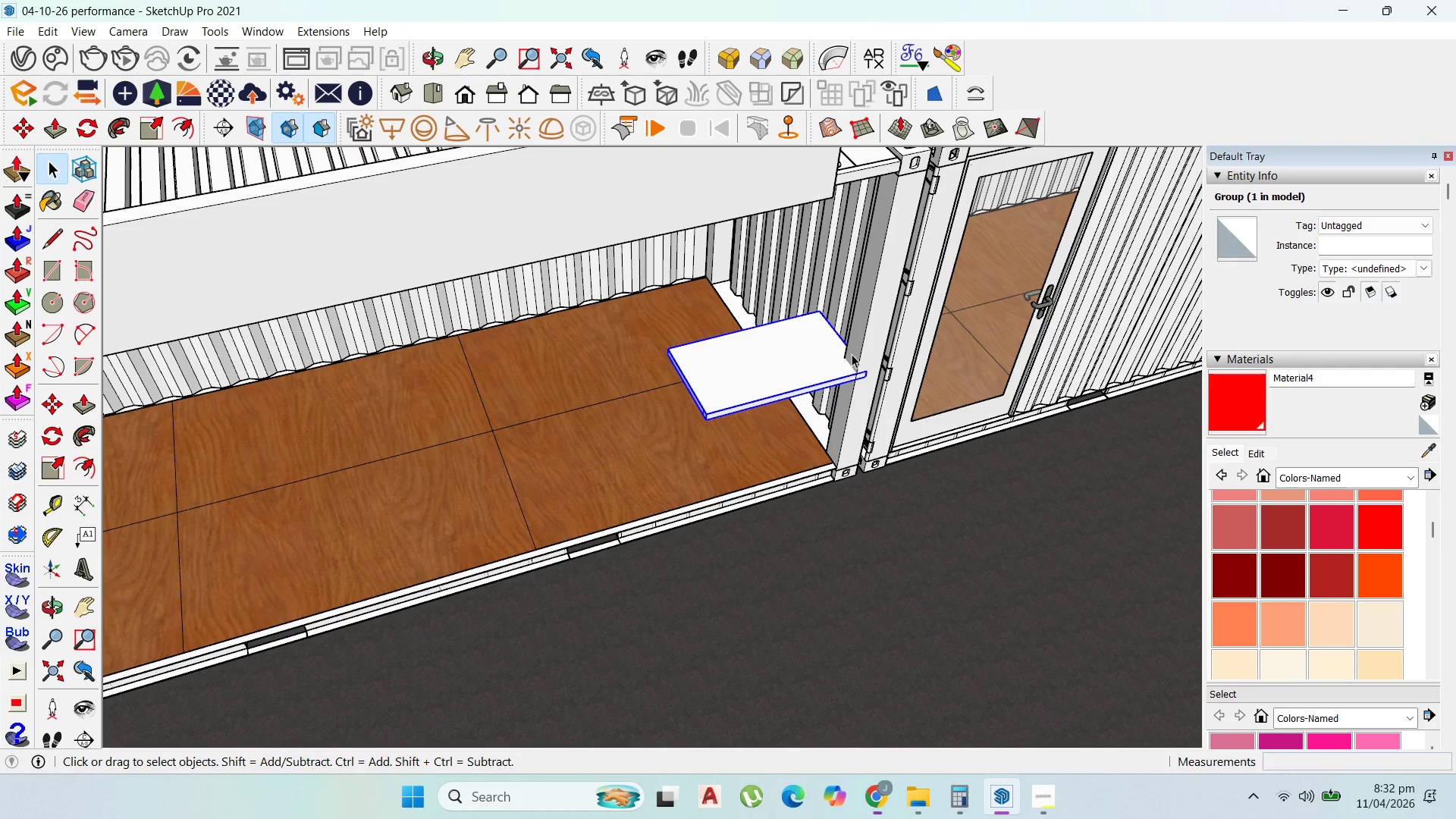 
key(M)
 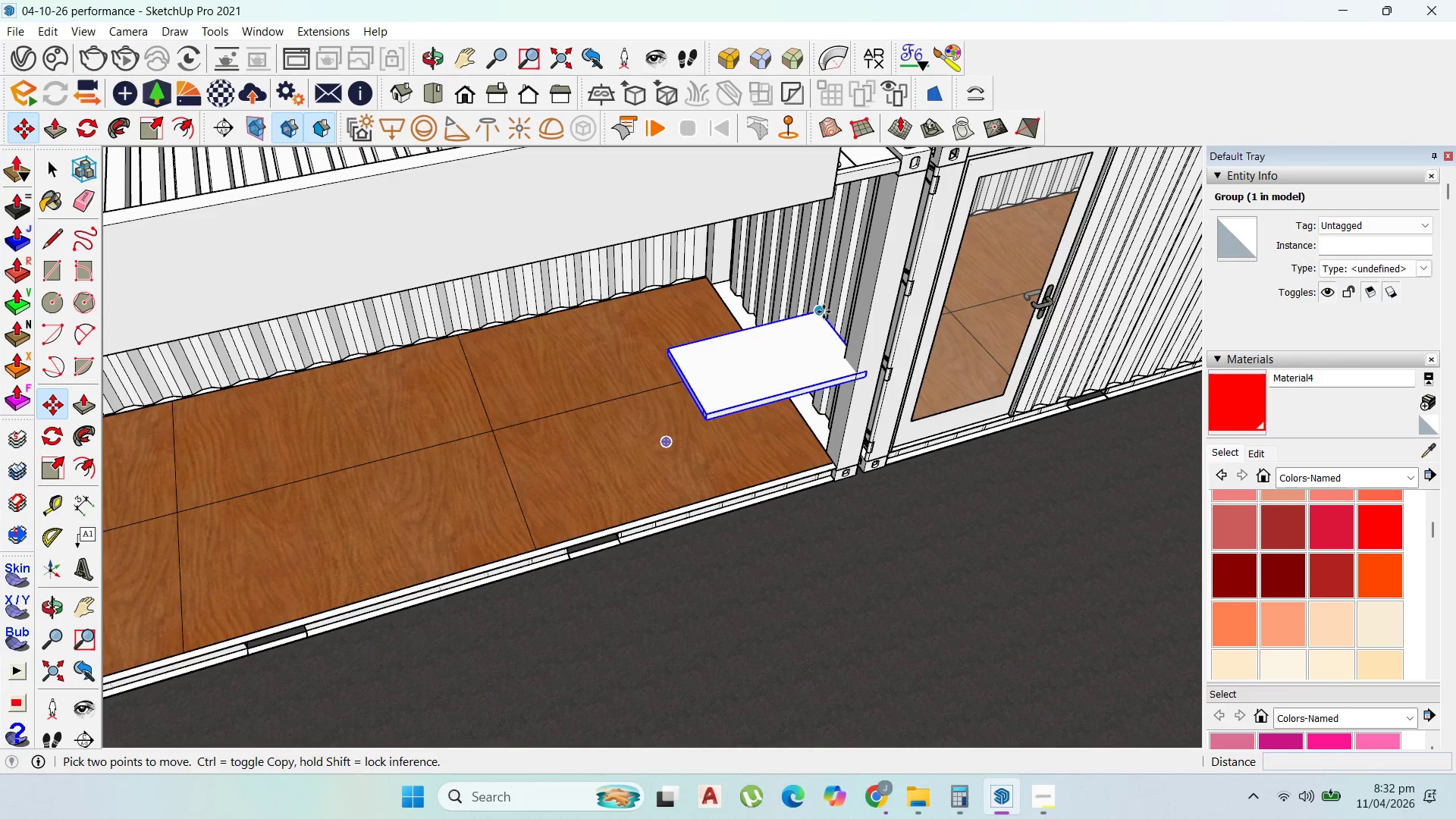 
key(Control+ControlLeft)
 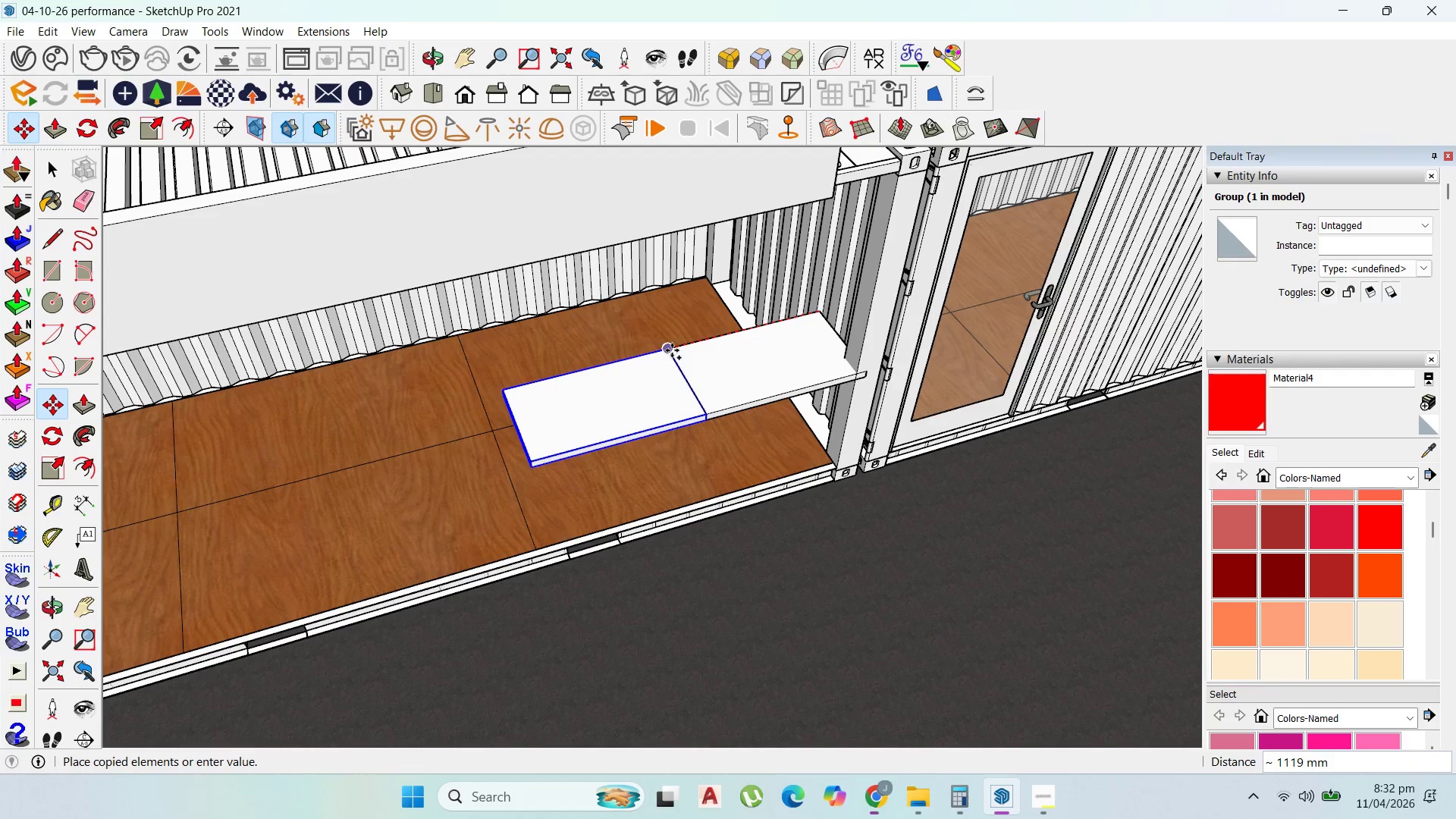 
left_click([672, 350])
 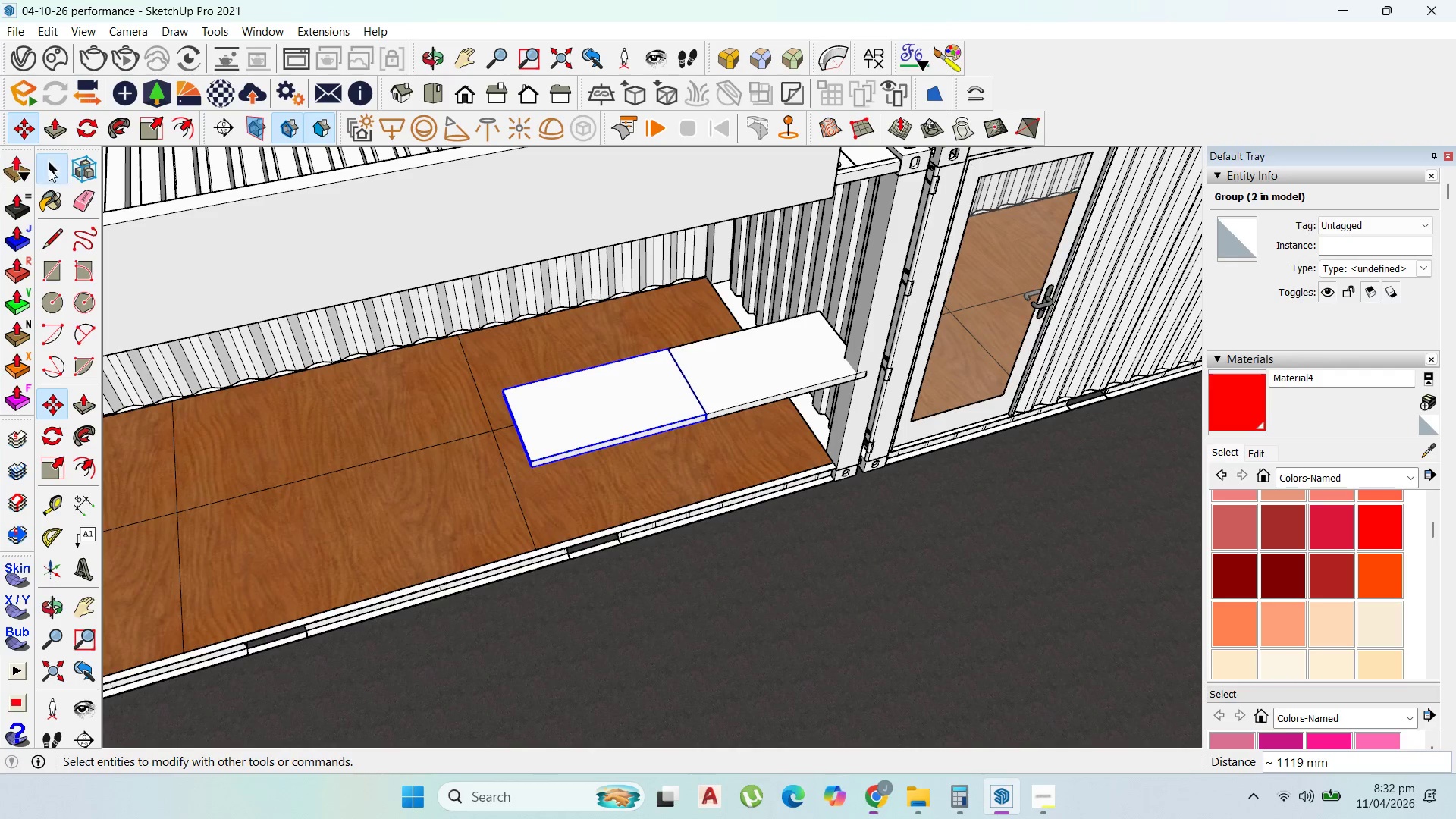 
double_click([544, 410])
 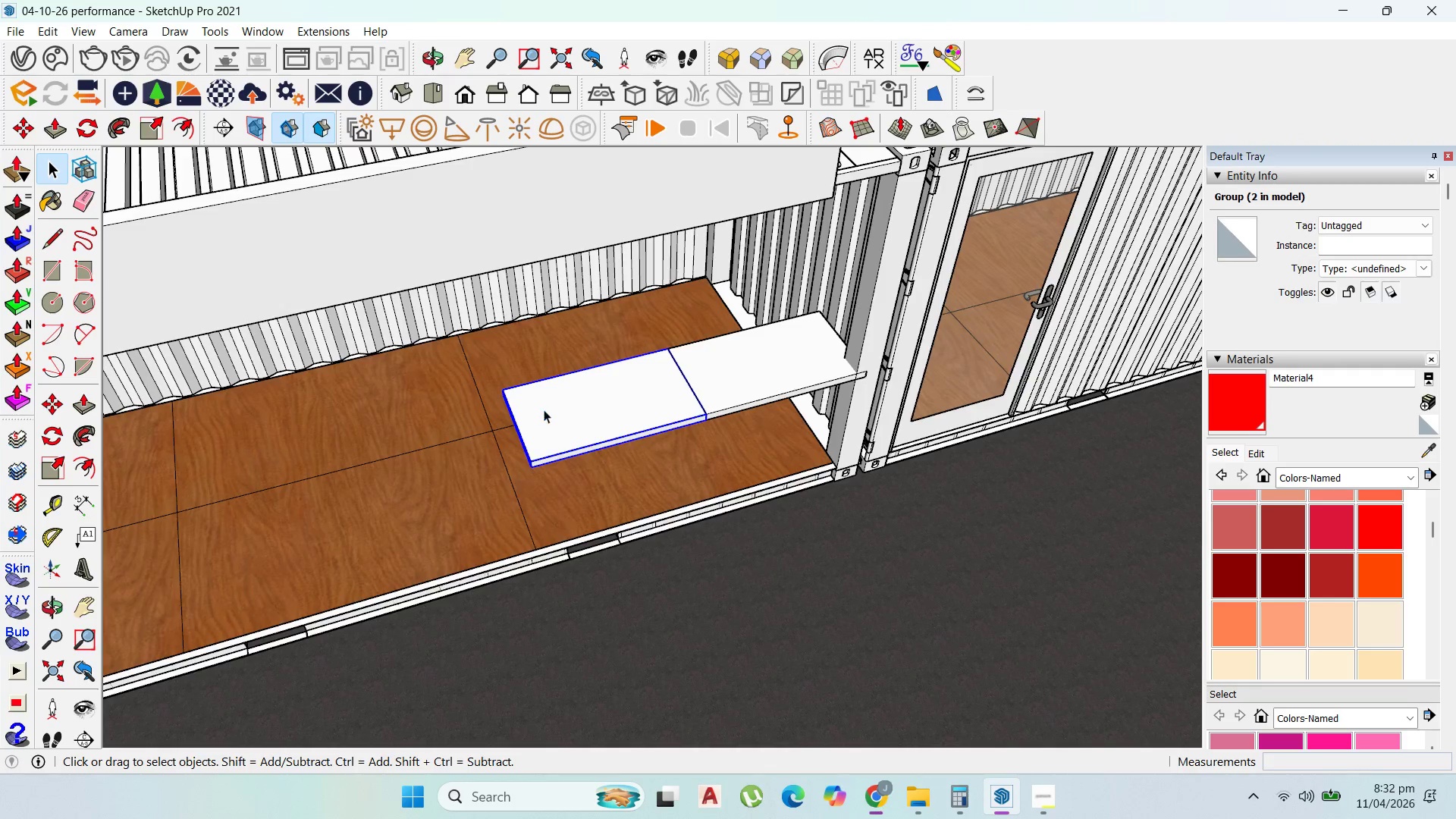 
triple_click([544, 410])
 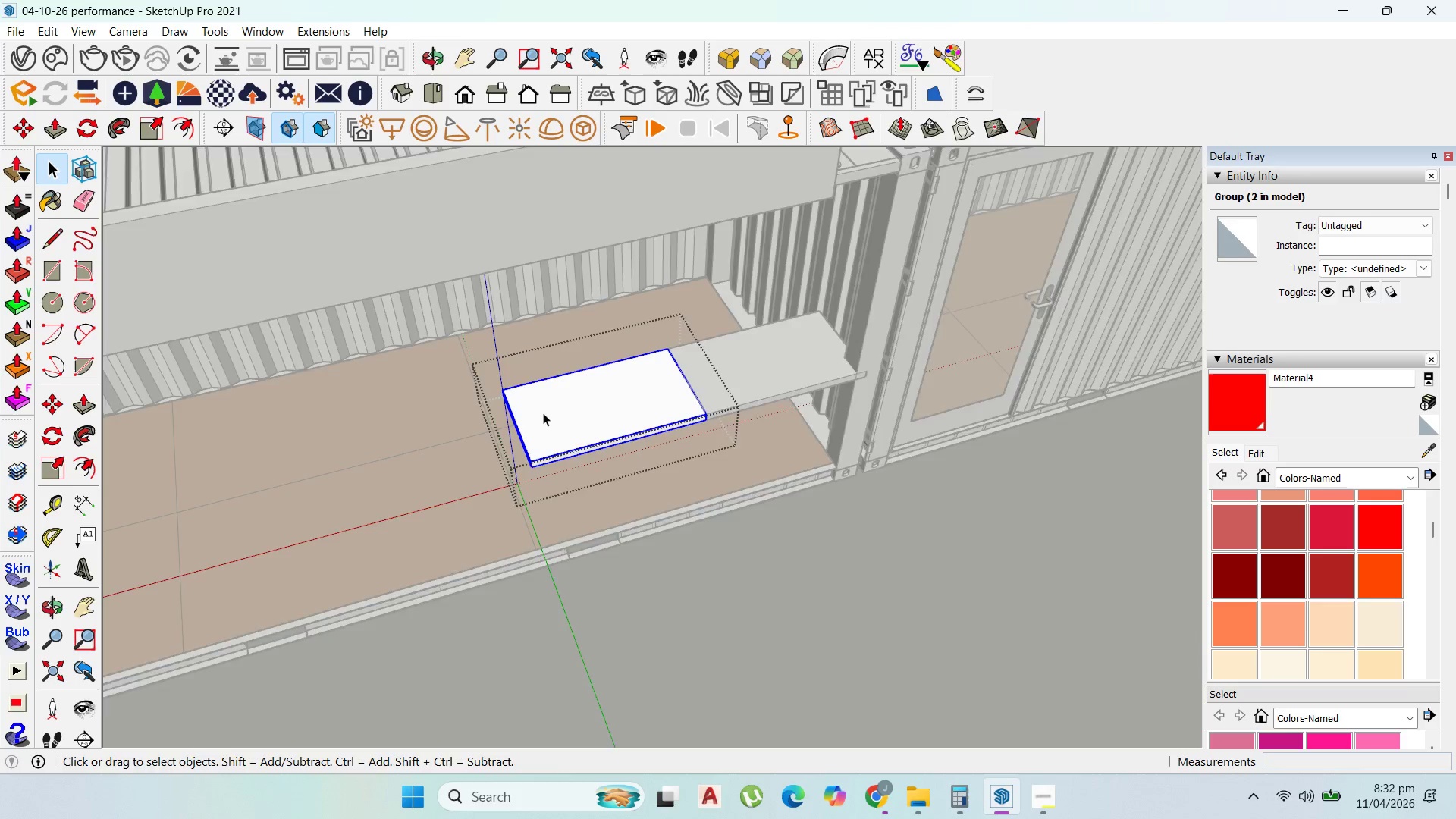 
scroll: coordinate [547, 414], scroll_direction: up, amount: 2.0
 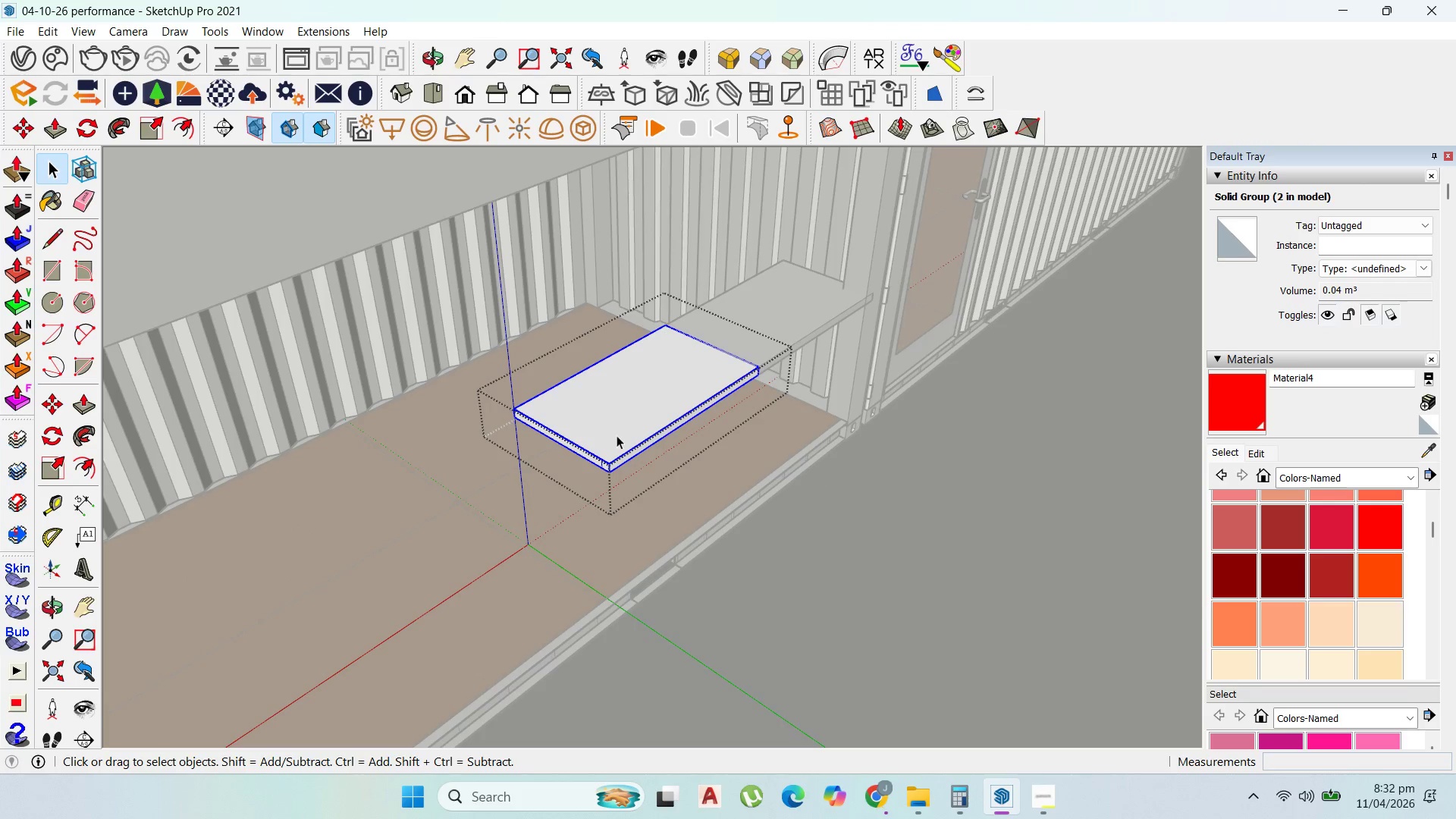 
triple_click([614, 437])
 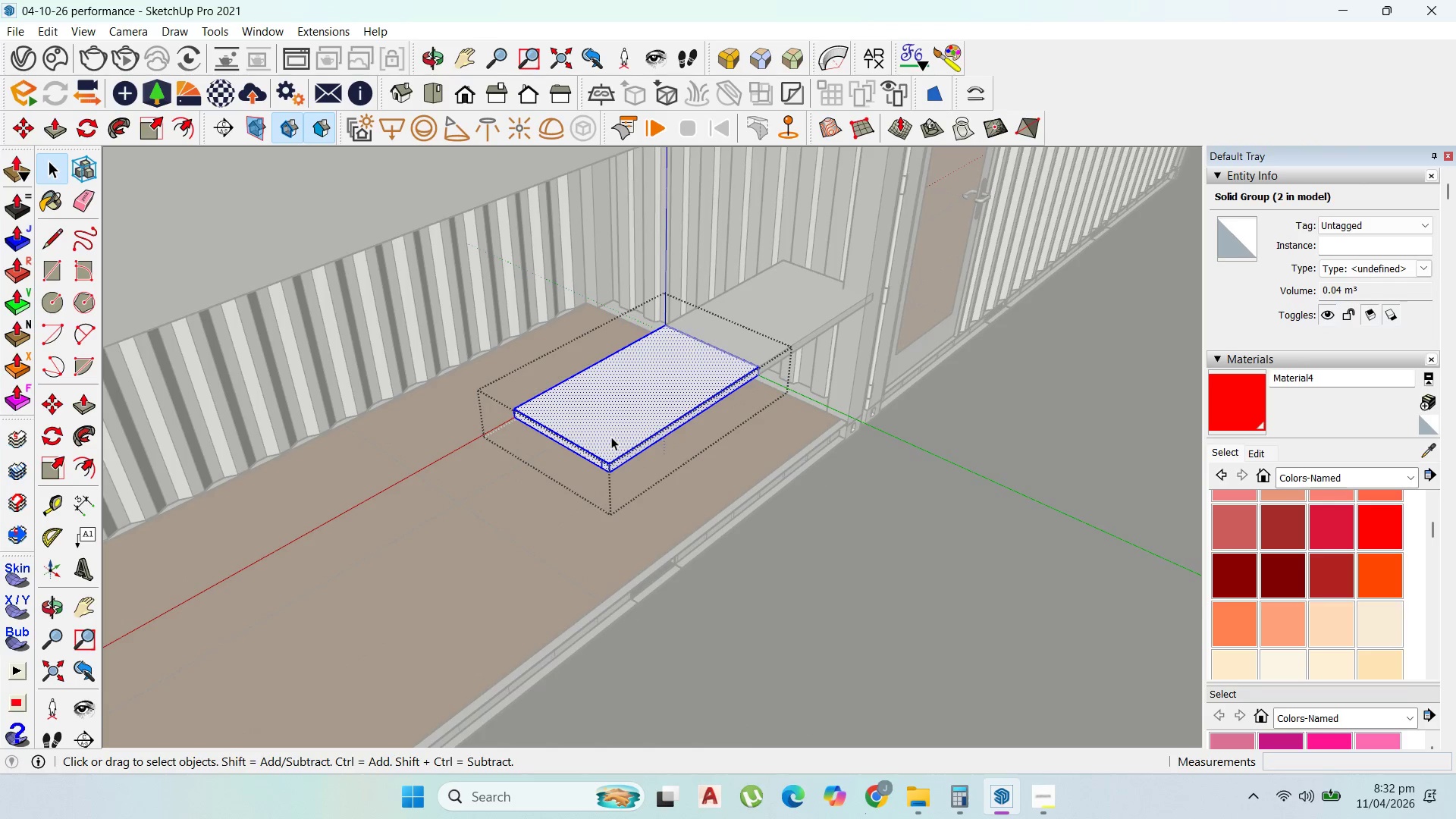 
key(P)
 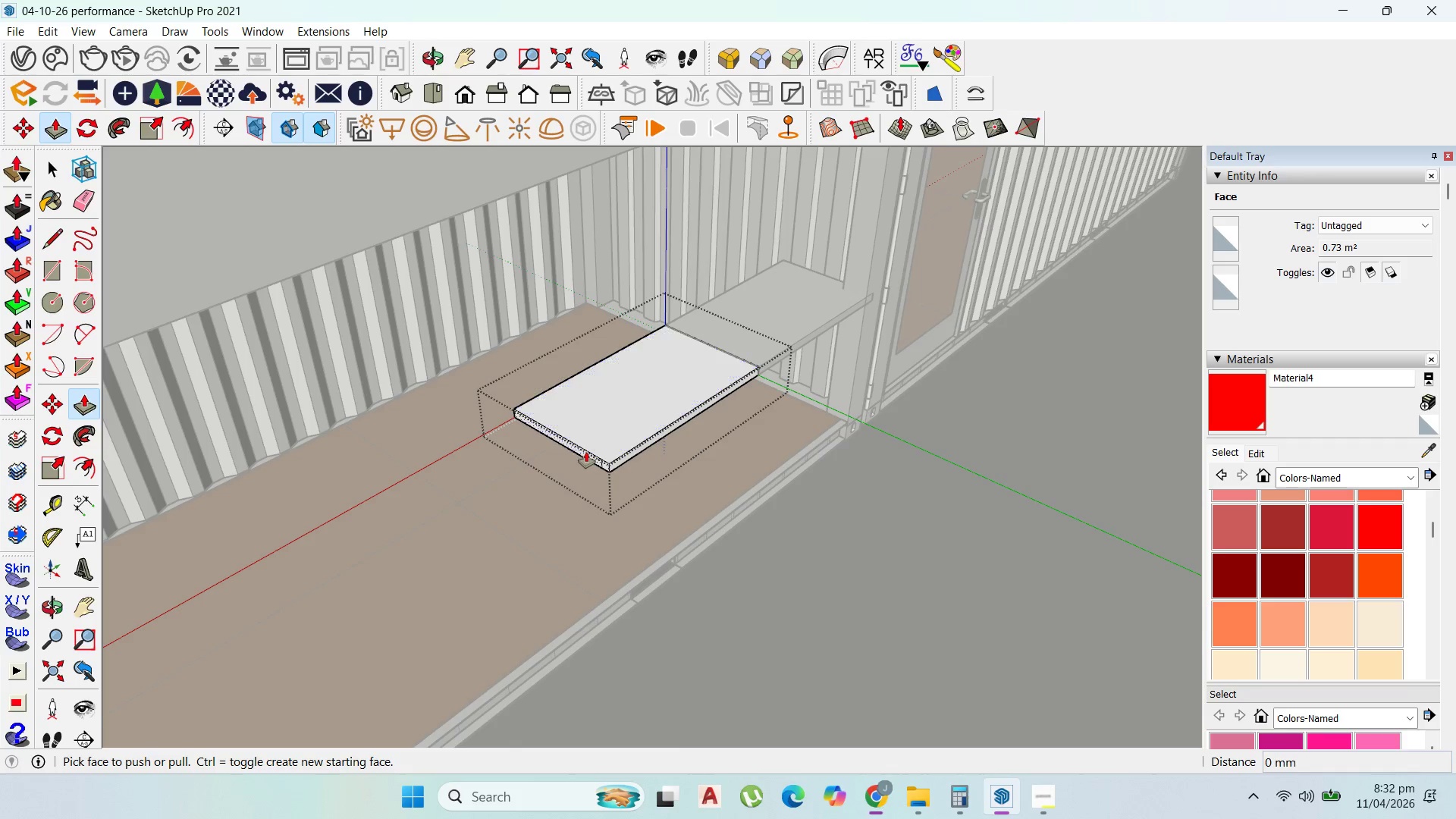 
left_click([586, 452])
 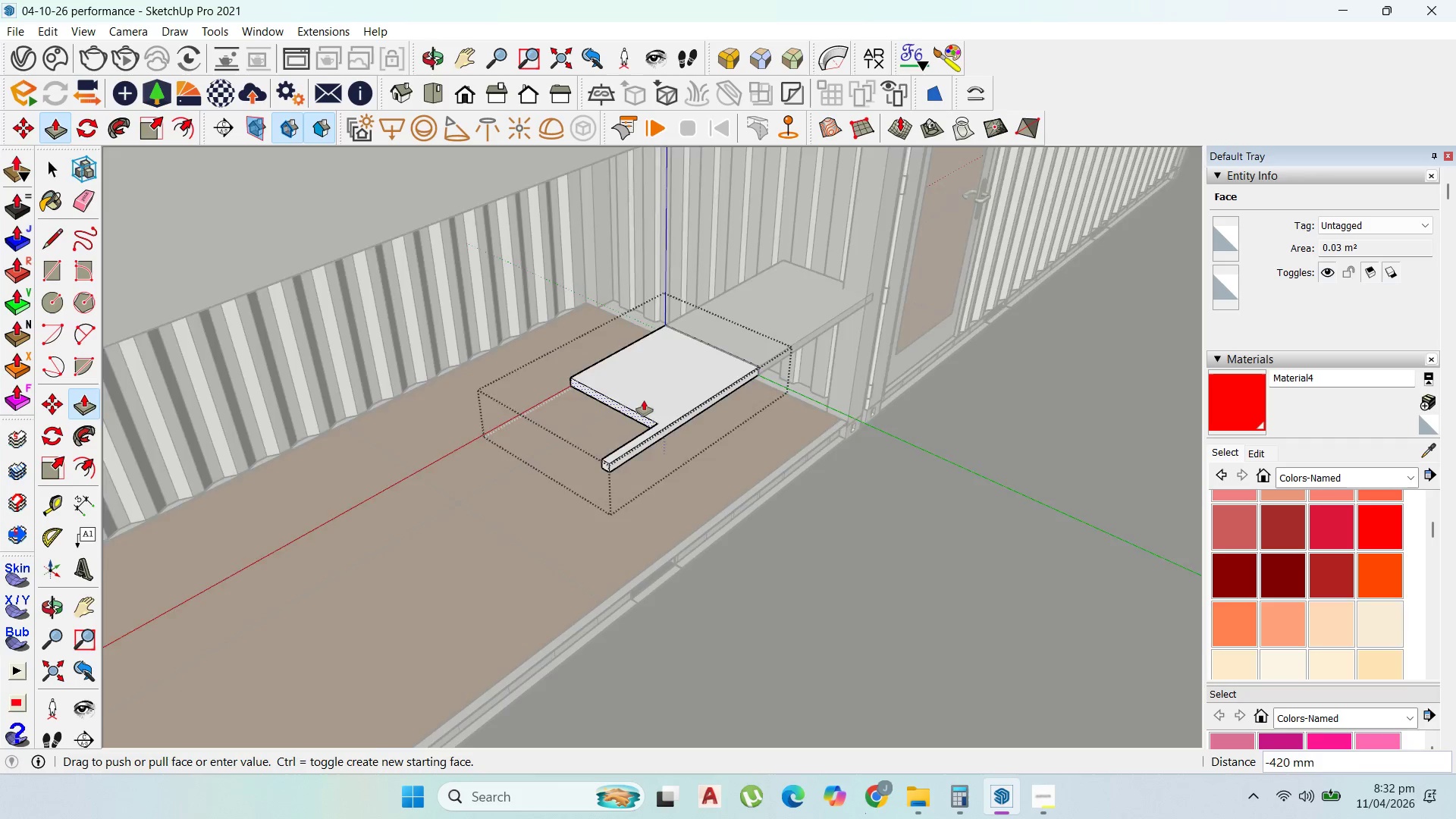 
scroll: coordinate [646, 399], scroll_direction: down, amount: 4.0
 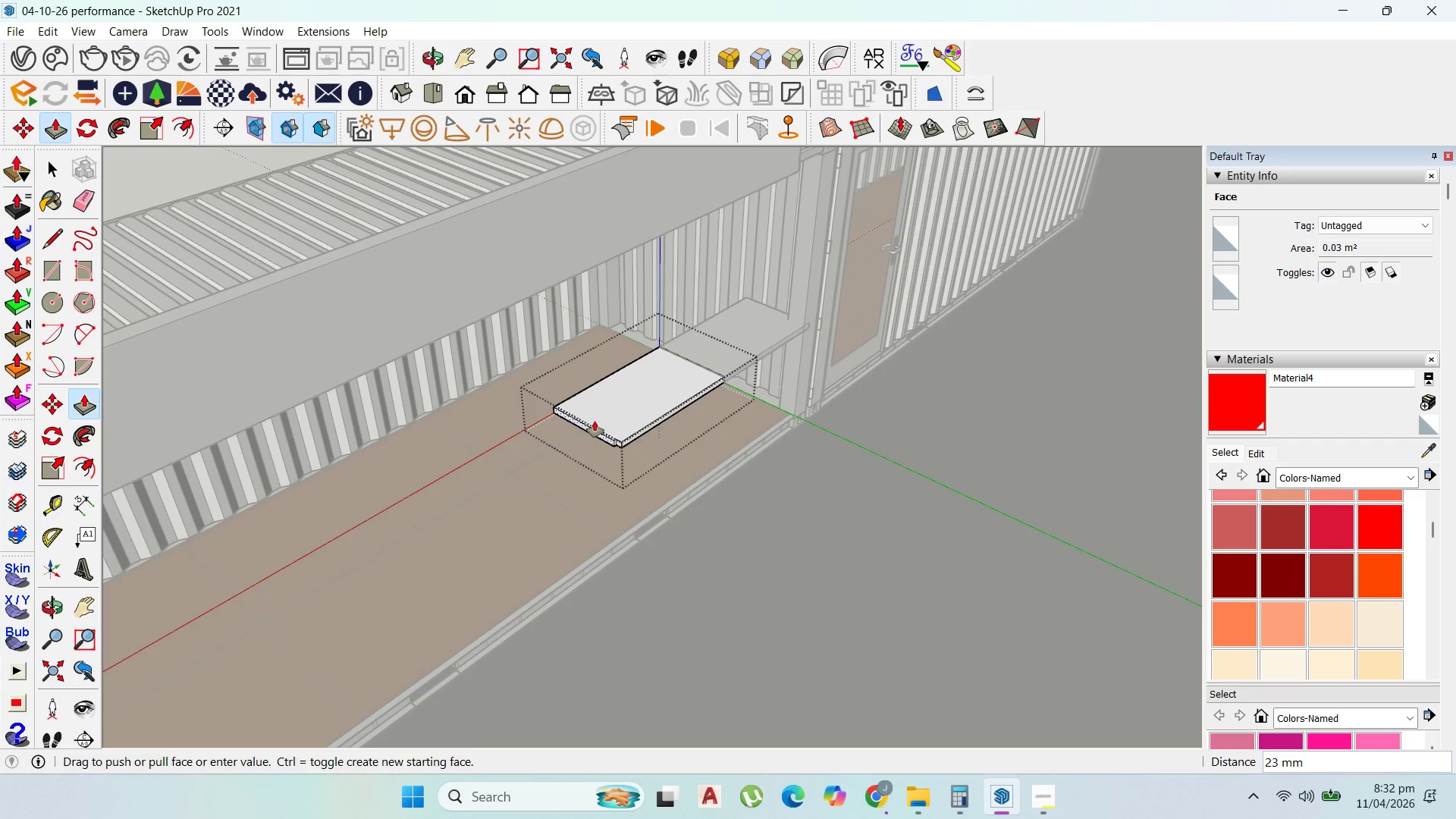 
key(Escape)
 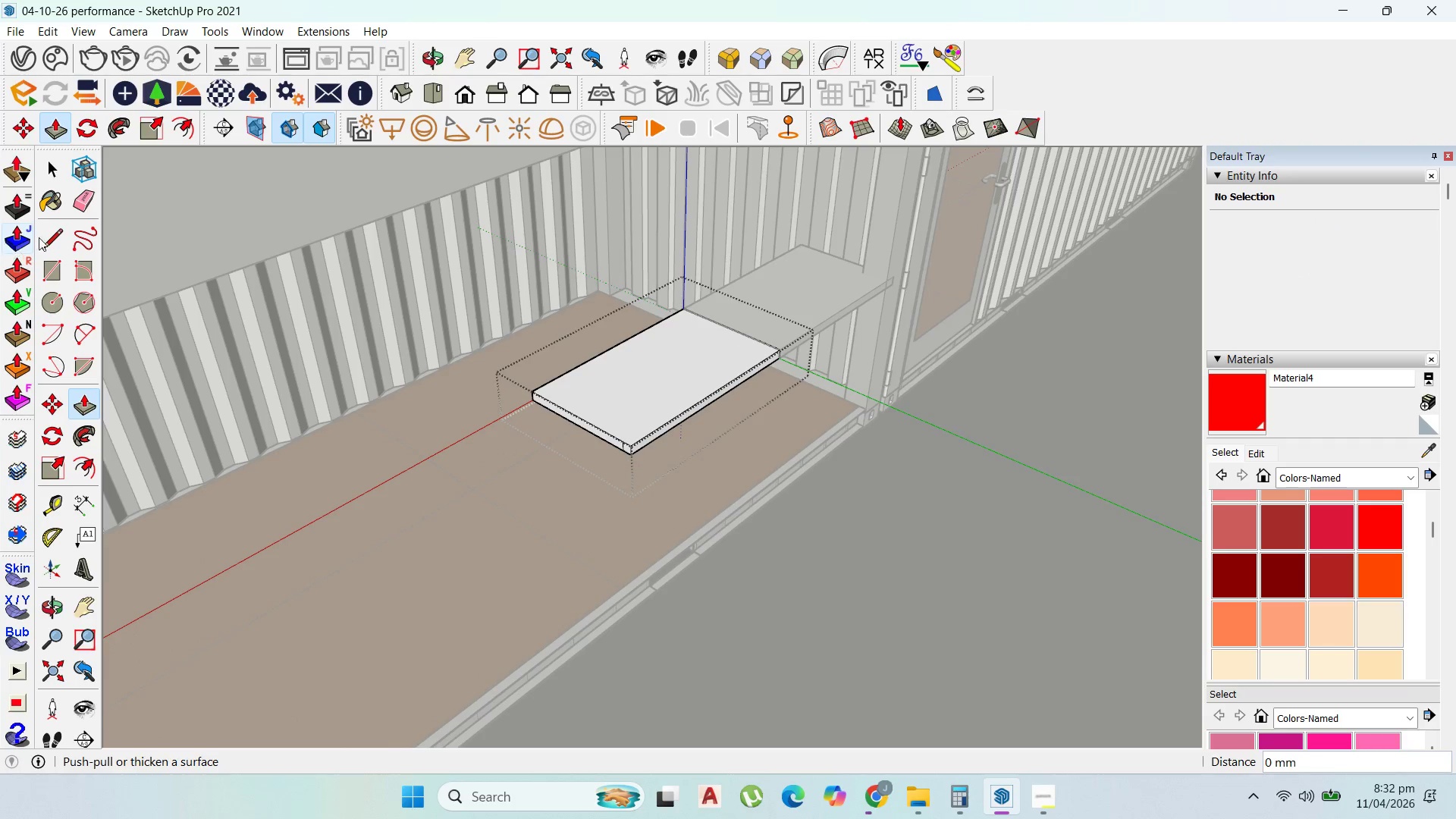 
scroll: coordinate [614, 450], scroll_direction: up, amount: 4.0
 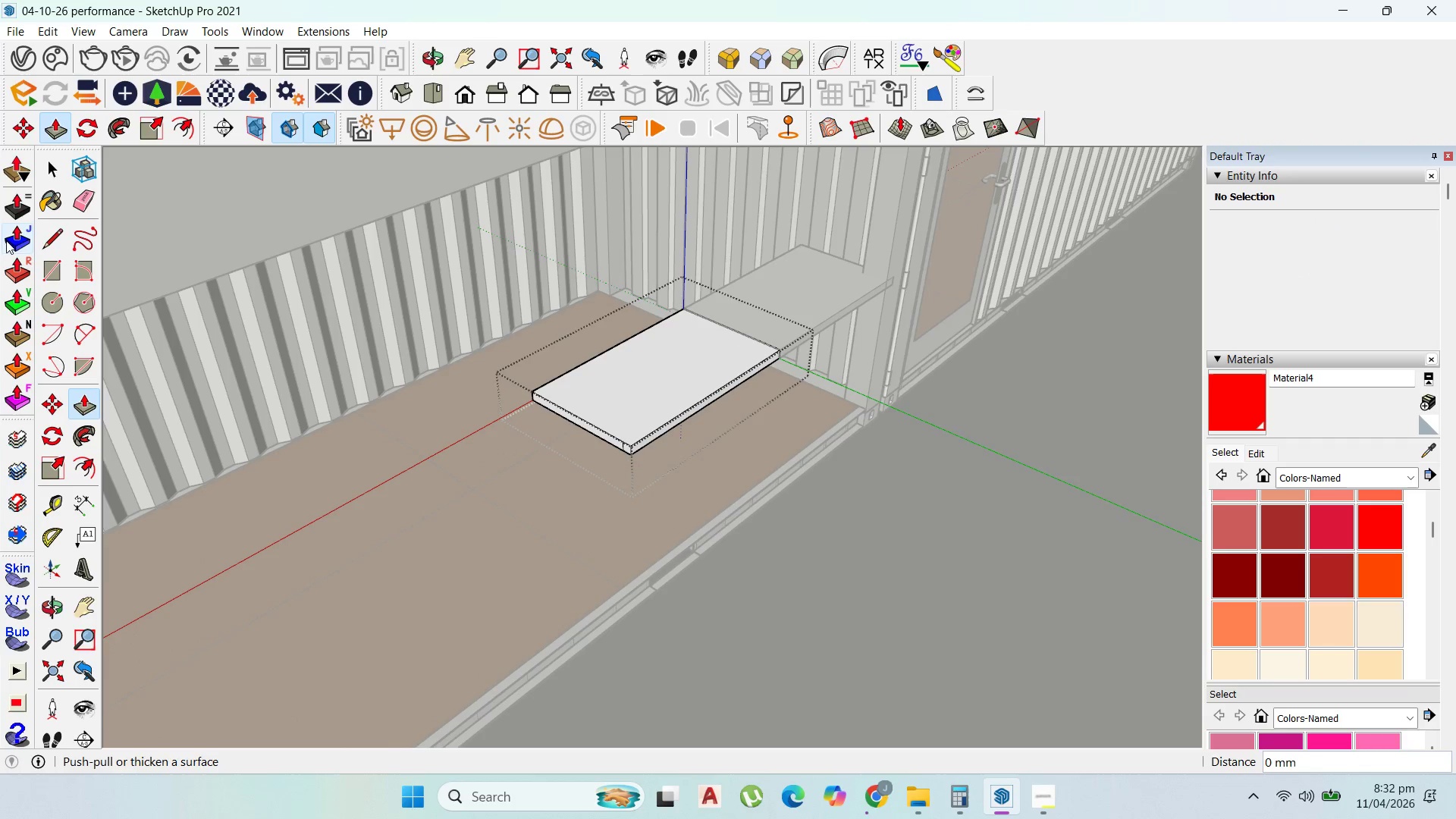 
left_click_drag(start_coordinate=[49, 172], to_coordinate=[55, 171])
 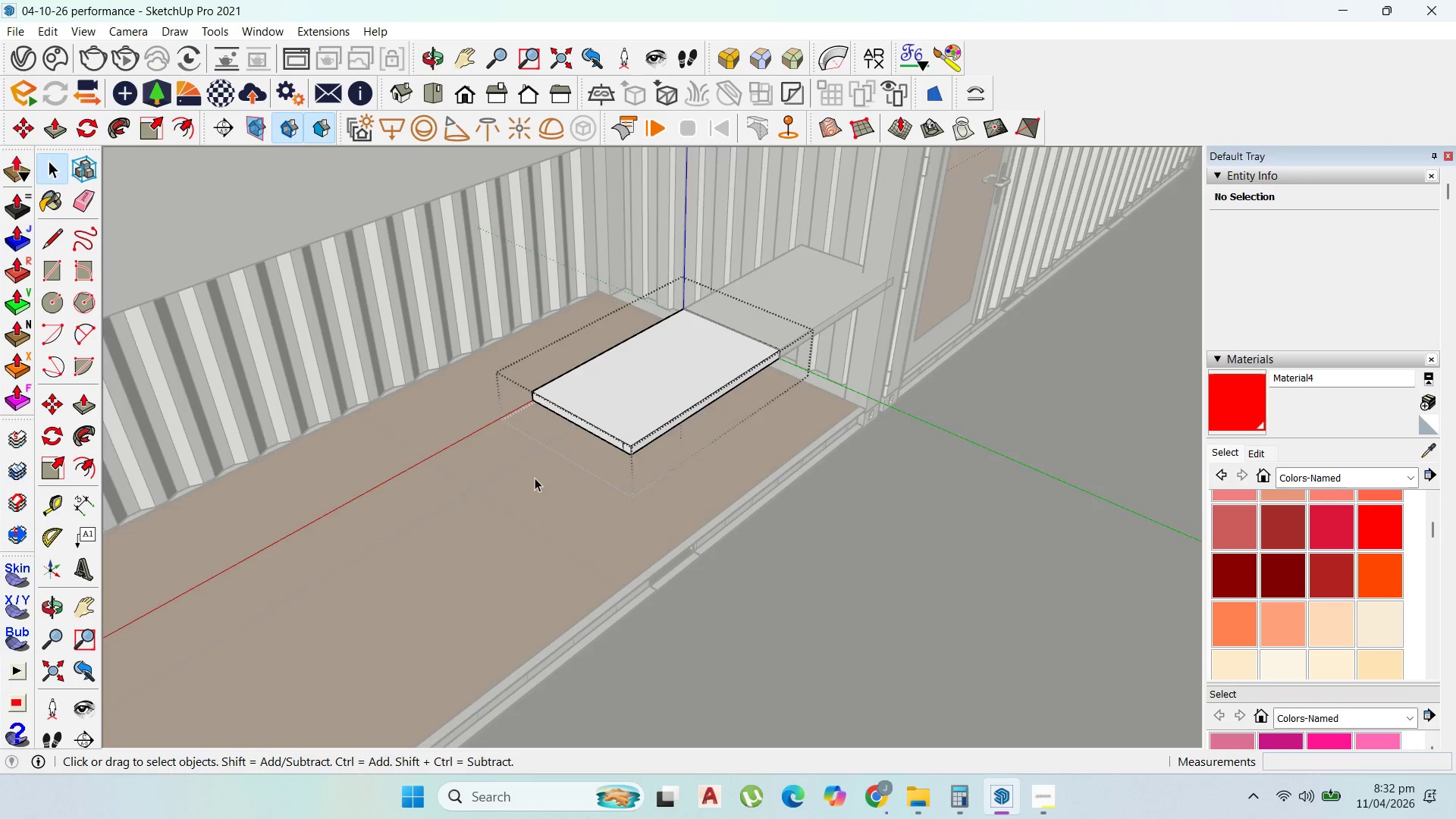 
left_click([651, 431])
 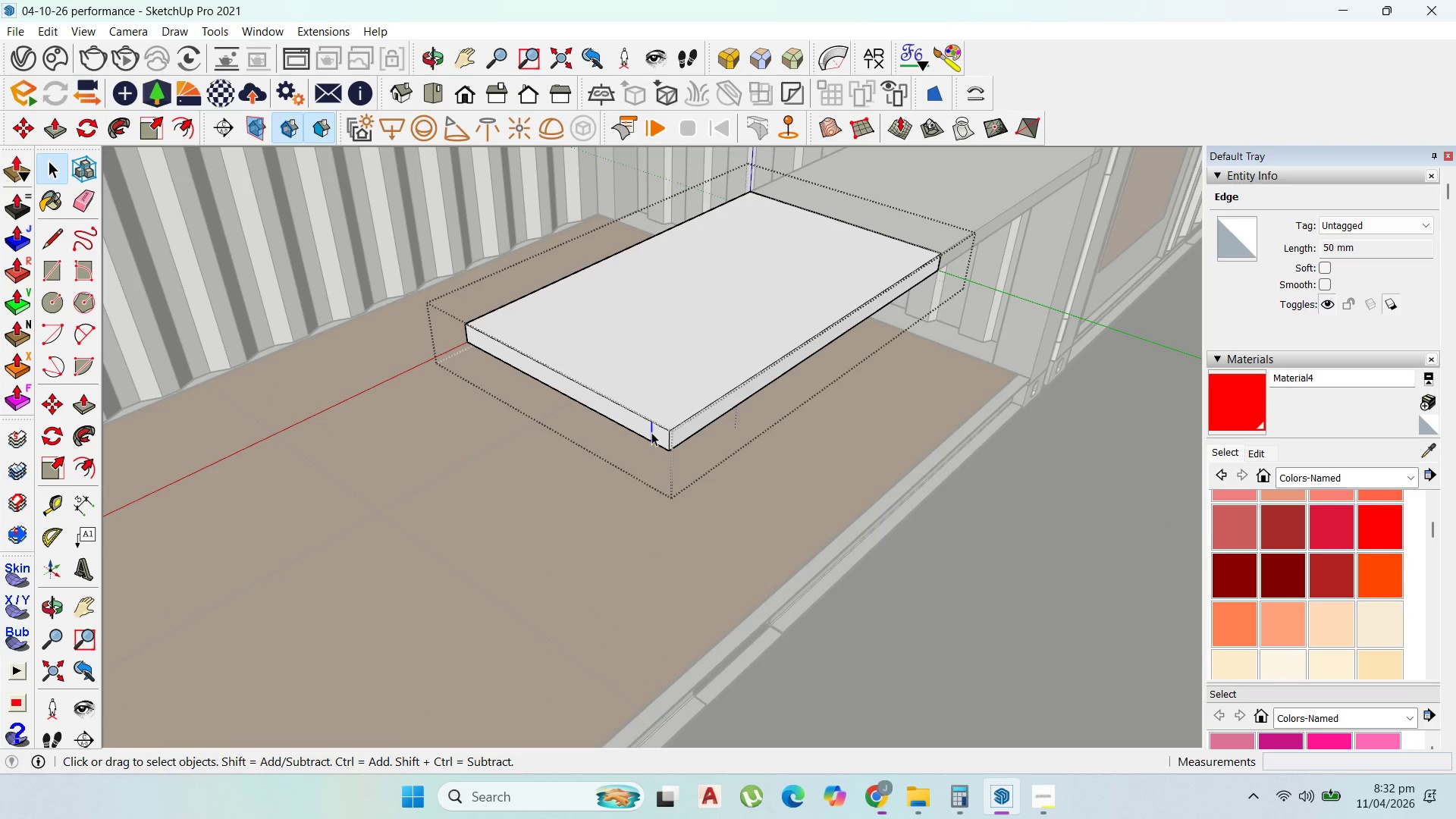 
scroll: coordinate [635, 441], scroll_direction: up, amount: 5.0
 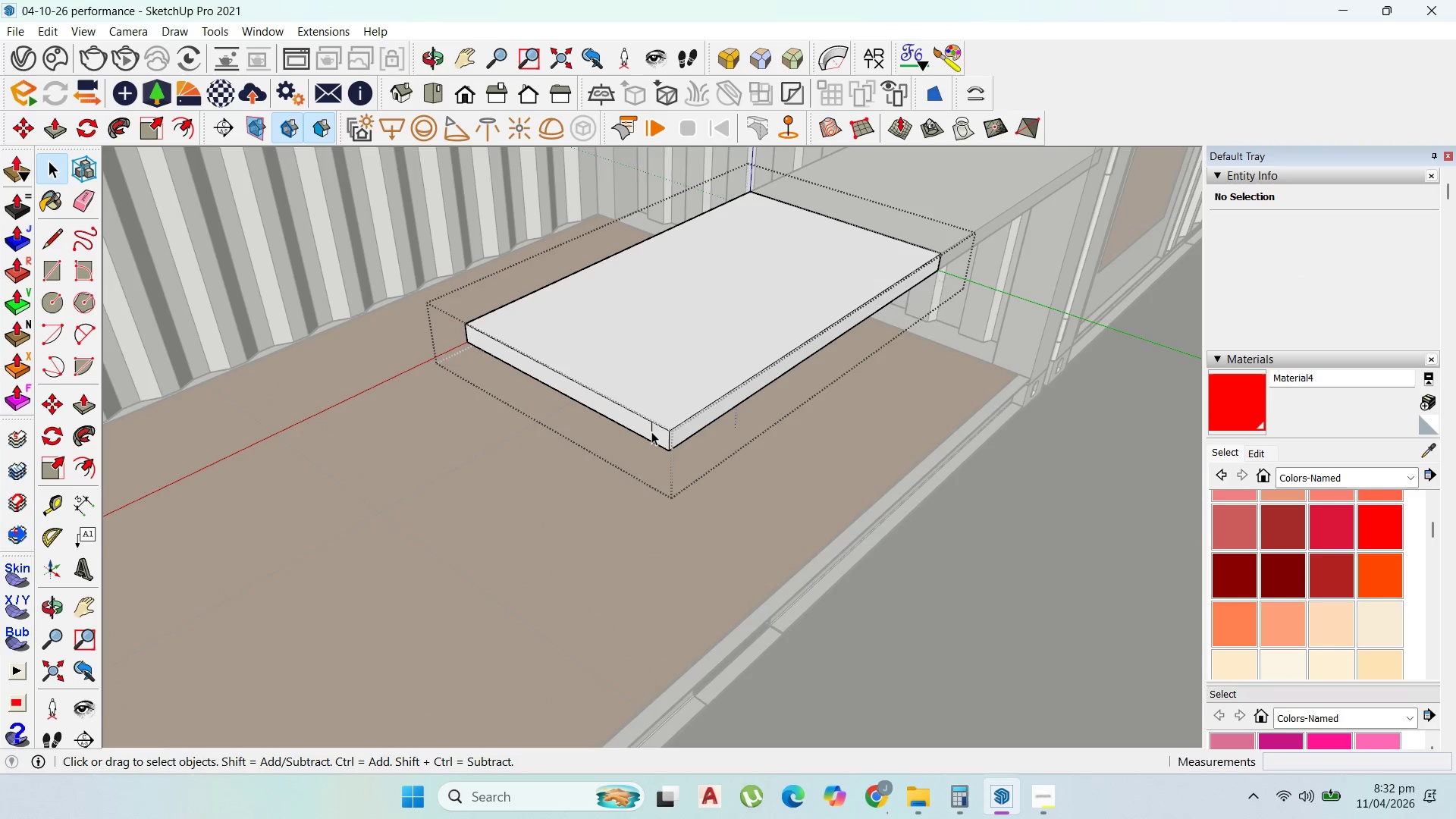 
key(Delete)
 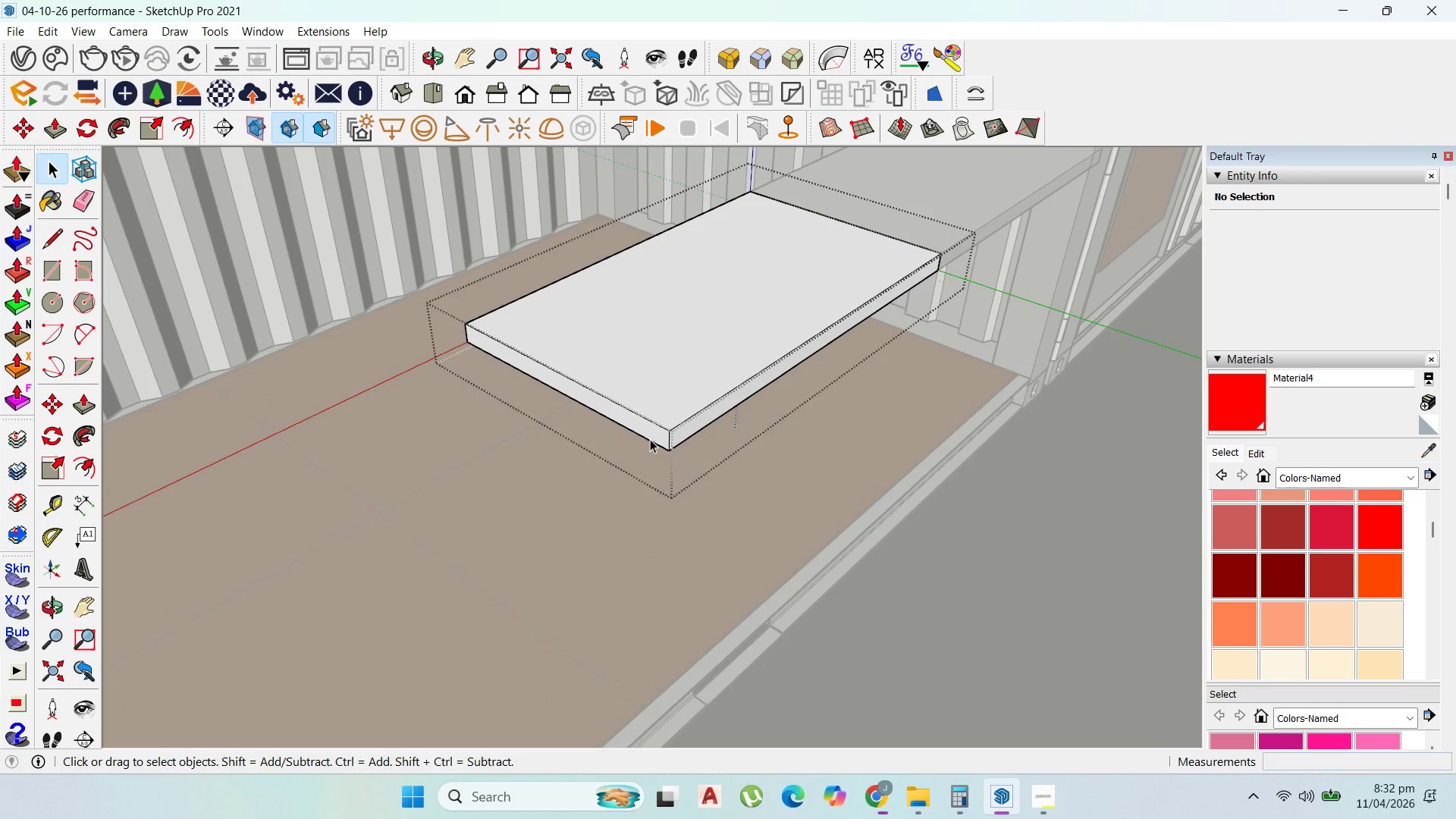 
left_click([648, 438])
 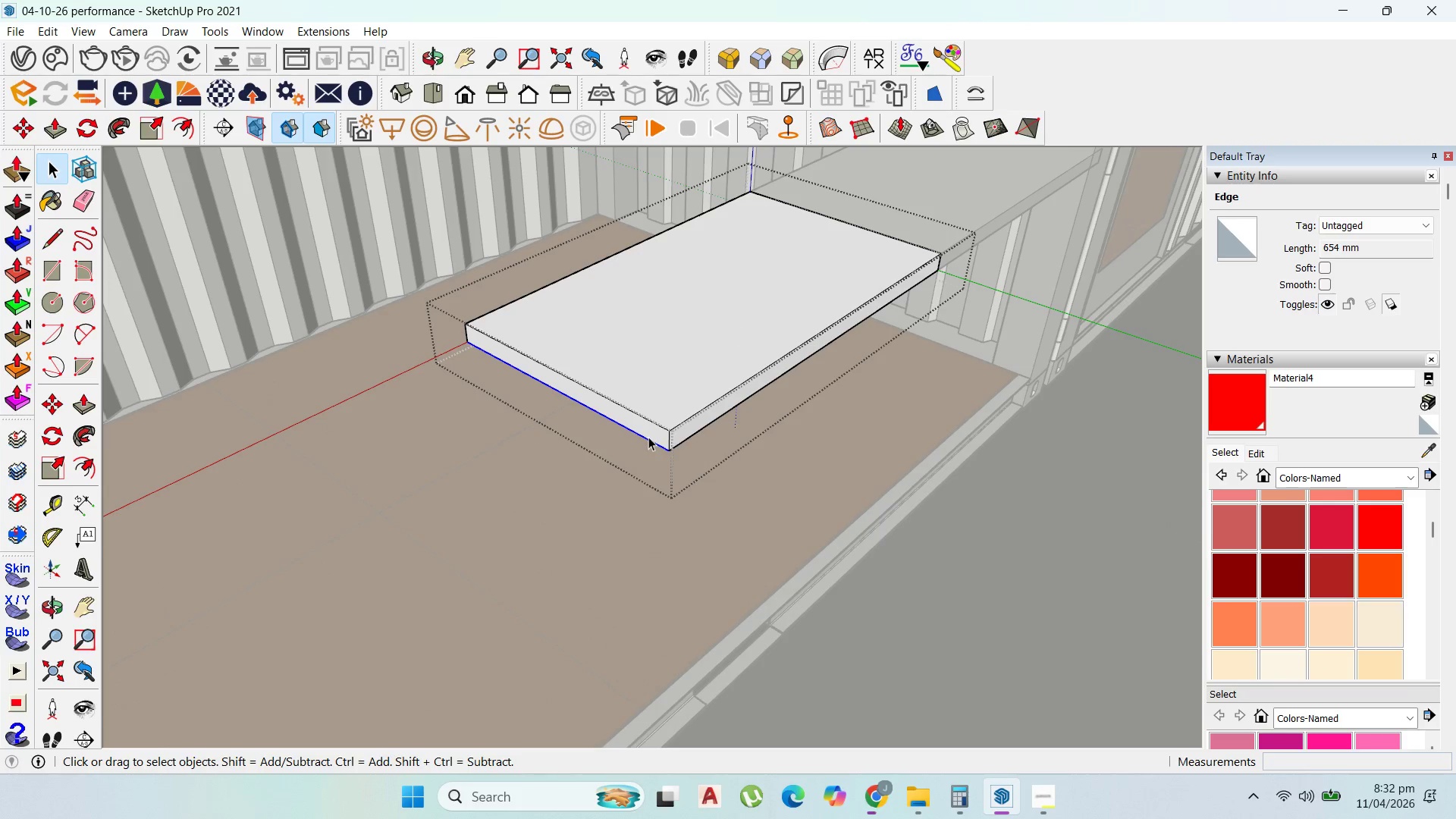 
key(P)
 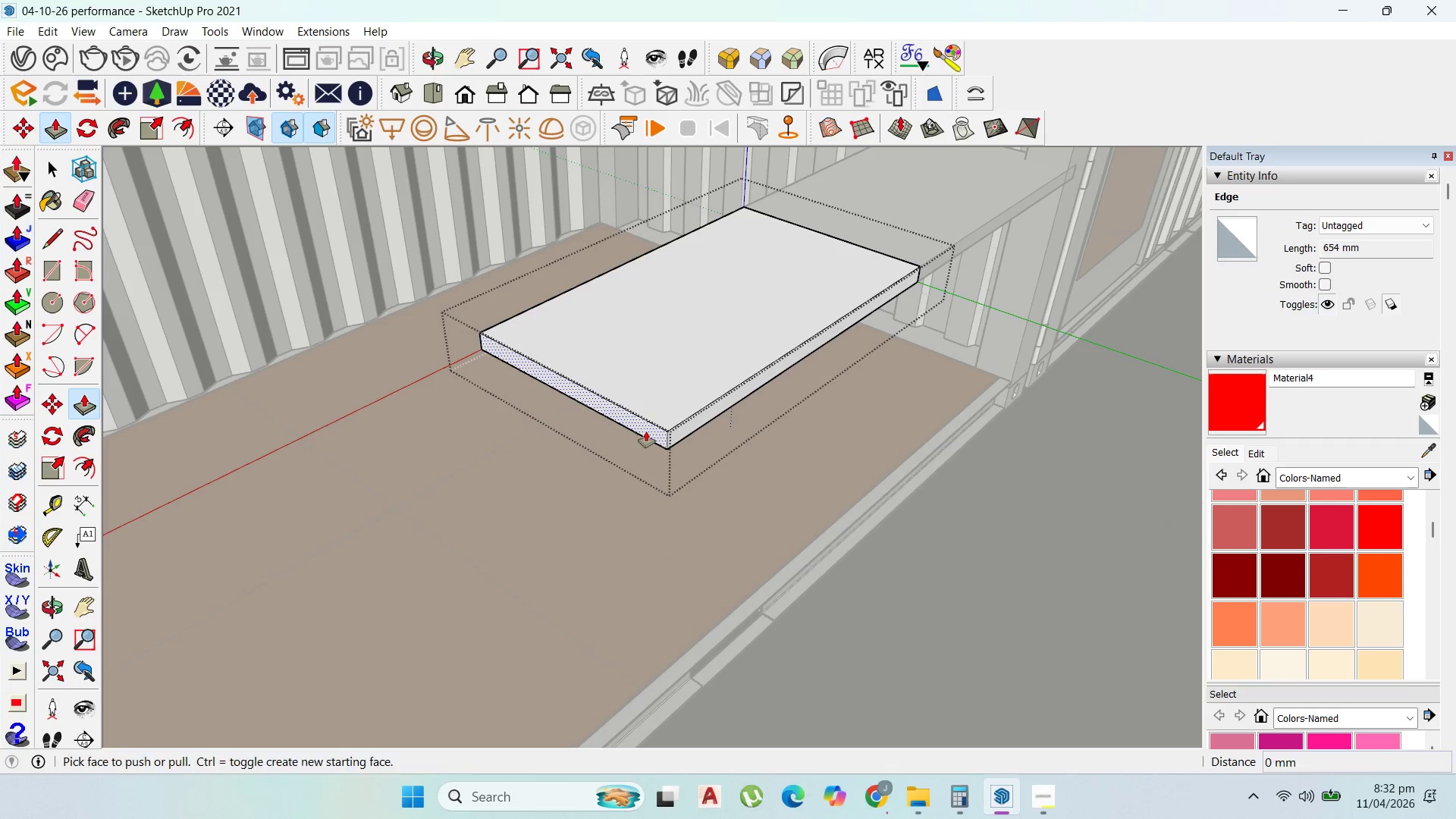 
left_click([646, 431])
 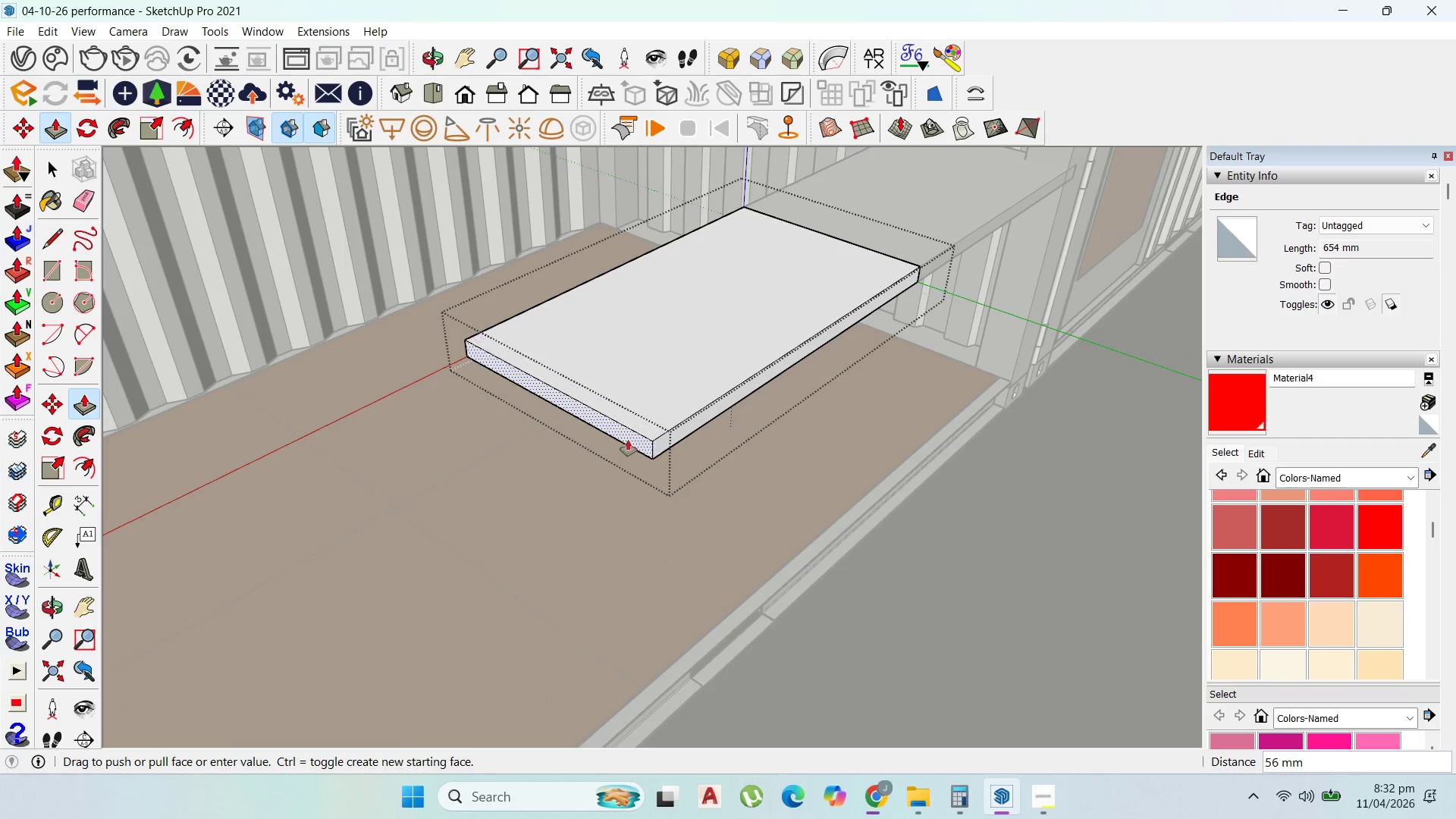 
scroll: coordinate [685, 364], scroll_direction: down, amount: 17.0
 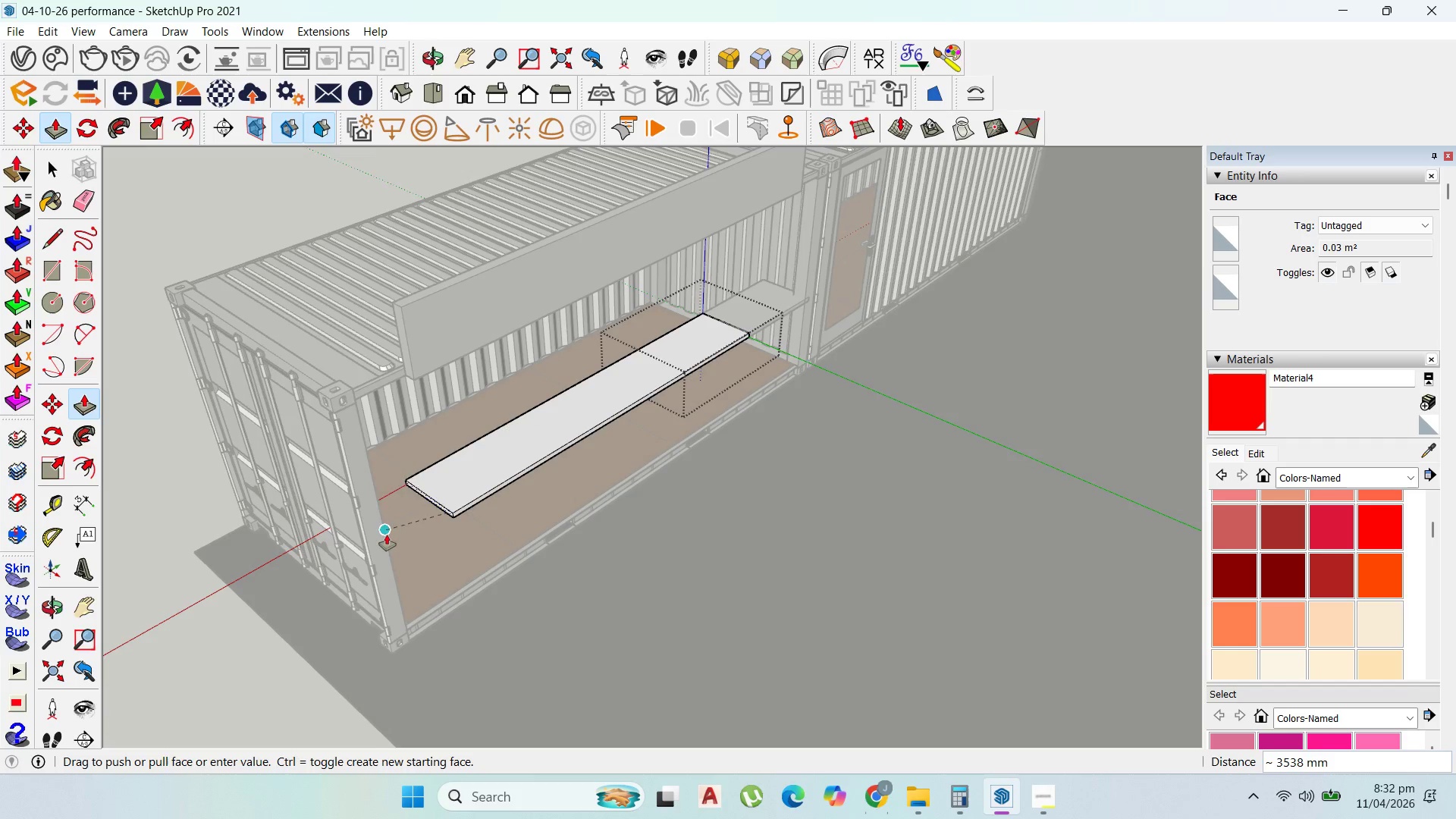 
scroll: coordinate [370, 535], scroll_direction: up, amount: 3.0
 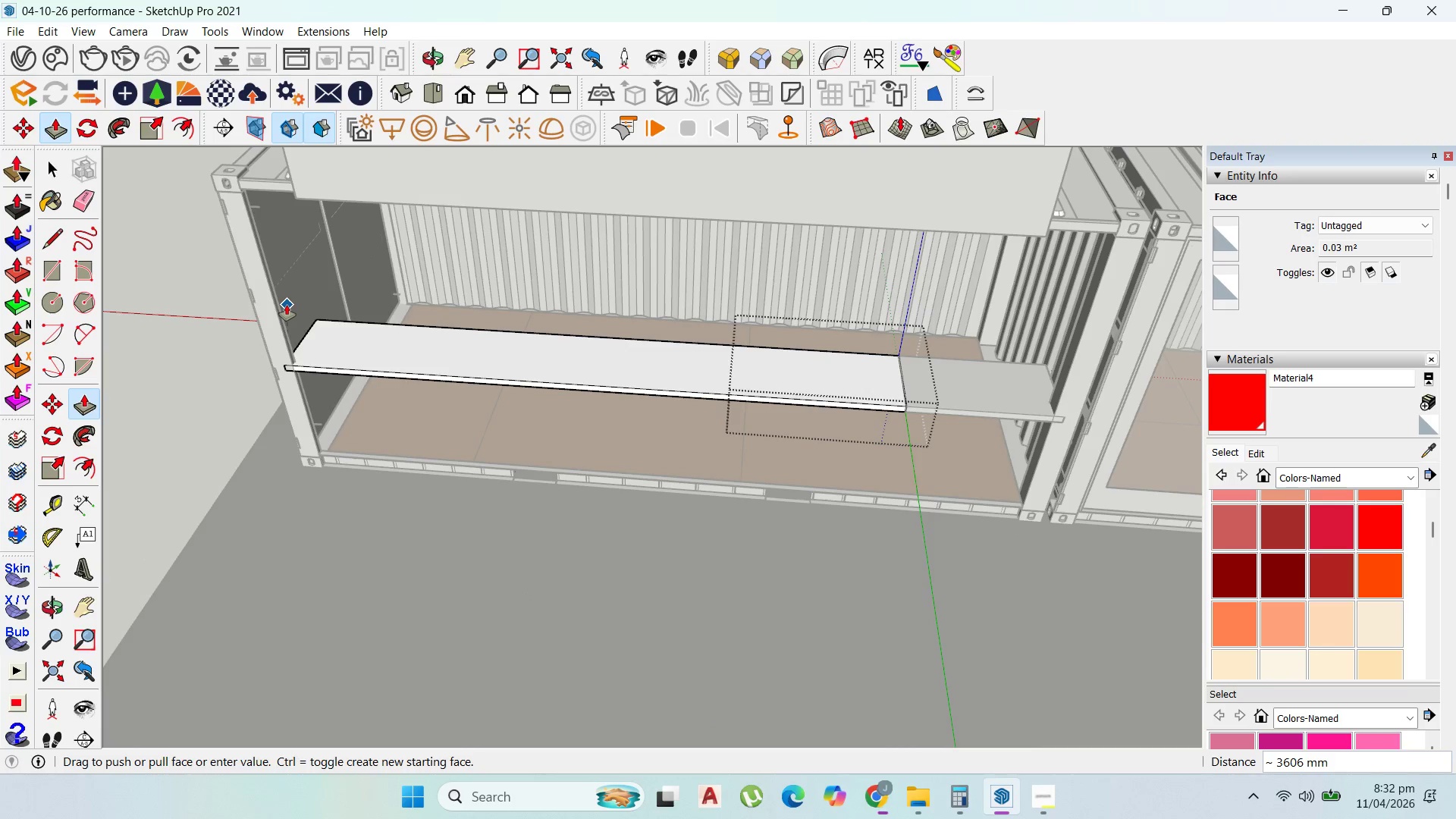 
left_click([289, 303])
 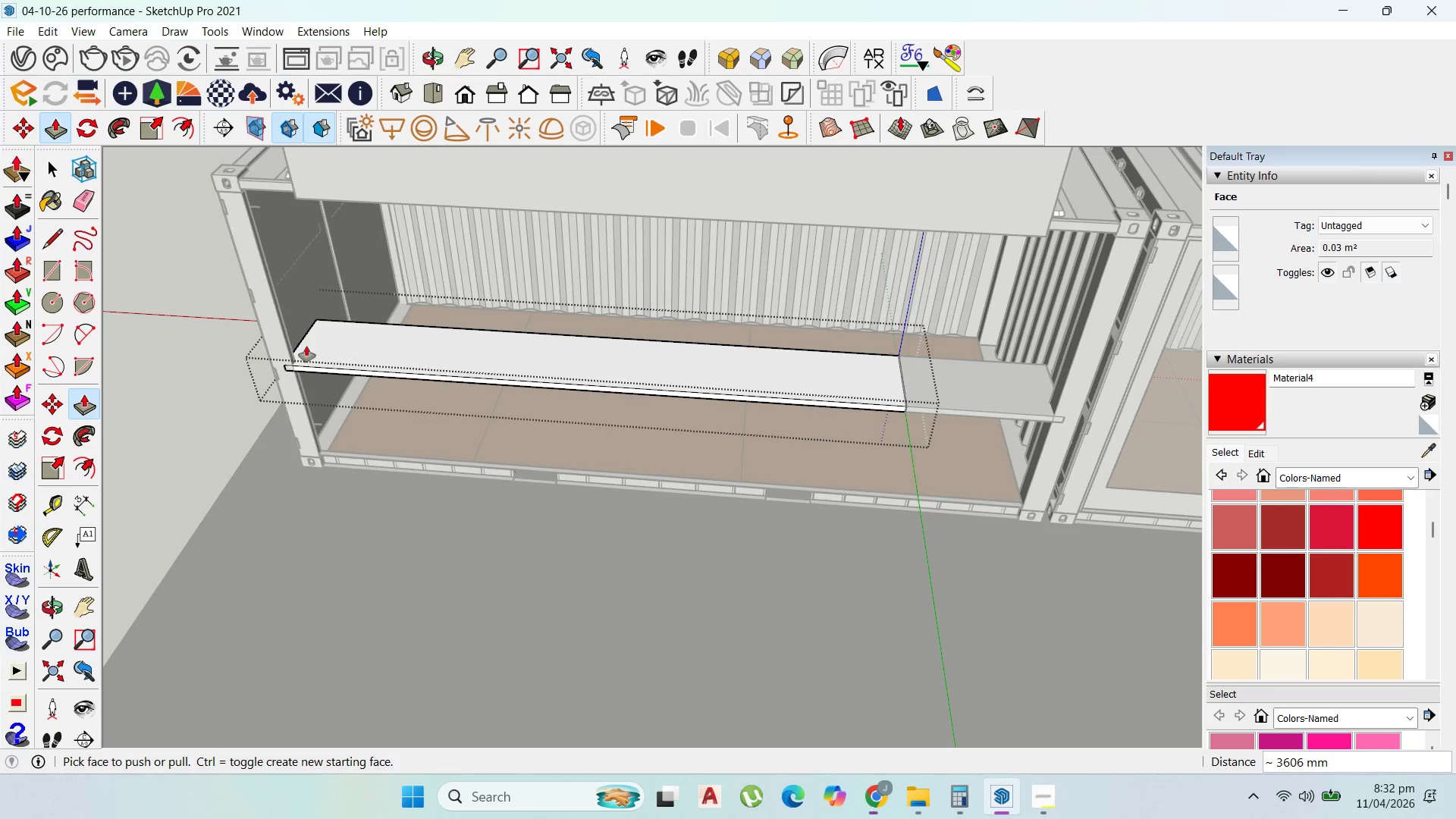 
scroll: coordinate [327, 354], scroll_direction: up, amount: 1.0
 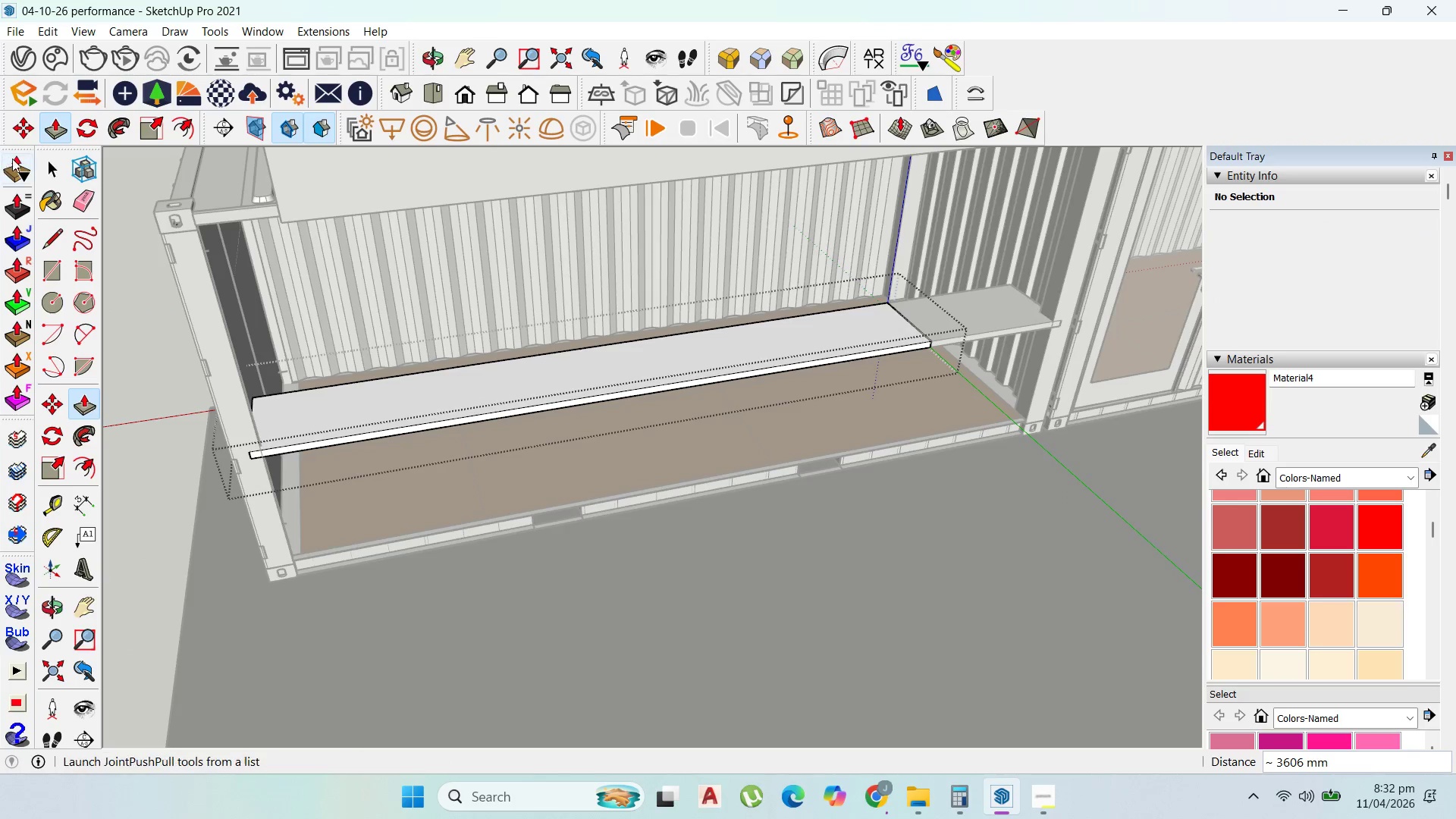 
left_click([35, 166])
 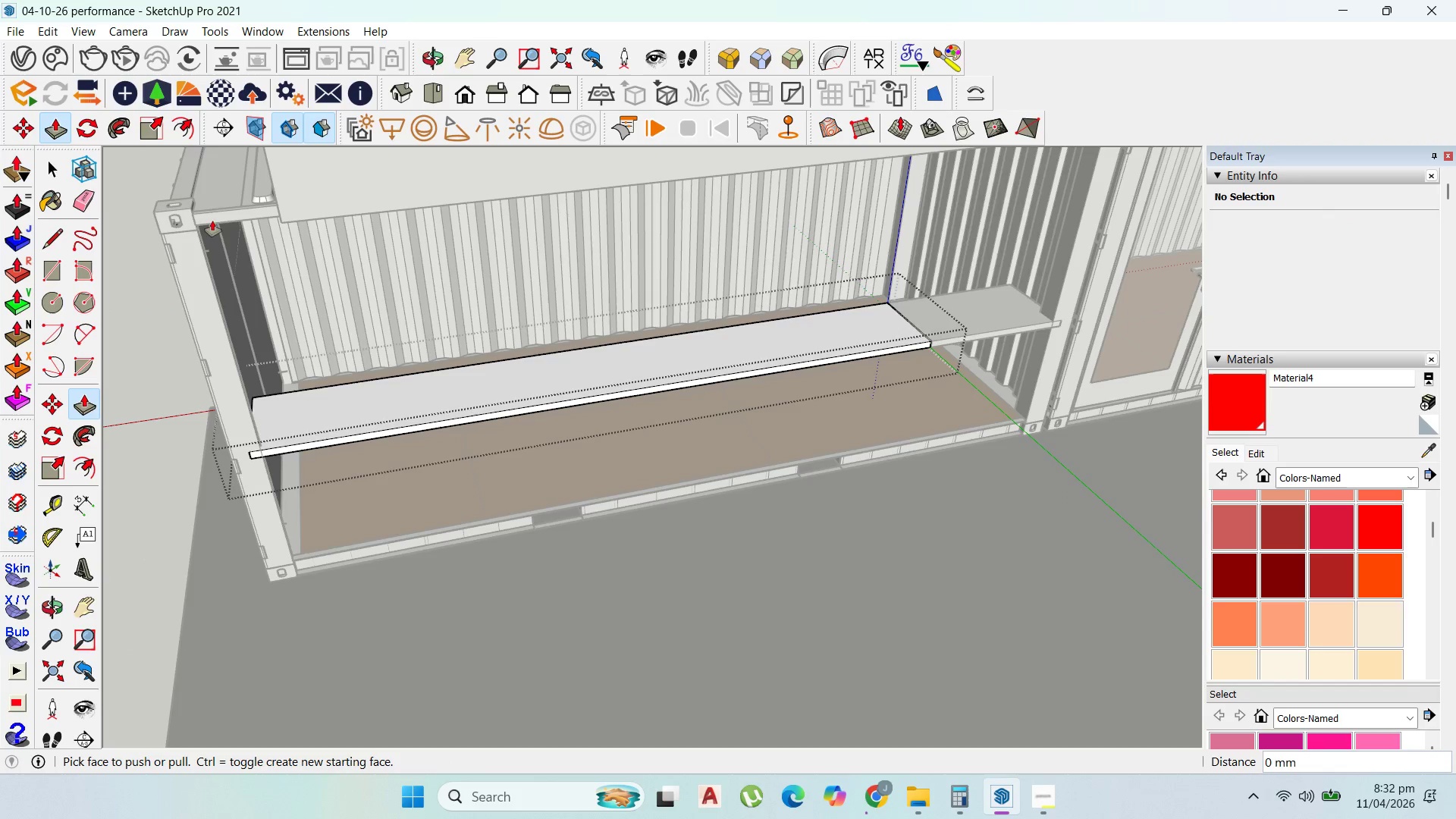 
key(Escape)
 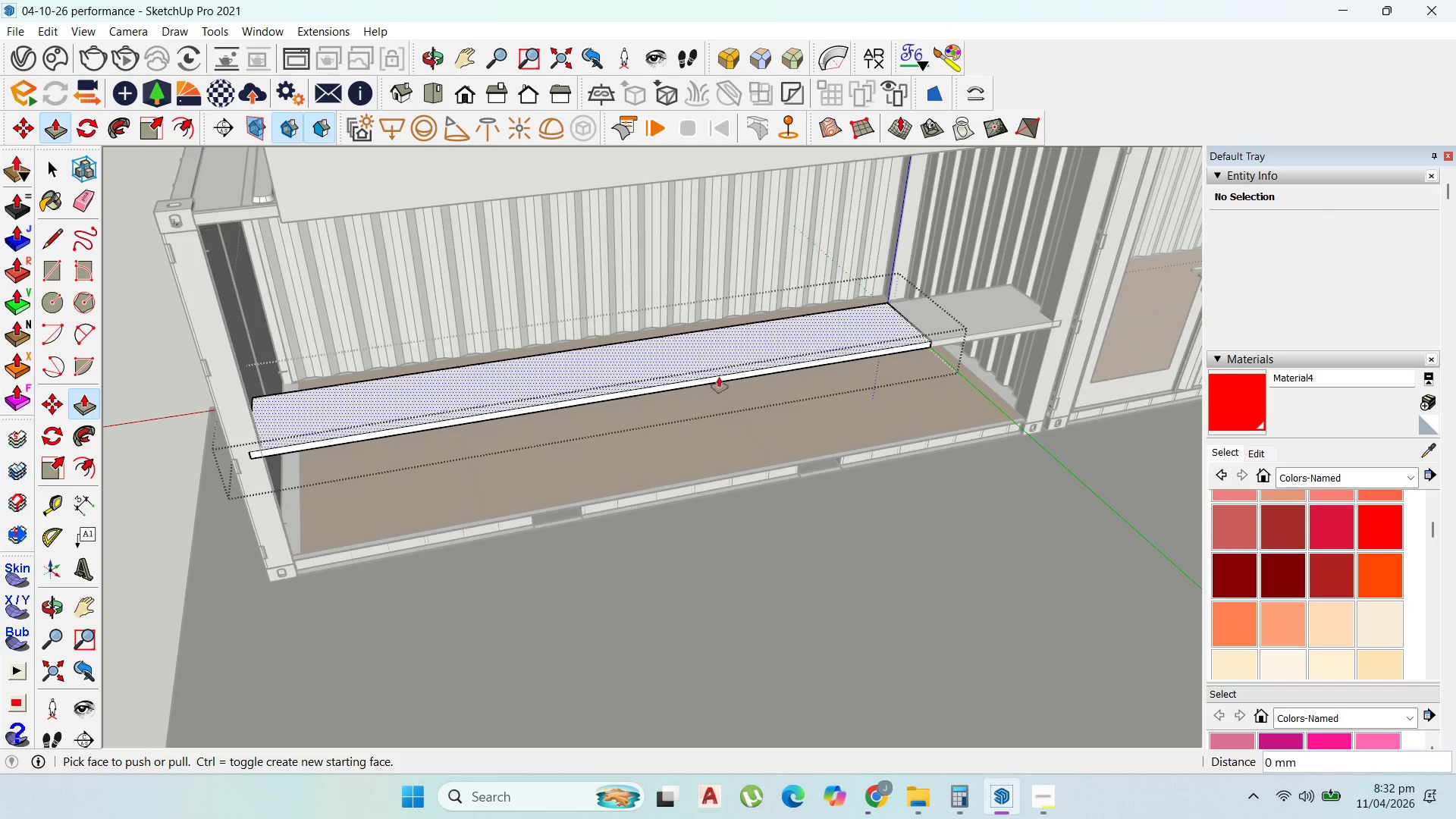 
key(Escape)
 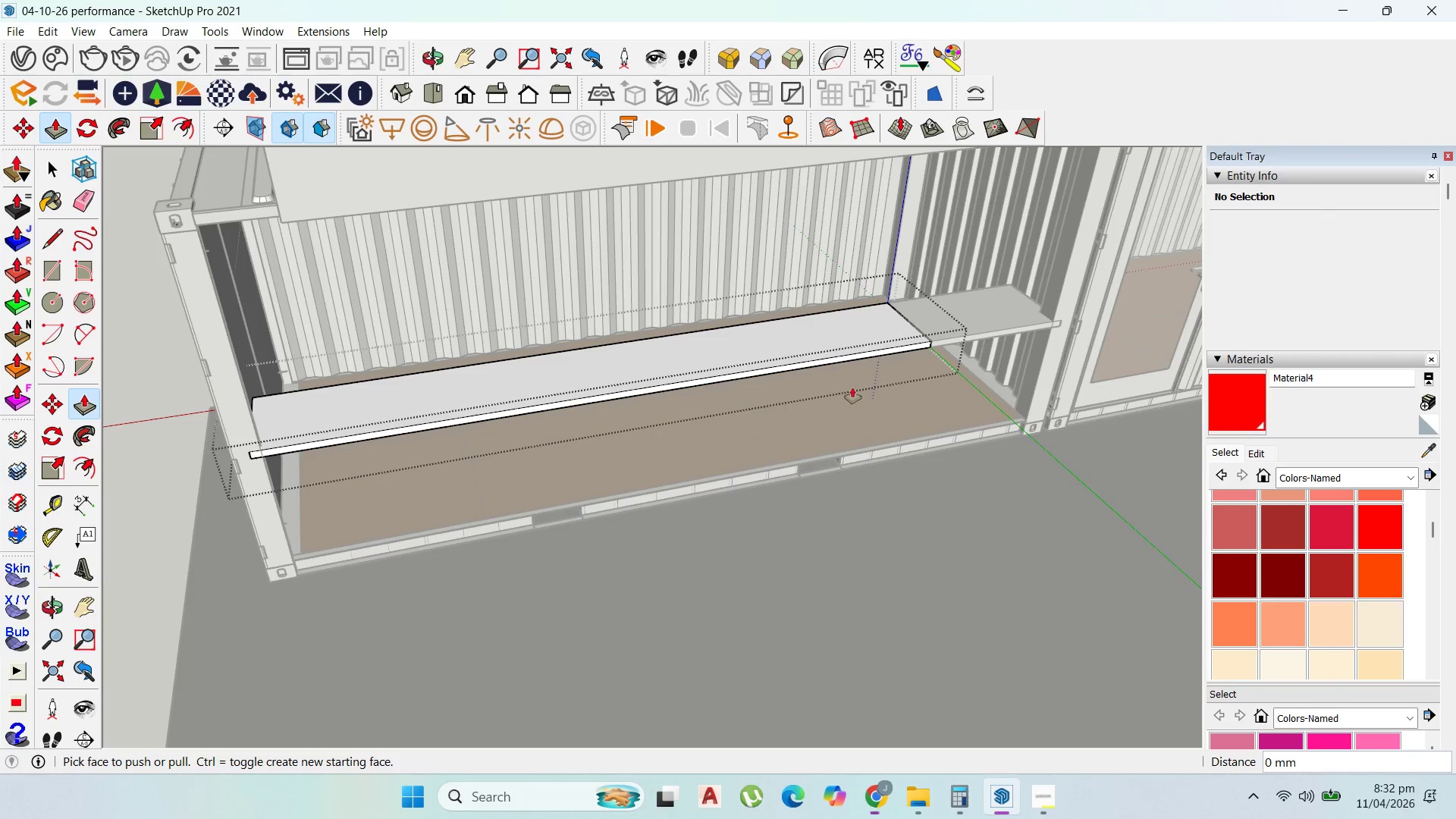 
key(Escape)
 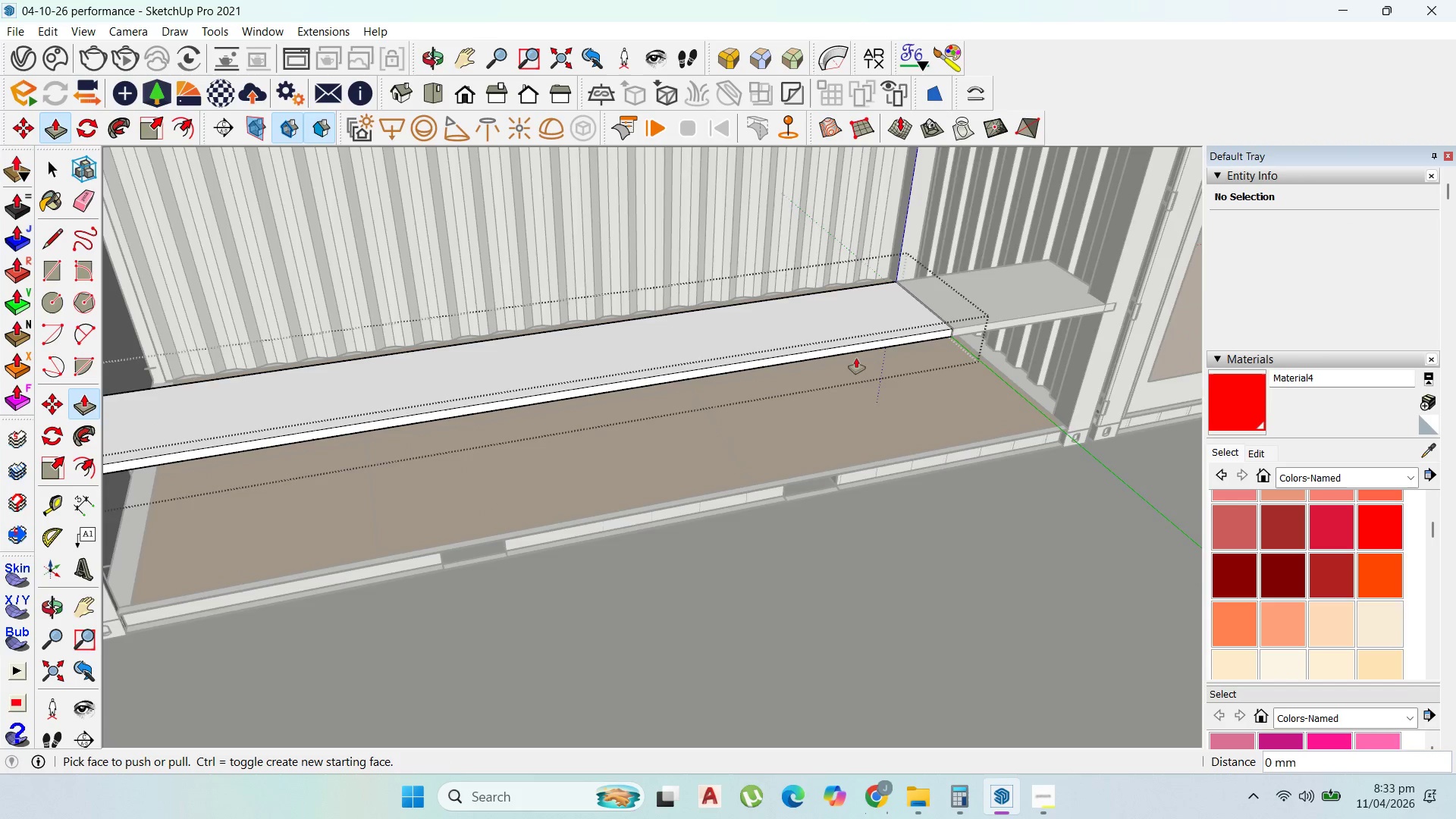 
key(Escape)
 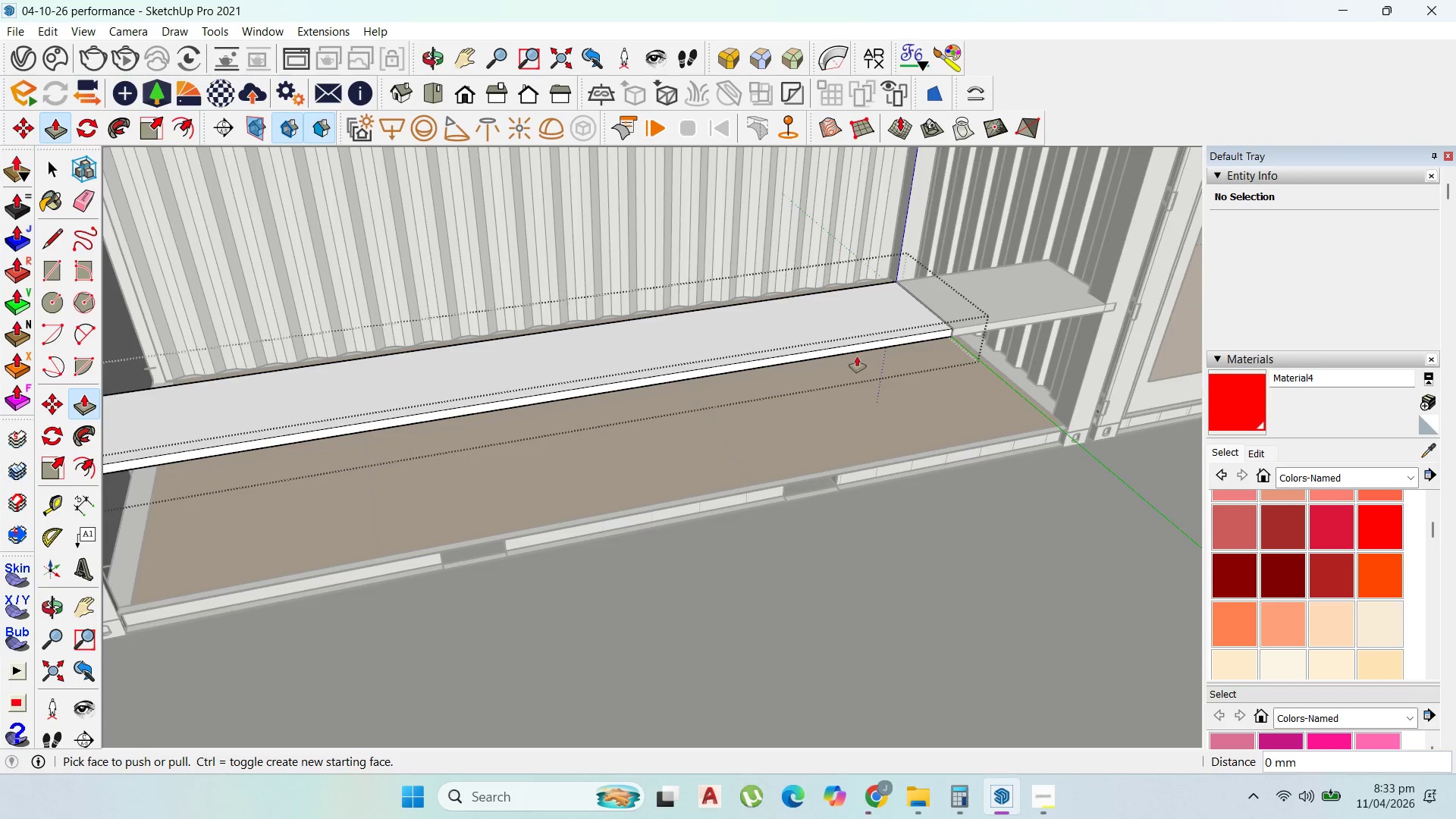 
key(Escape)
 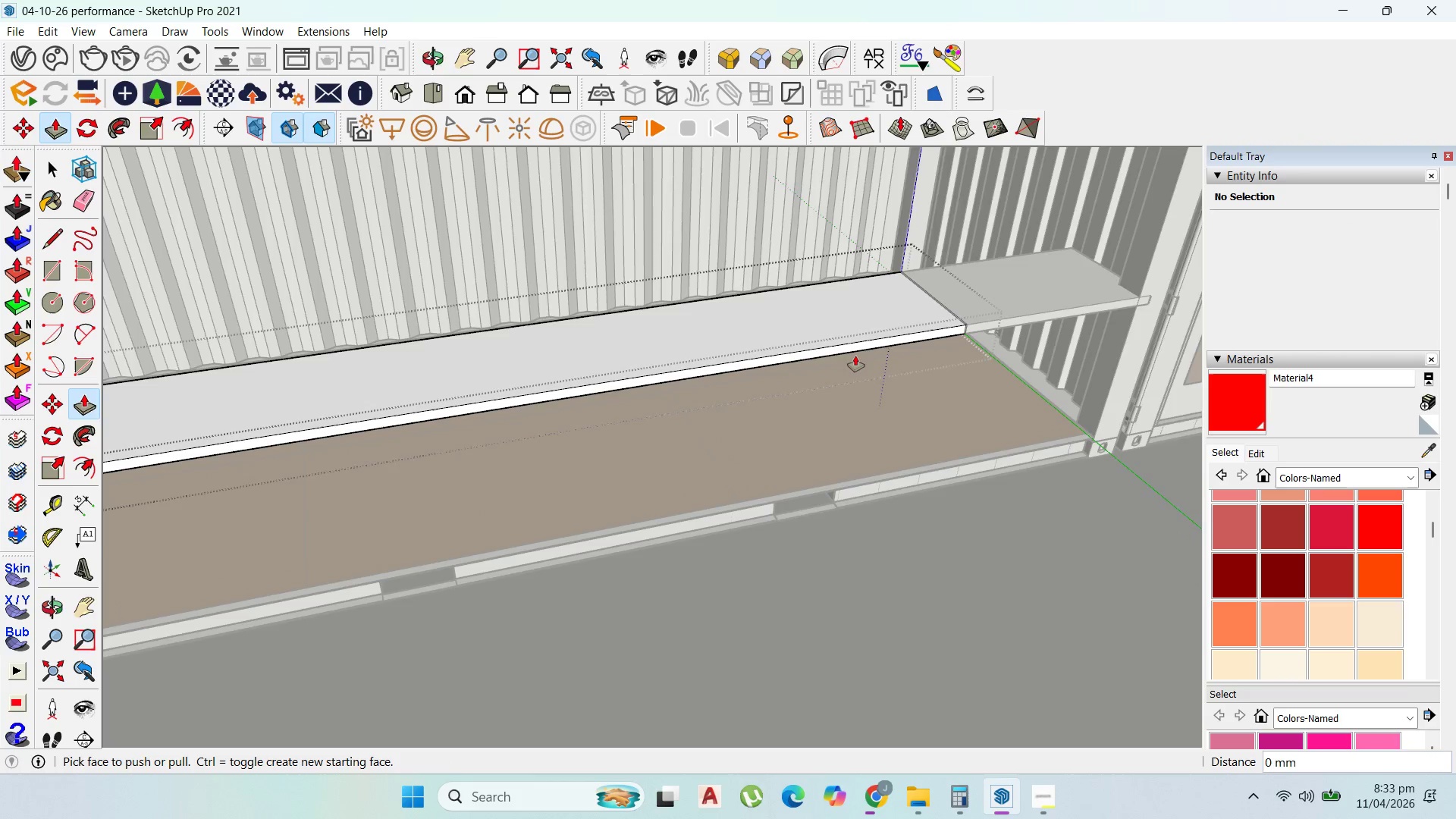 
scroll: coordinate [855, 387], scroll_direction: up, amount: 2.0
 